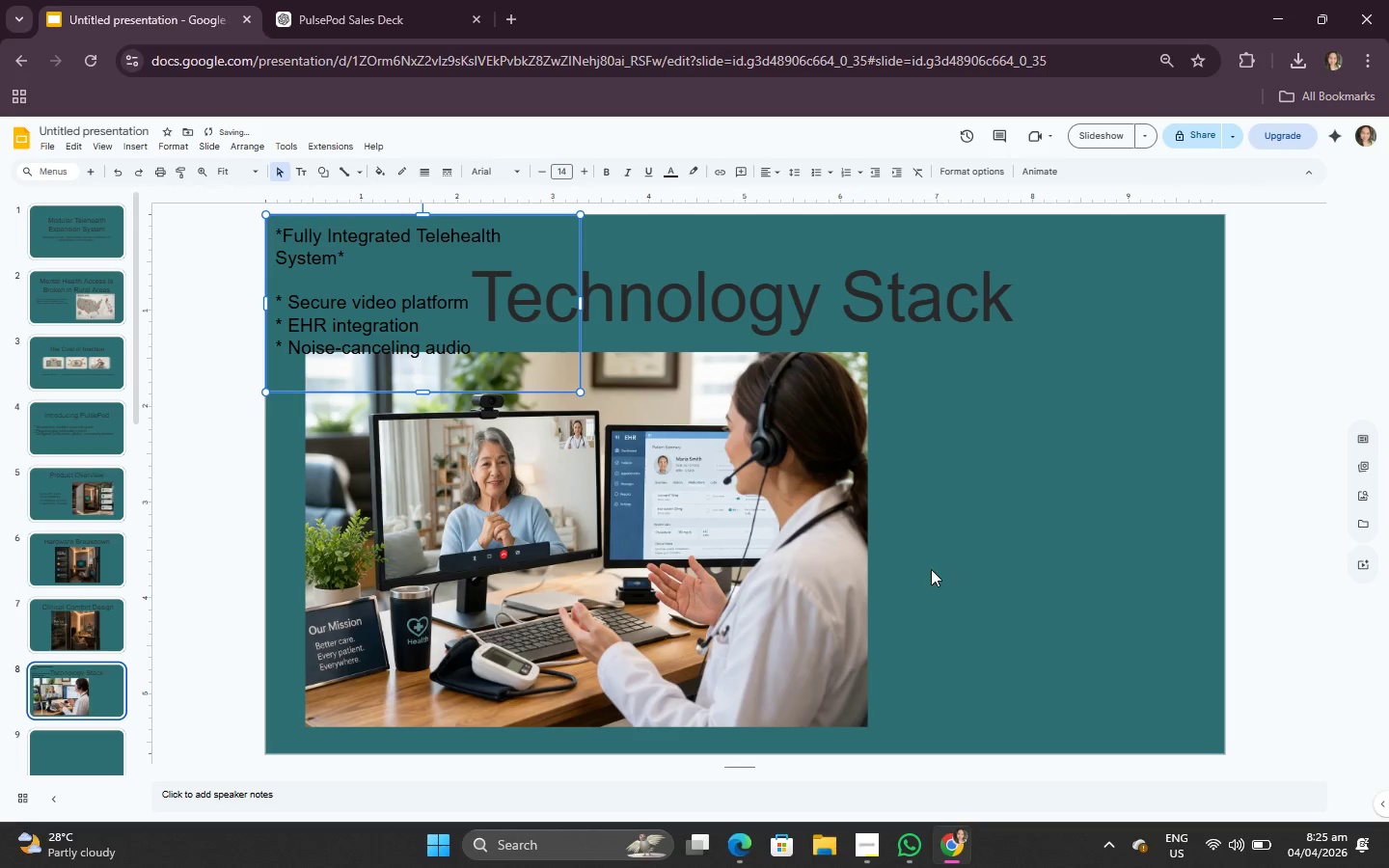 
key(Control+Q)
 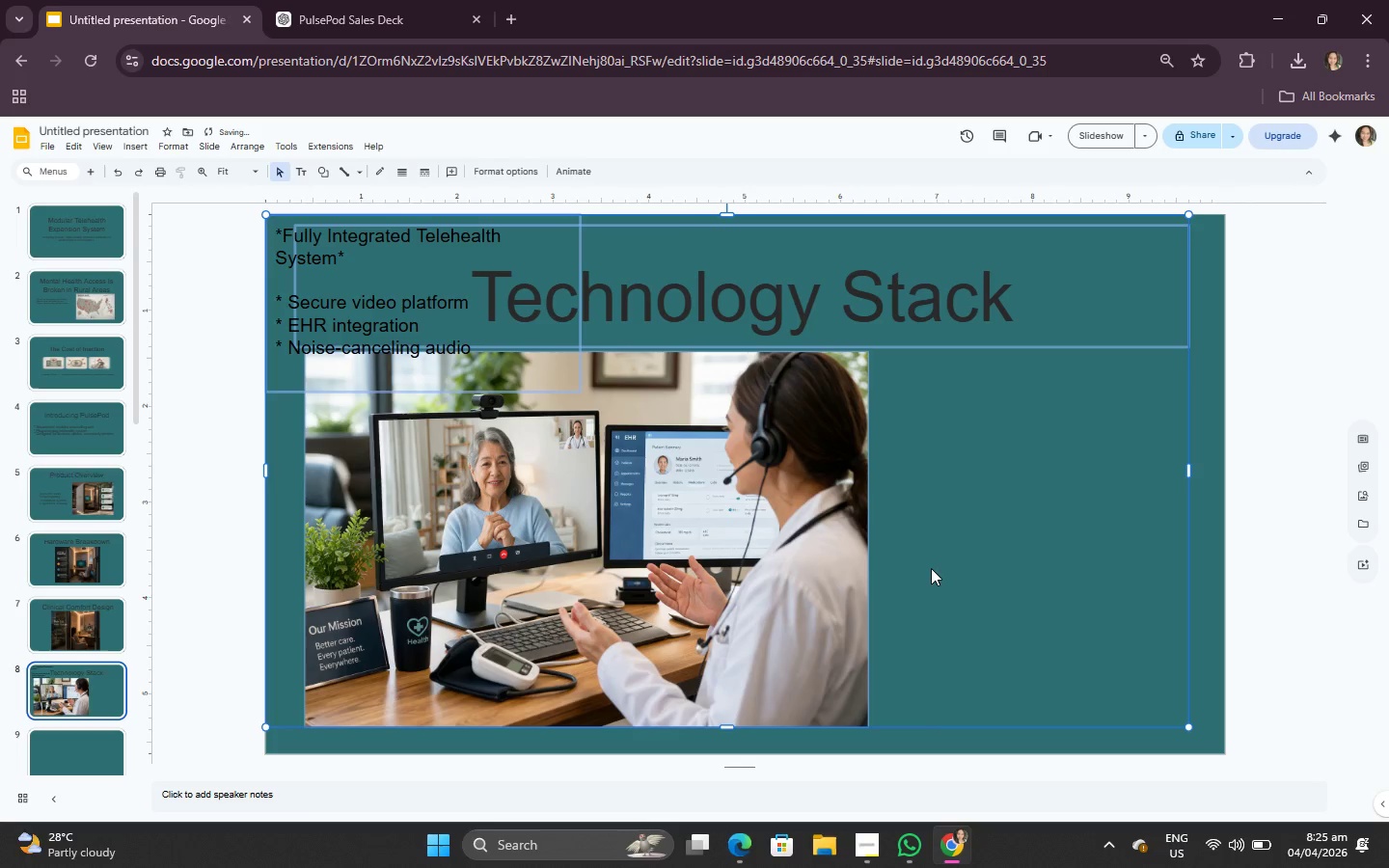 
key(Control+A)
 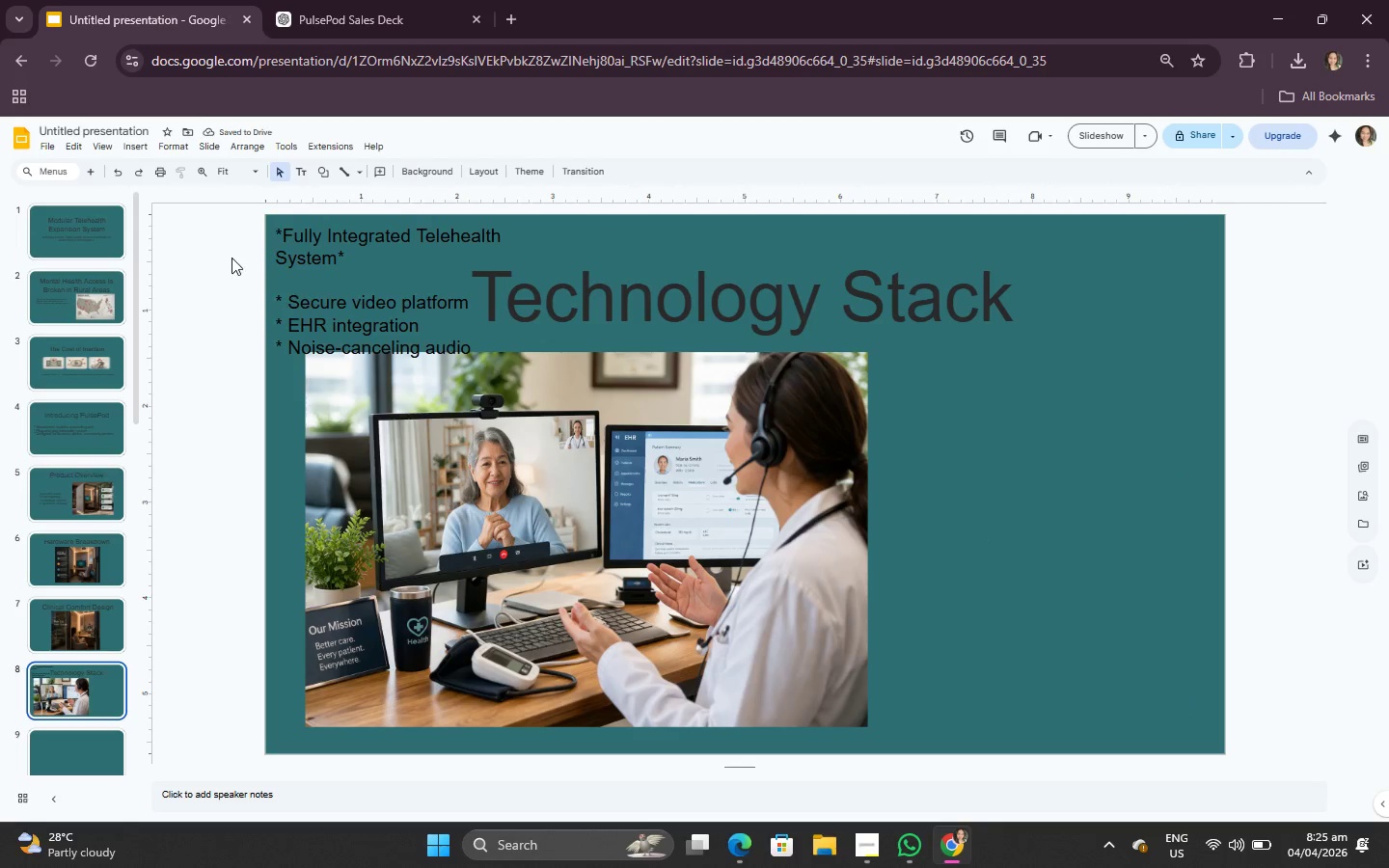 
triple_click([316, 267])
 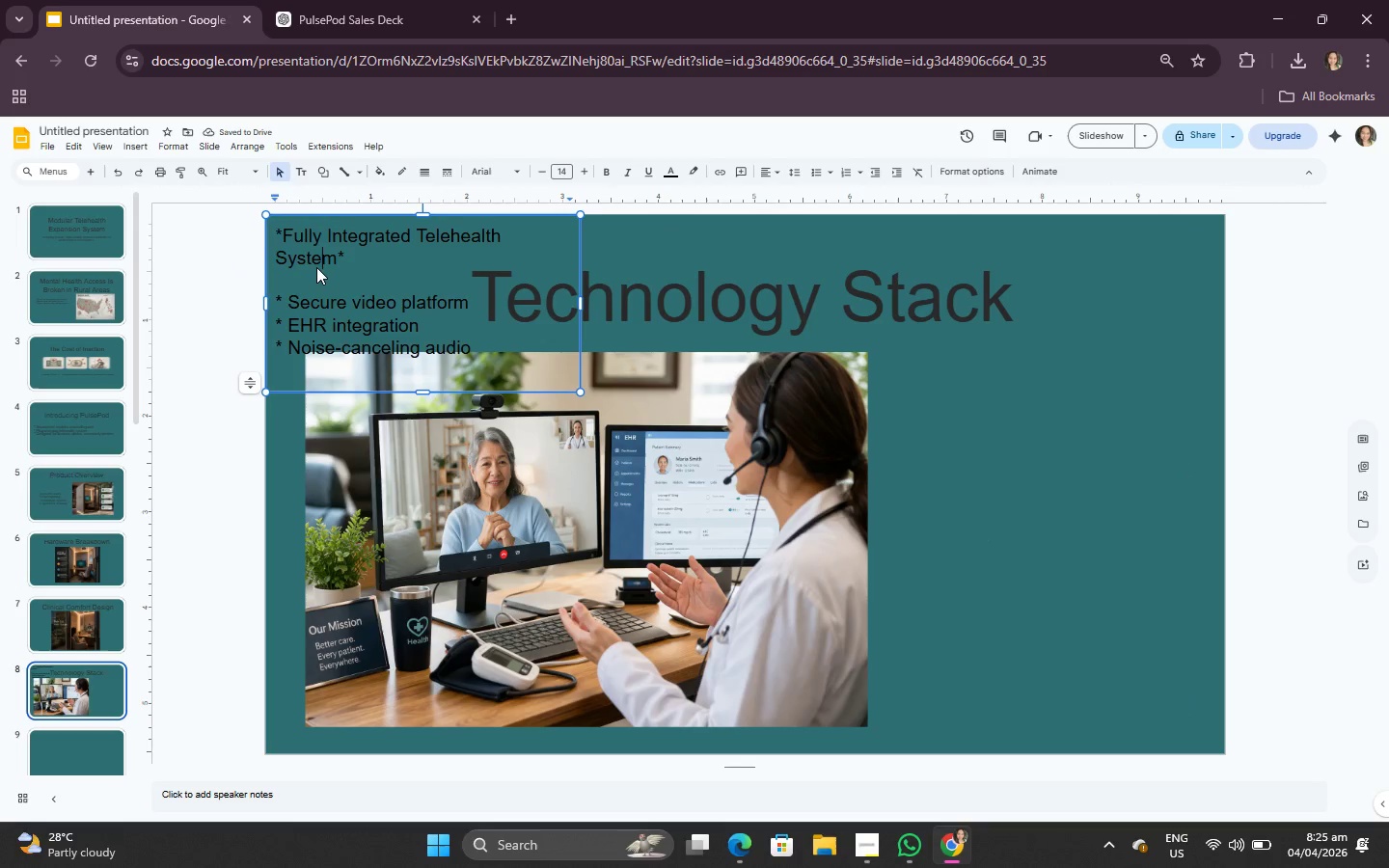 
key(Control+A)
 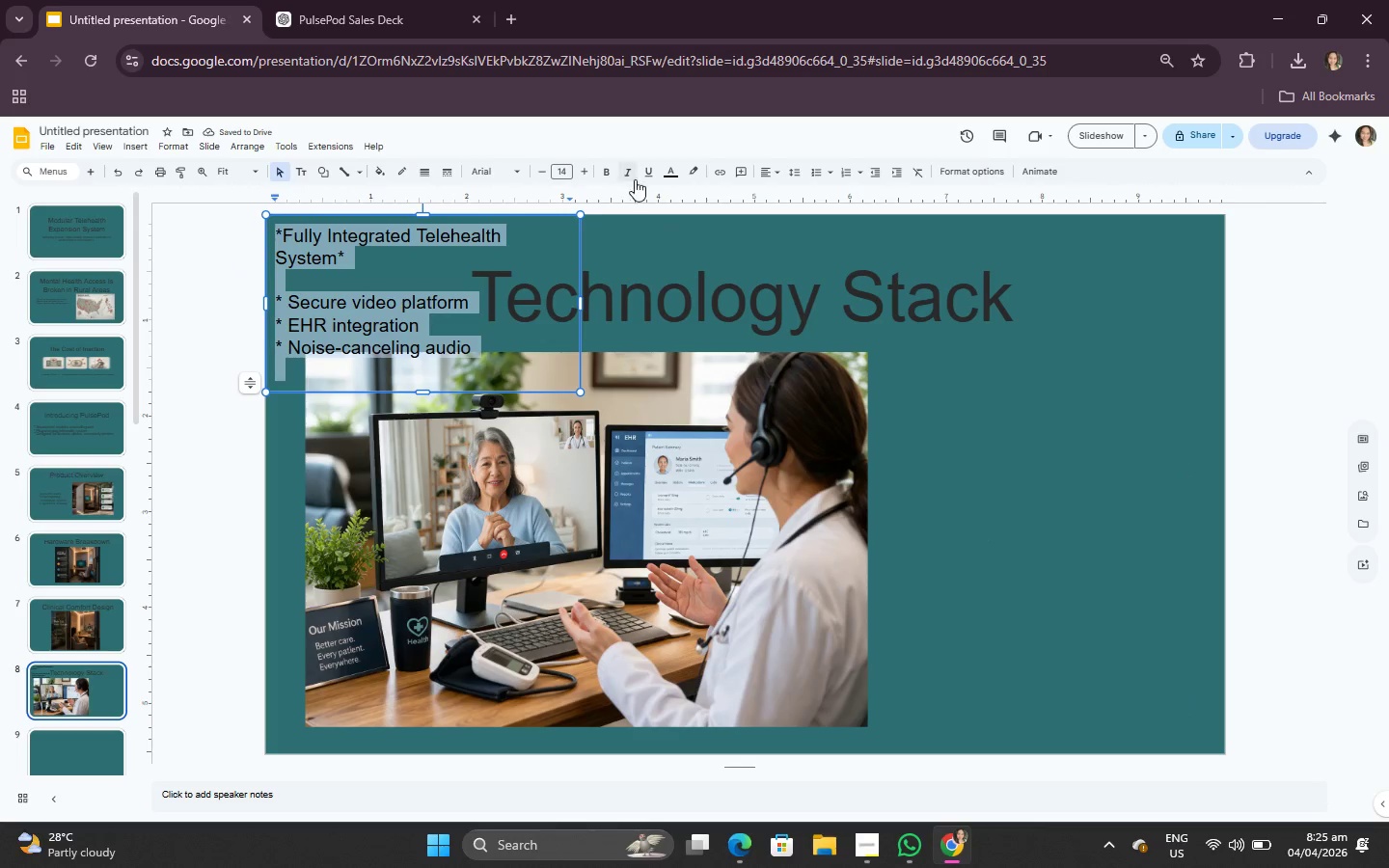 
left_click([662, 169])
 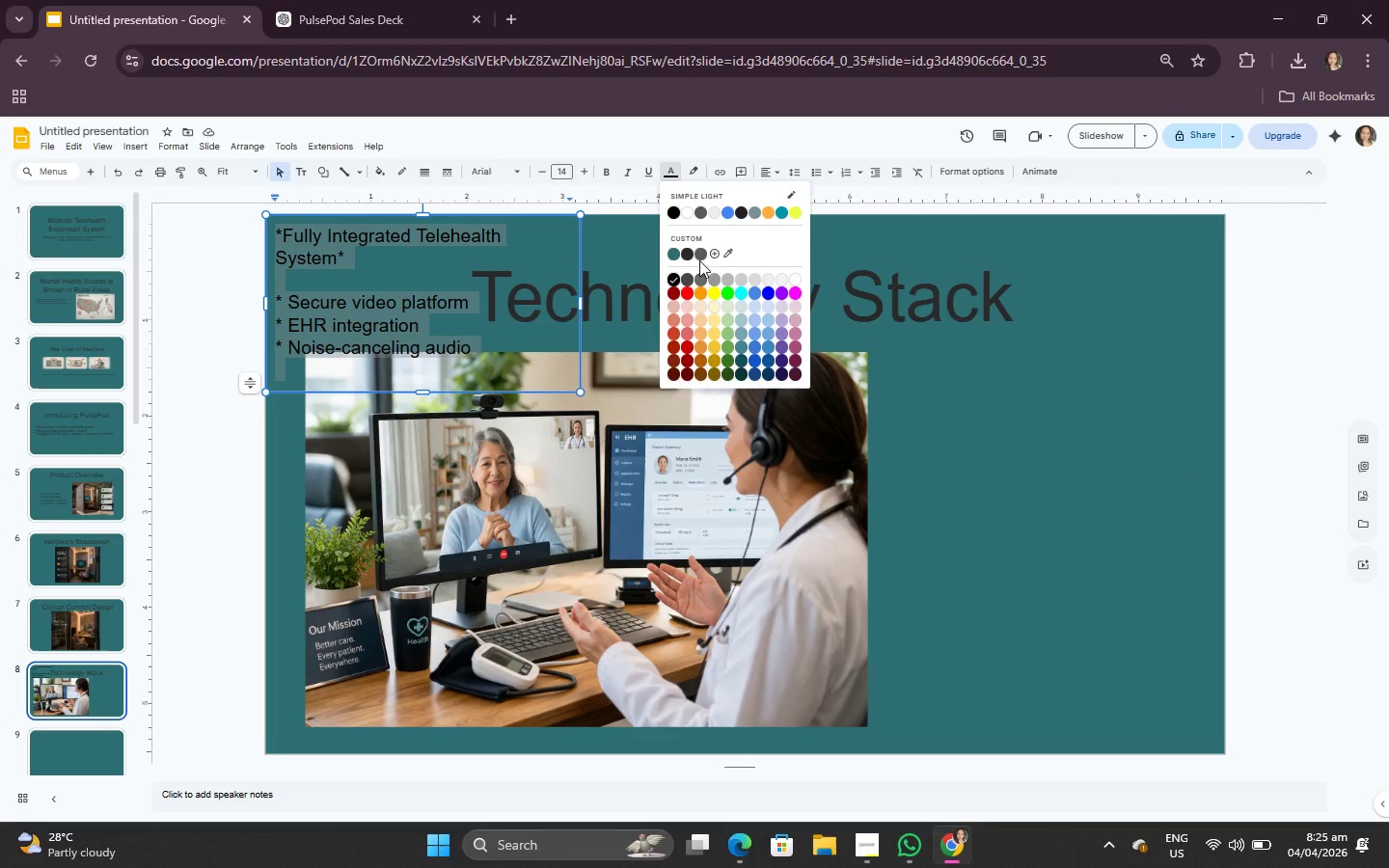 
left_click([682, 252])
 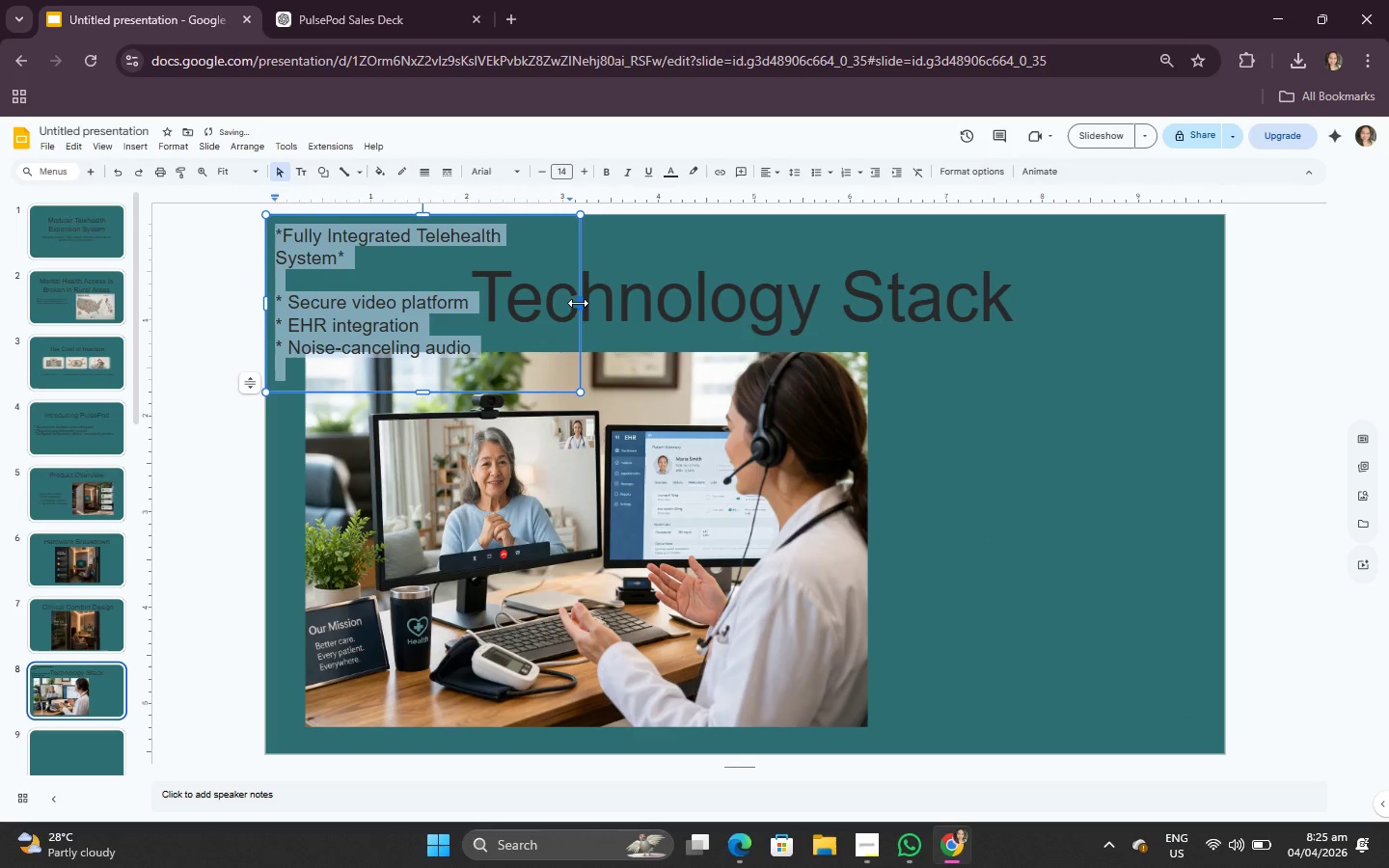 
left_click_drag(start_coordinate=[581, 302], to_coordinate=[663, 300])
 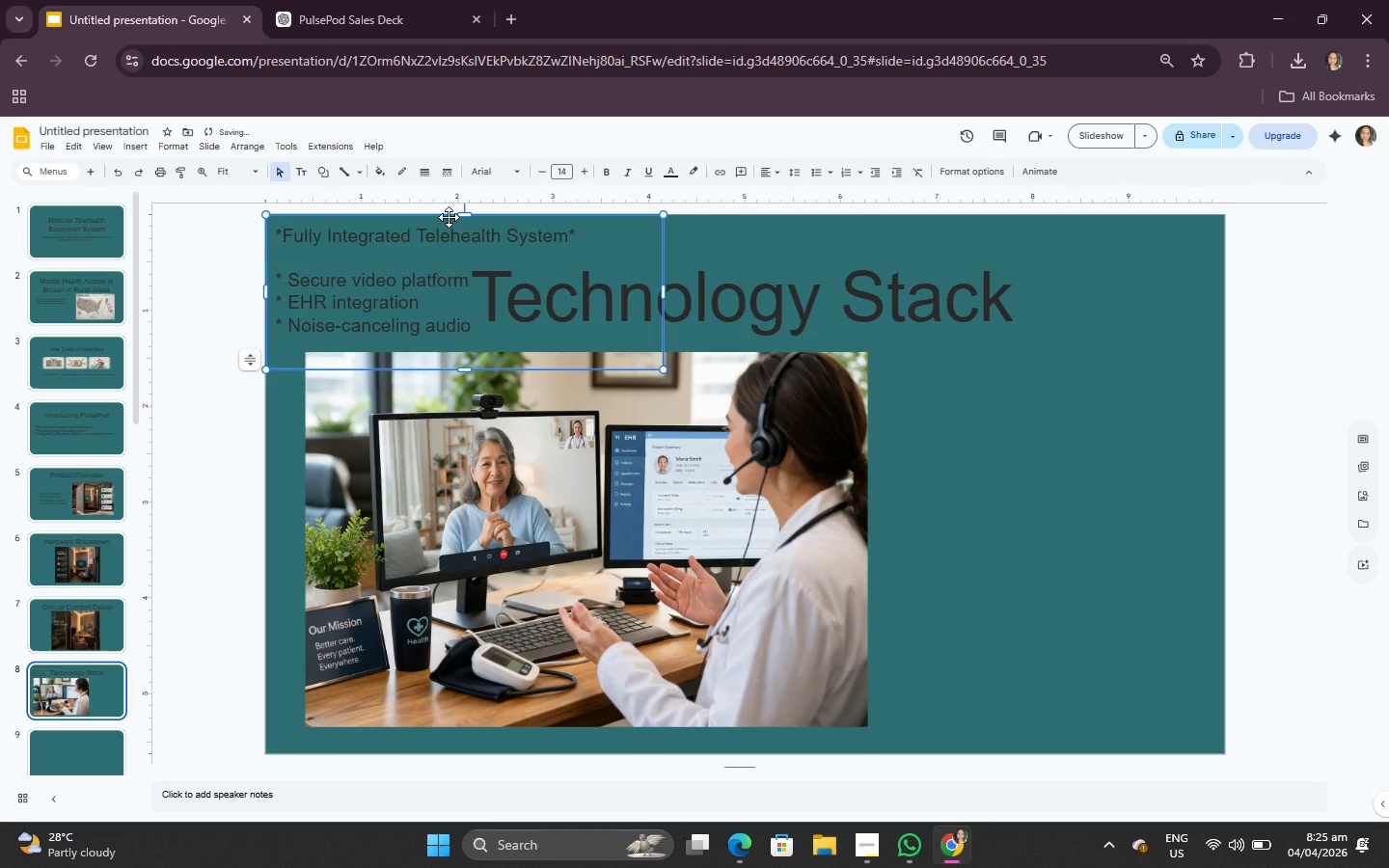 
left_click_drag(start_coordinate=[445, 218], to_coordinate=[1017, 465])
 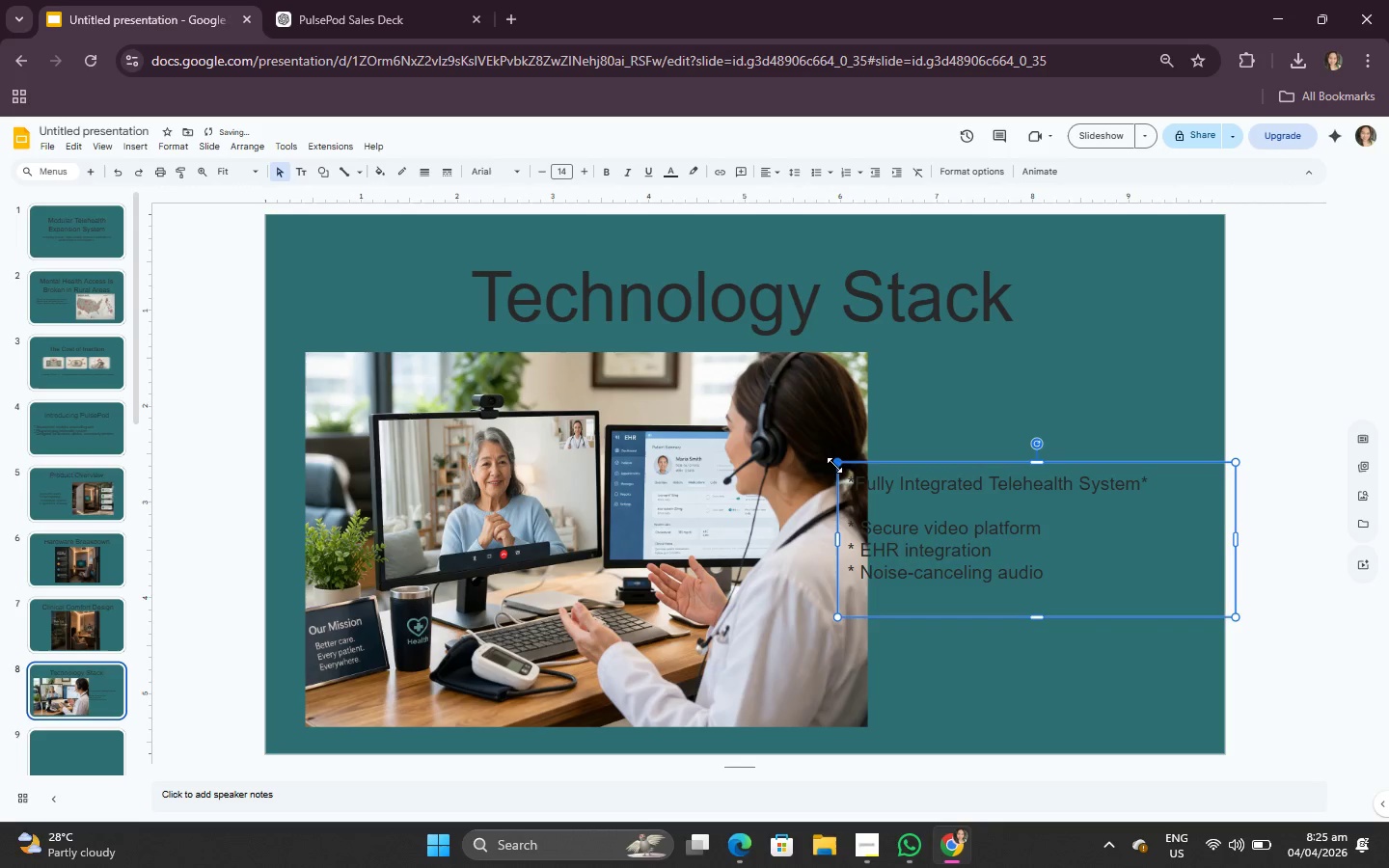 
left_click_drag(start_coordinate=[838, 463], to_coordinate=[917, 503])
 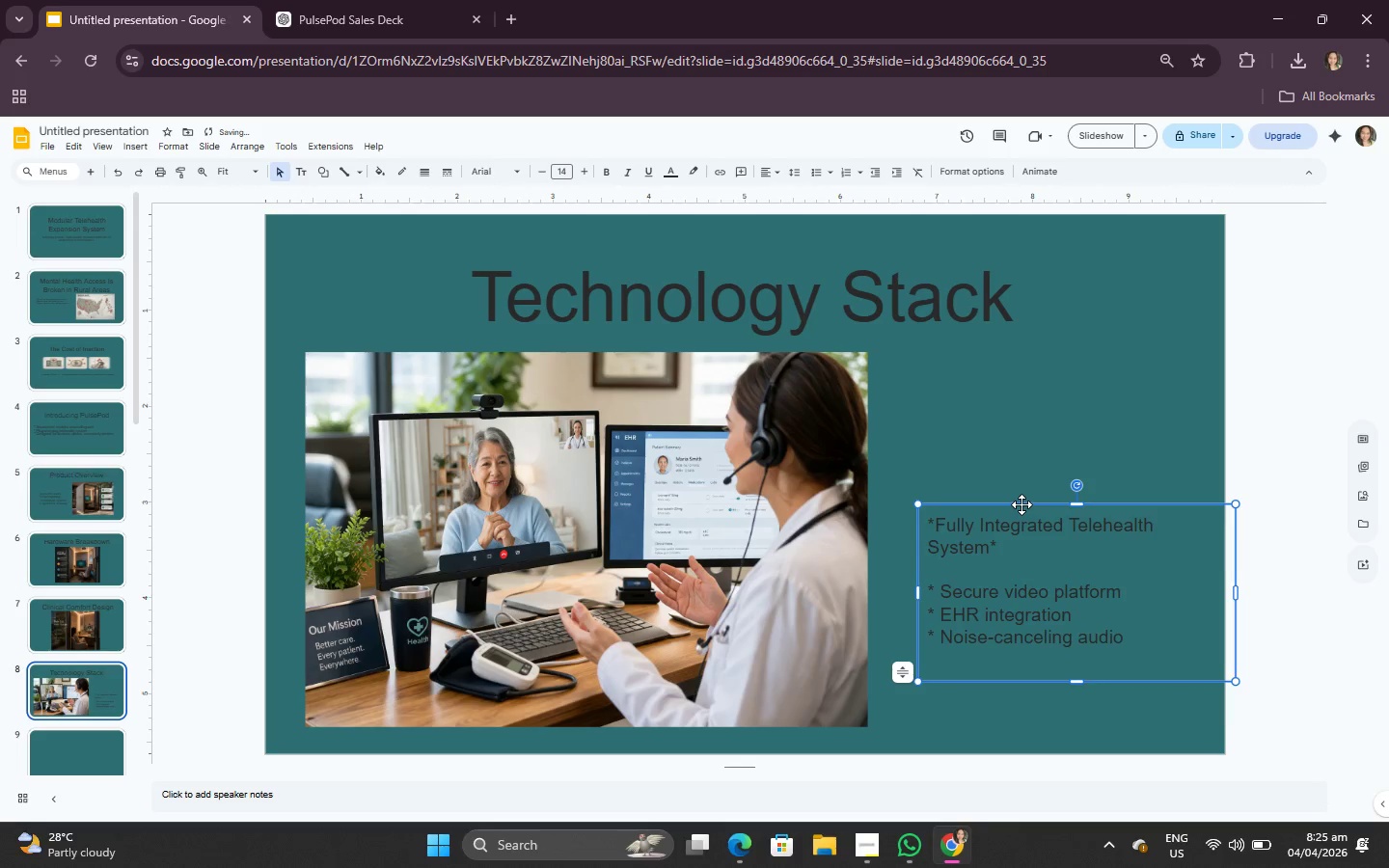 
left_click_drag(start_coordinate=[1021, 504], to_coordinate=[980, 479])
 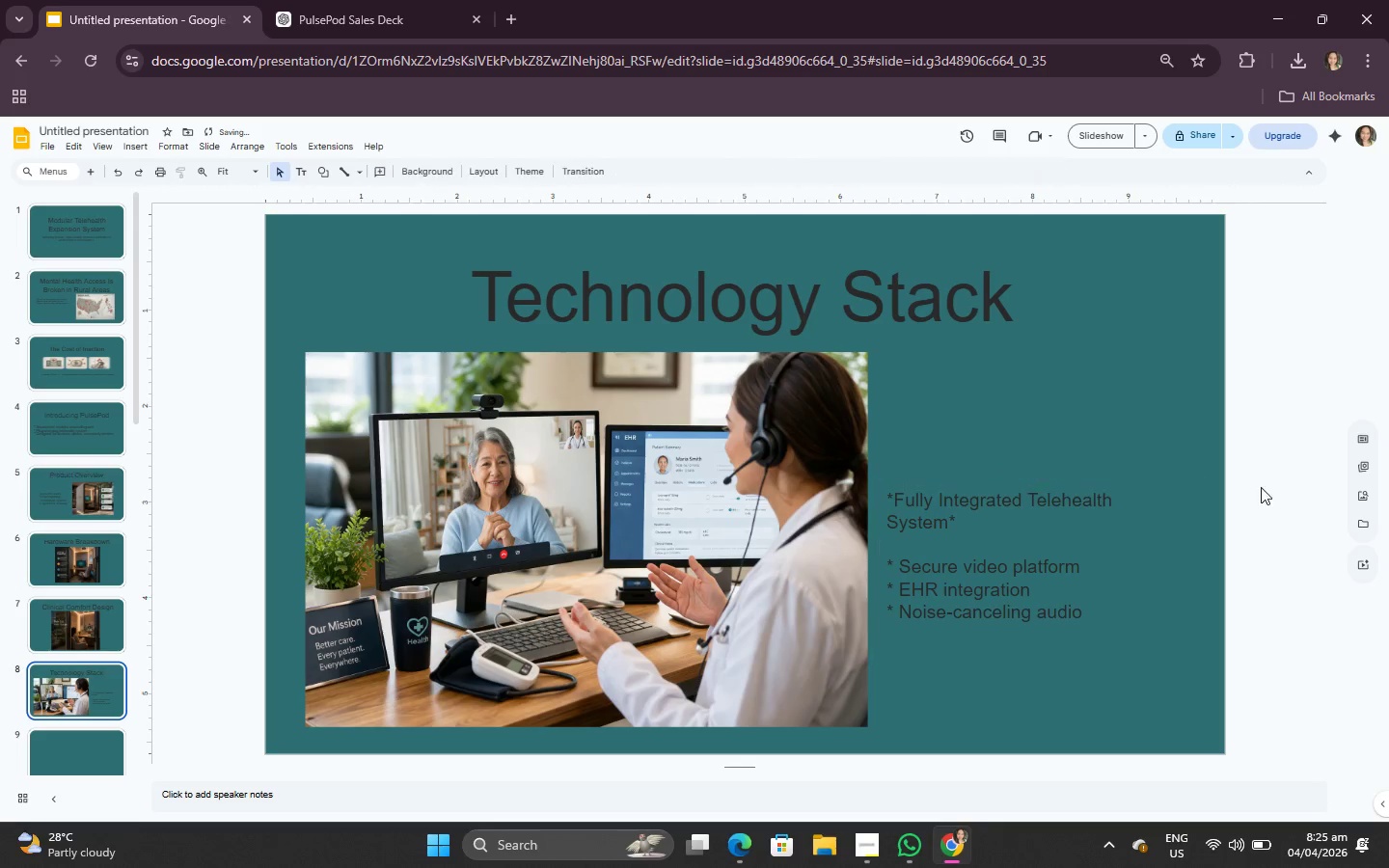 
left_click([991, 481])
 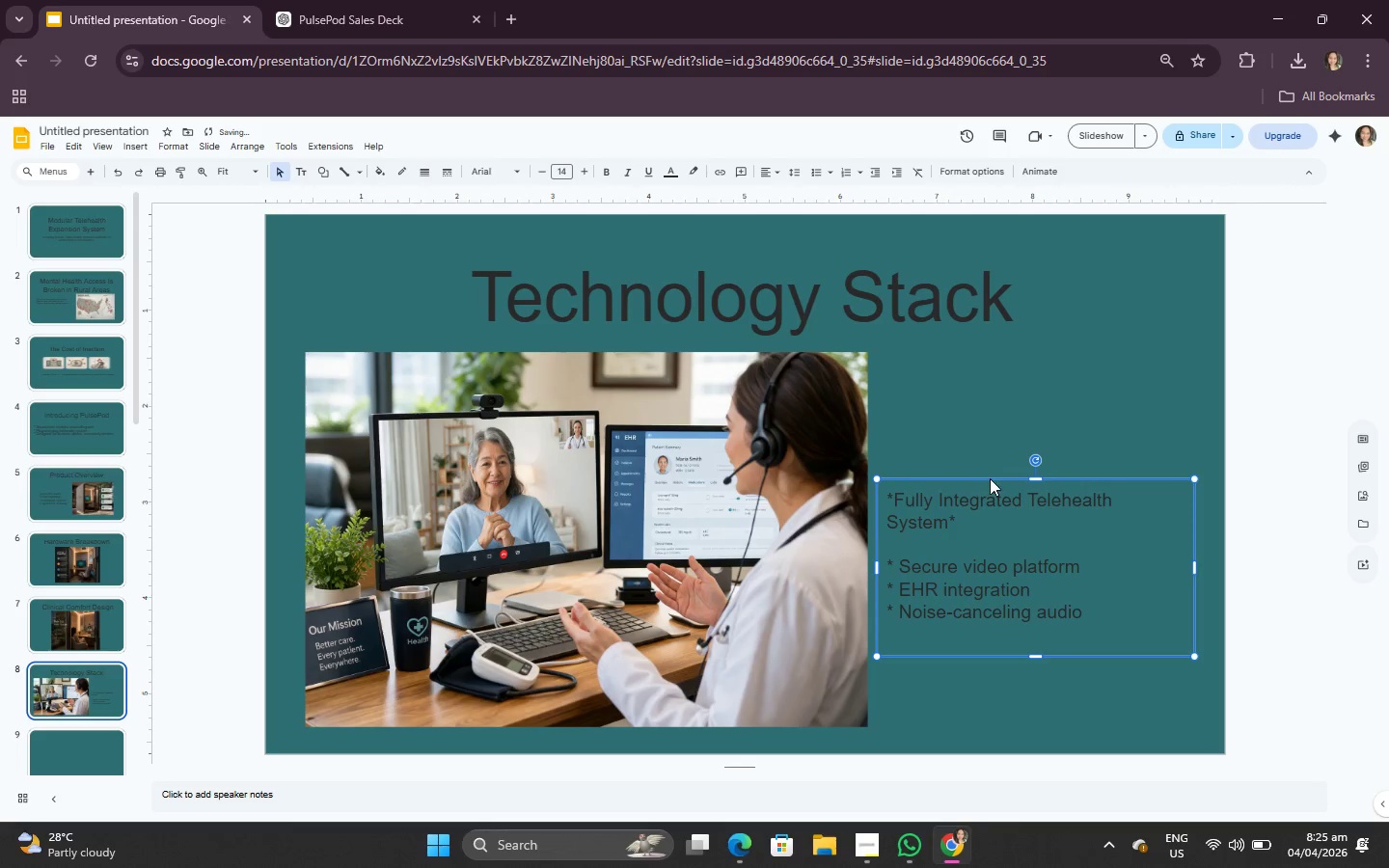 
left_click_drag(start_coordinate=[990, 476], to_coordinate=[1002, 473])
 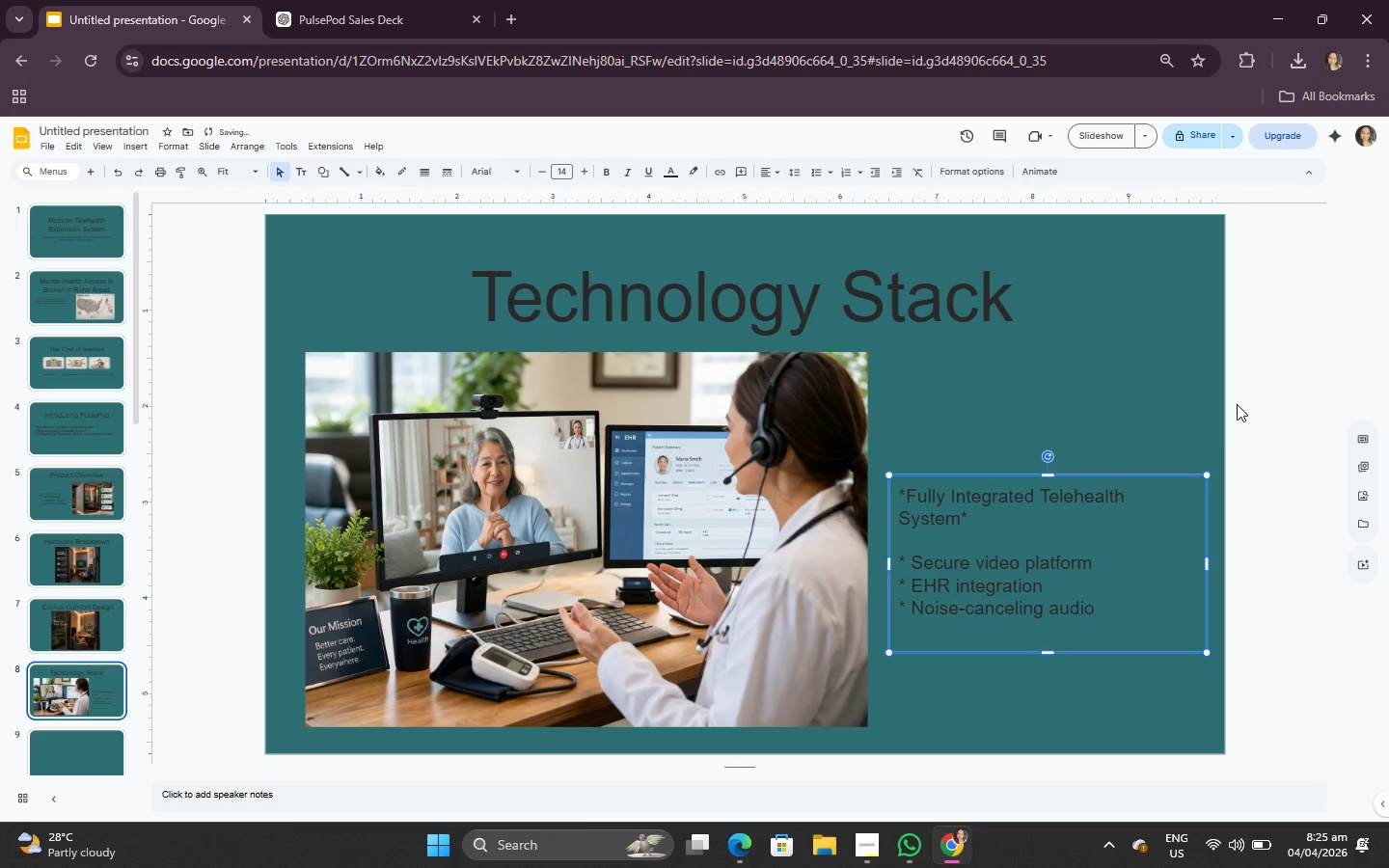 
left_click([1261, 378])
 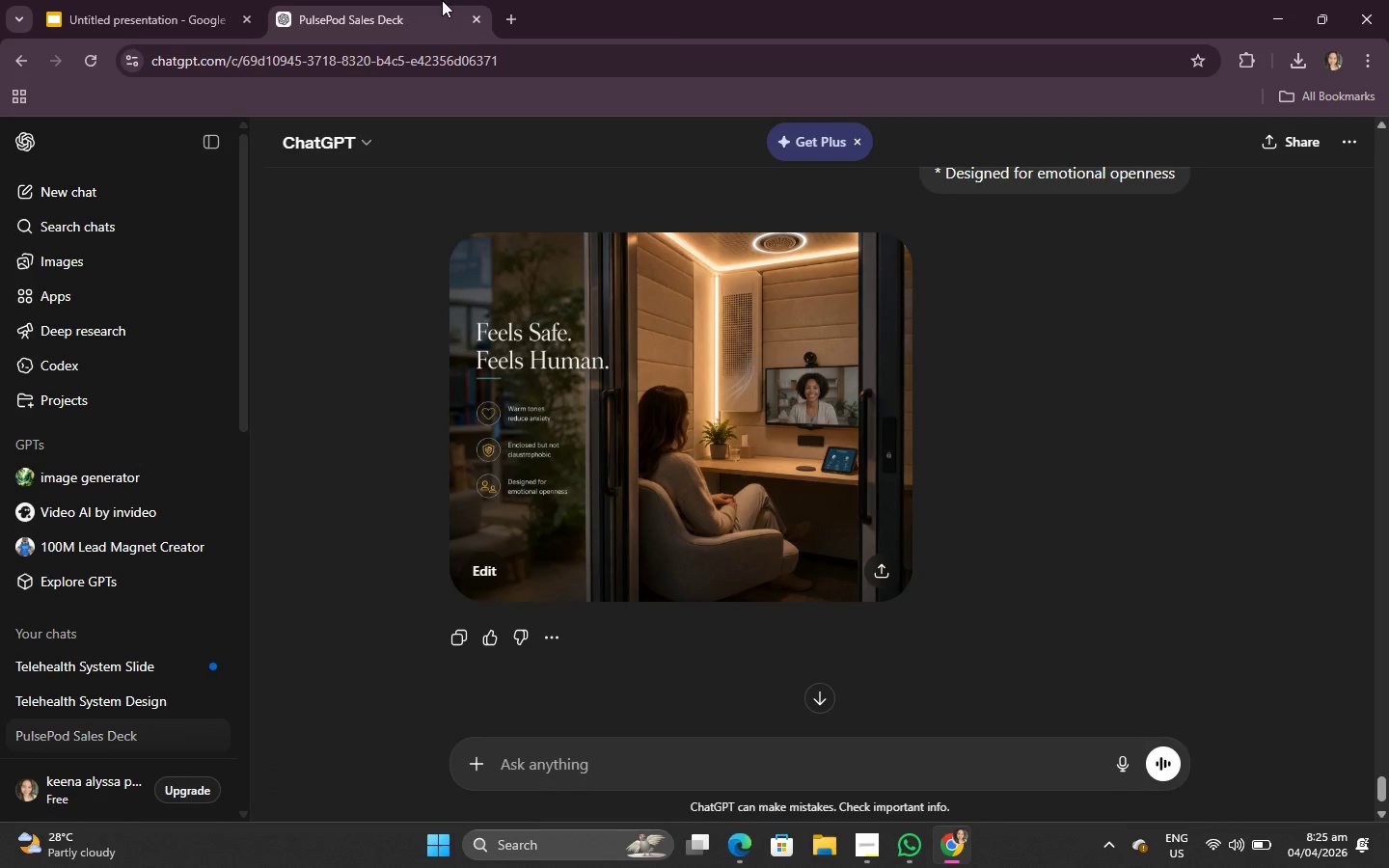 
left_click([0, 0])
 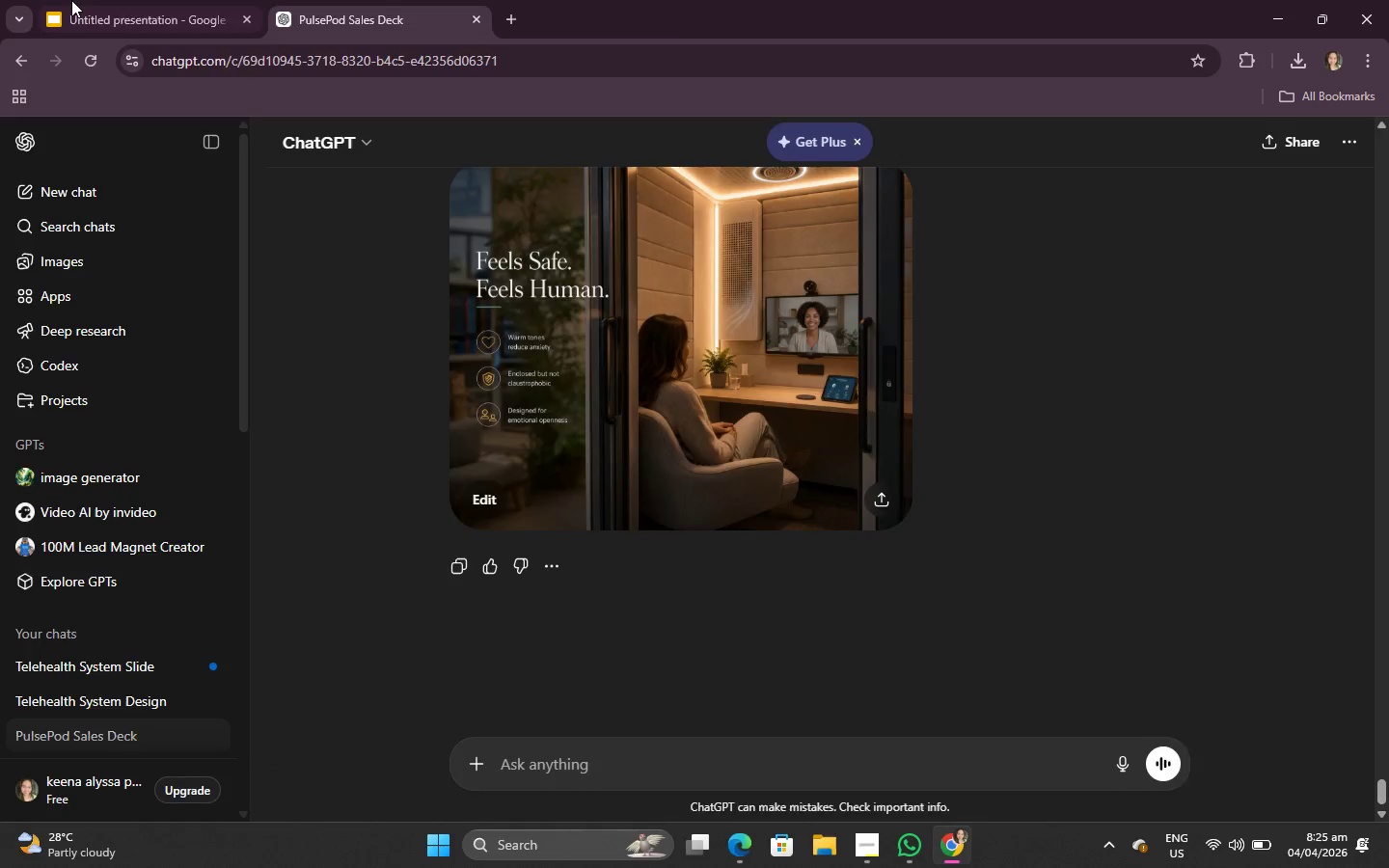 
scroll: coordinate [473, 381], scroll_direction: down, amount: 2.0
 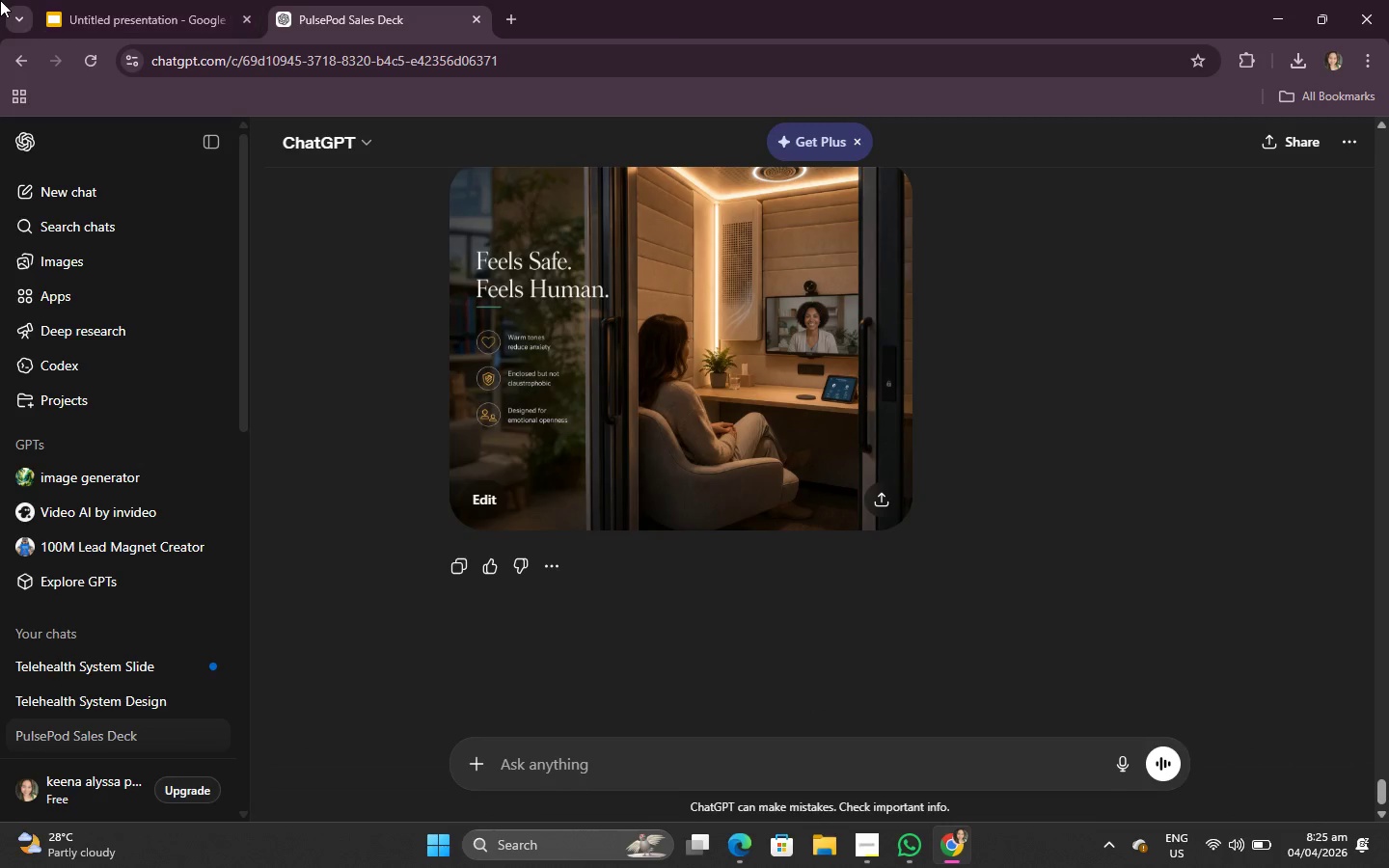 
double_click([75, 0])
 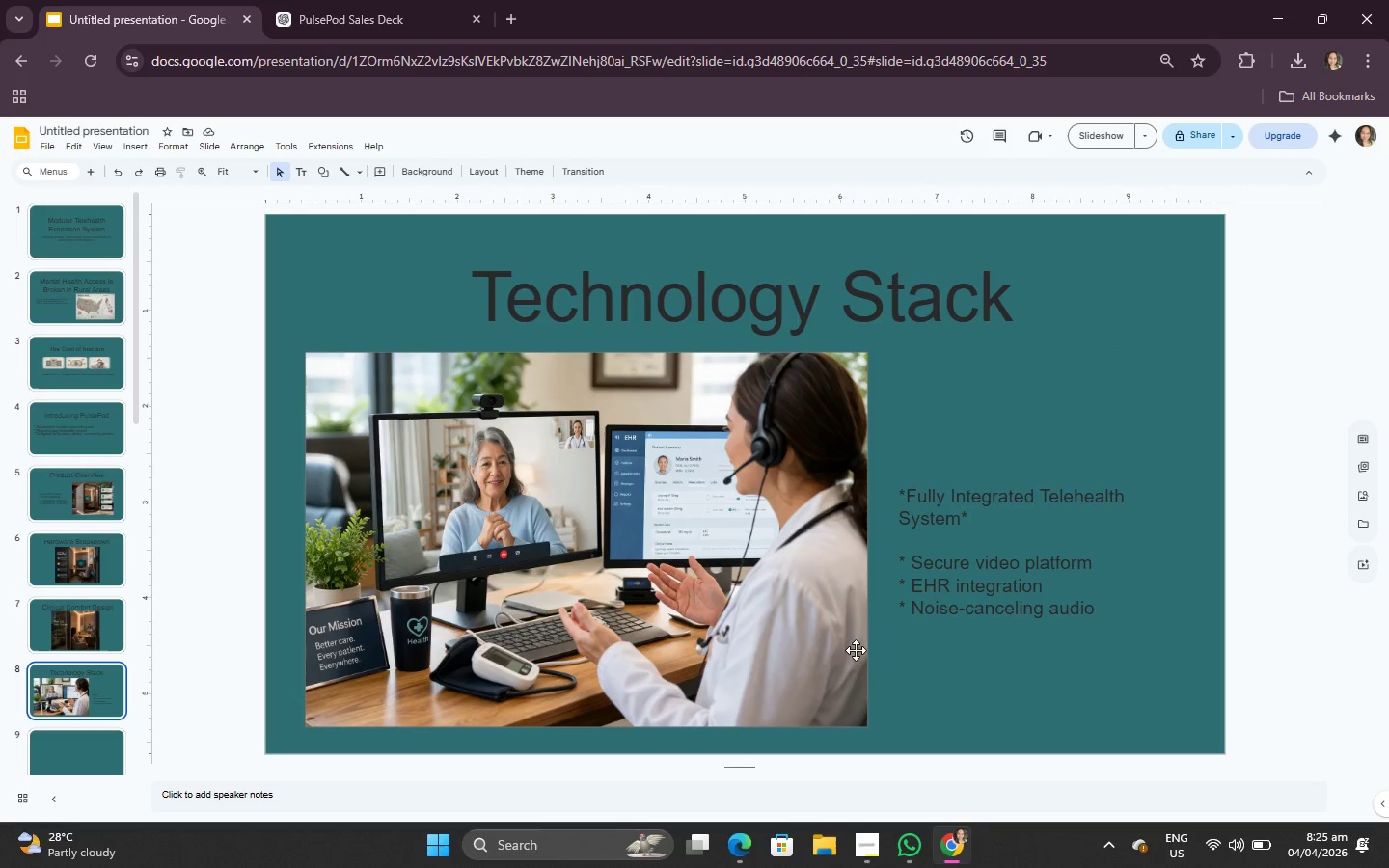 
left_click([37, 743])
 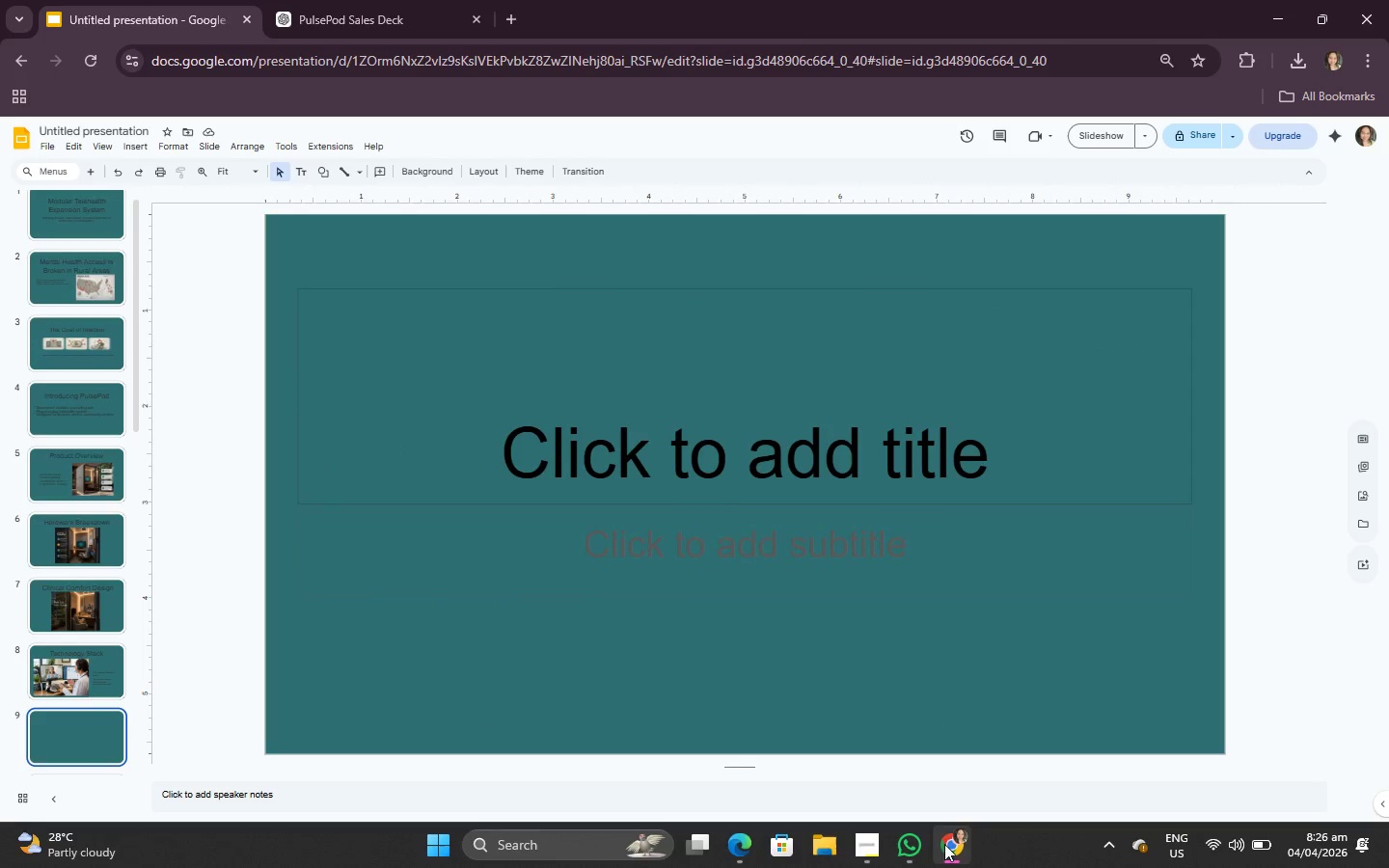 
left_click([922, 844])
 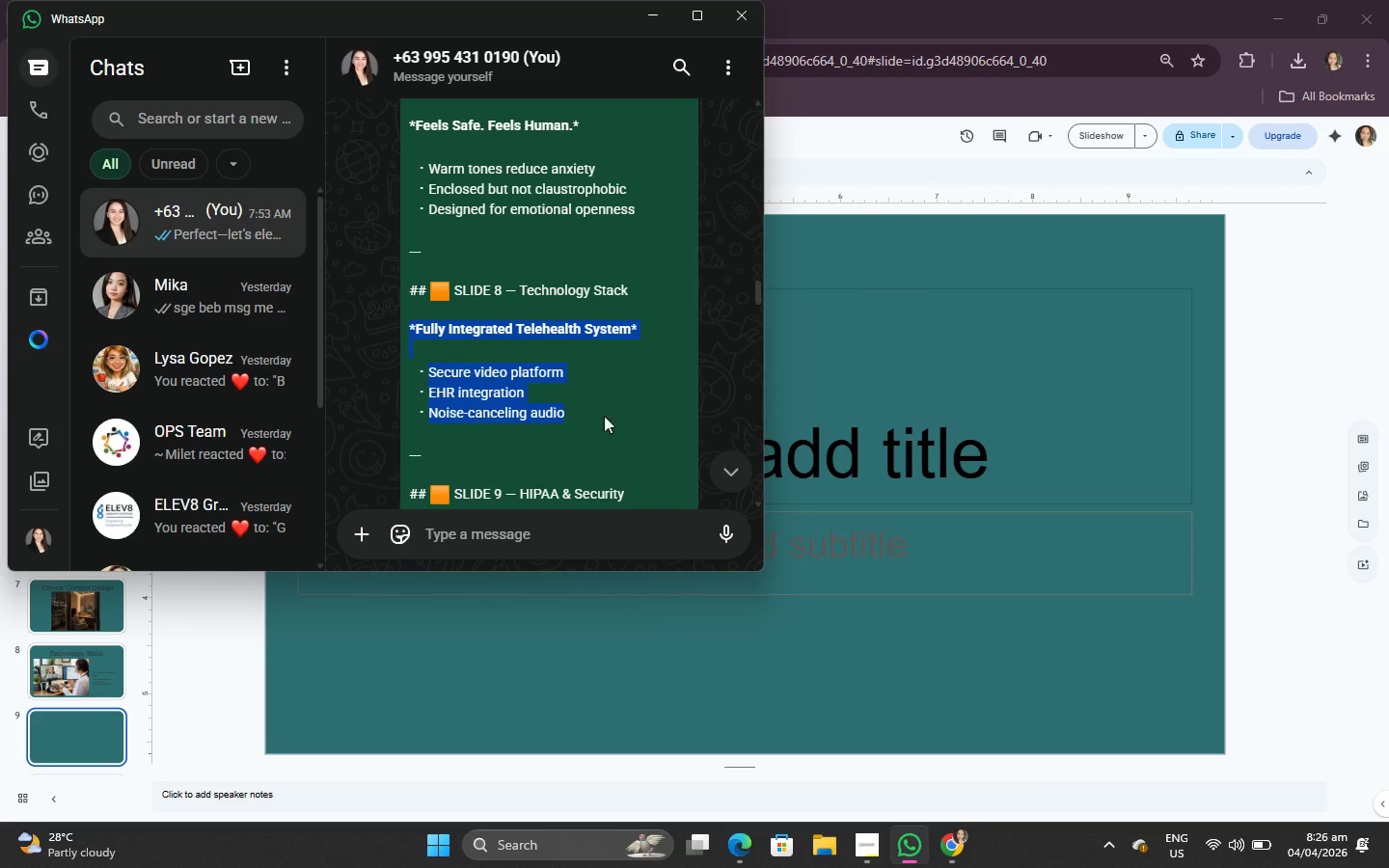 
scroll: coordinate [580, 376], scroll_direction: down, amount: 2.0
 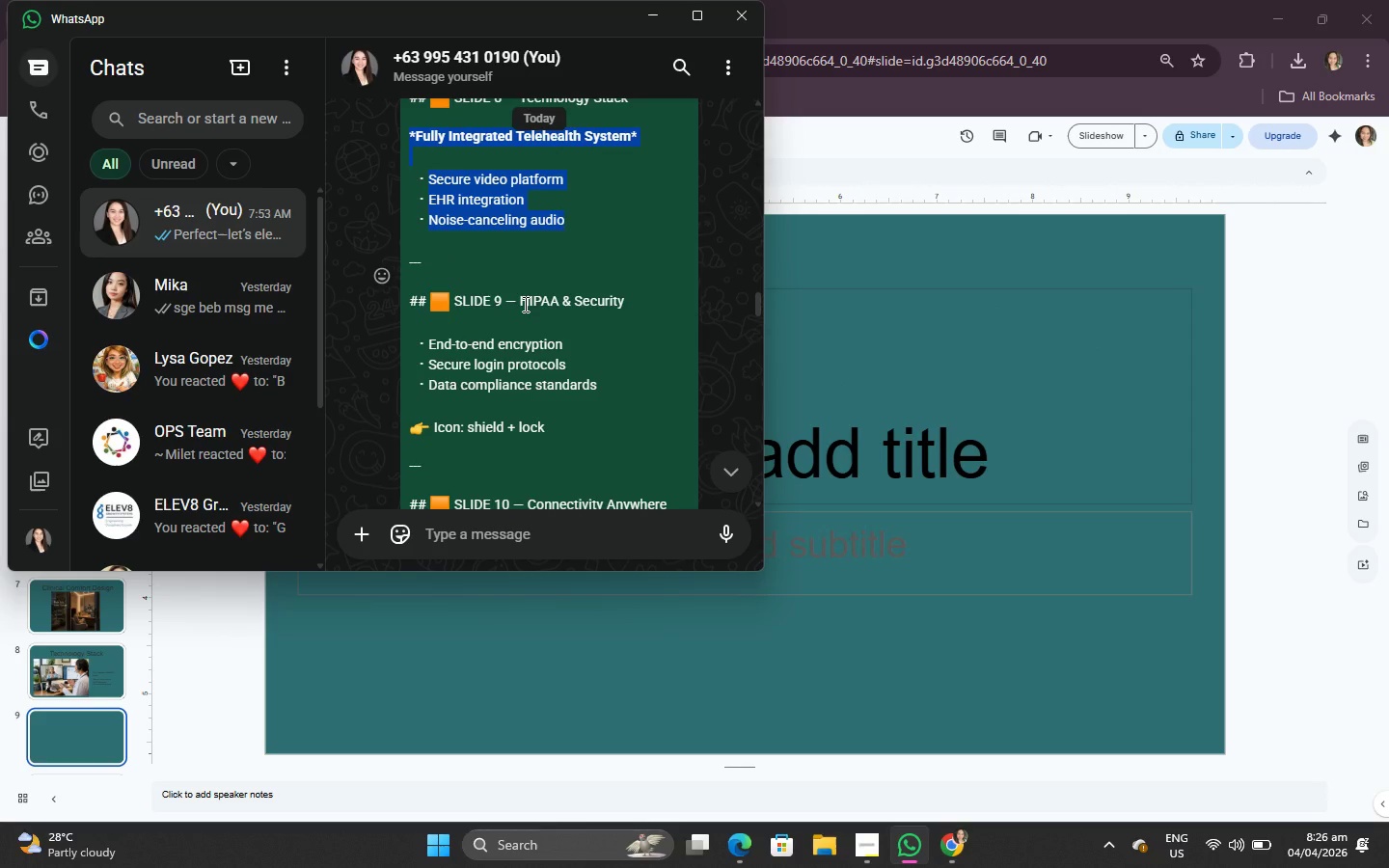 
left_click_drag(start_coordinate=[524, 304], to_coordinate=[642, 384])
 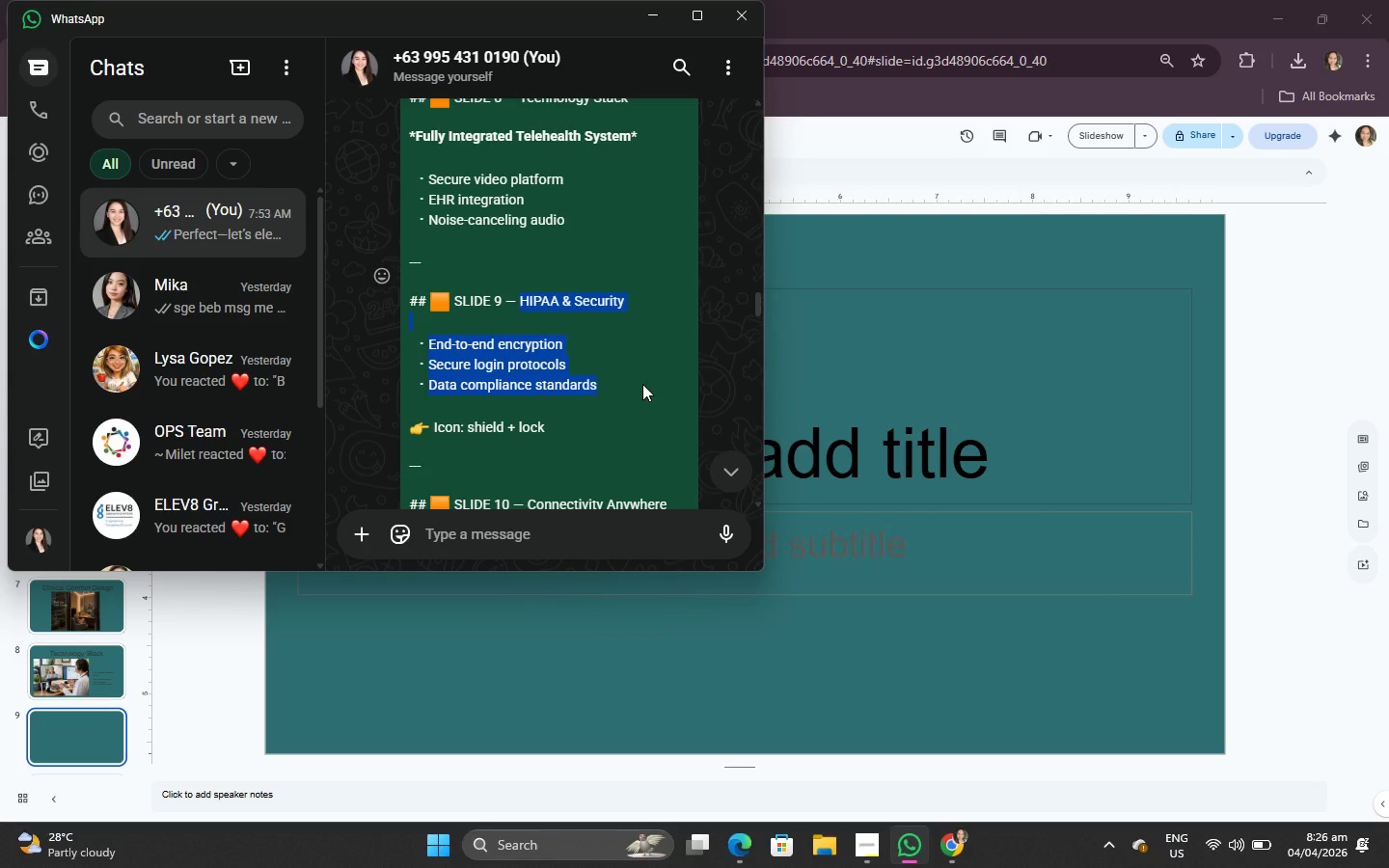 
key(Control+C)
 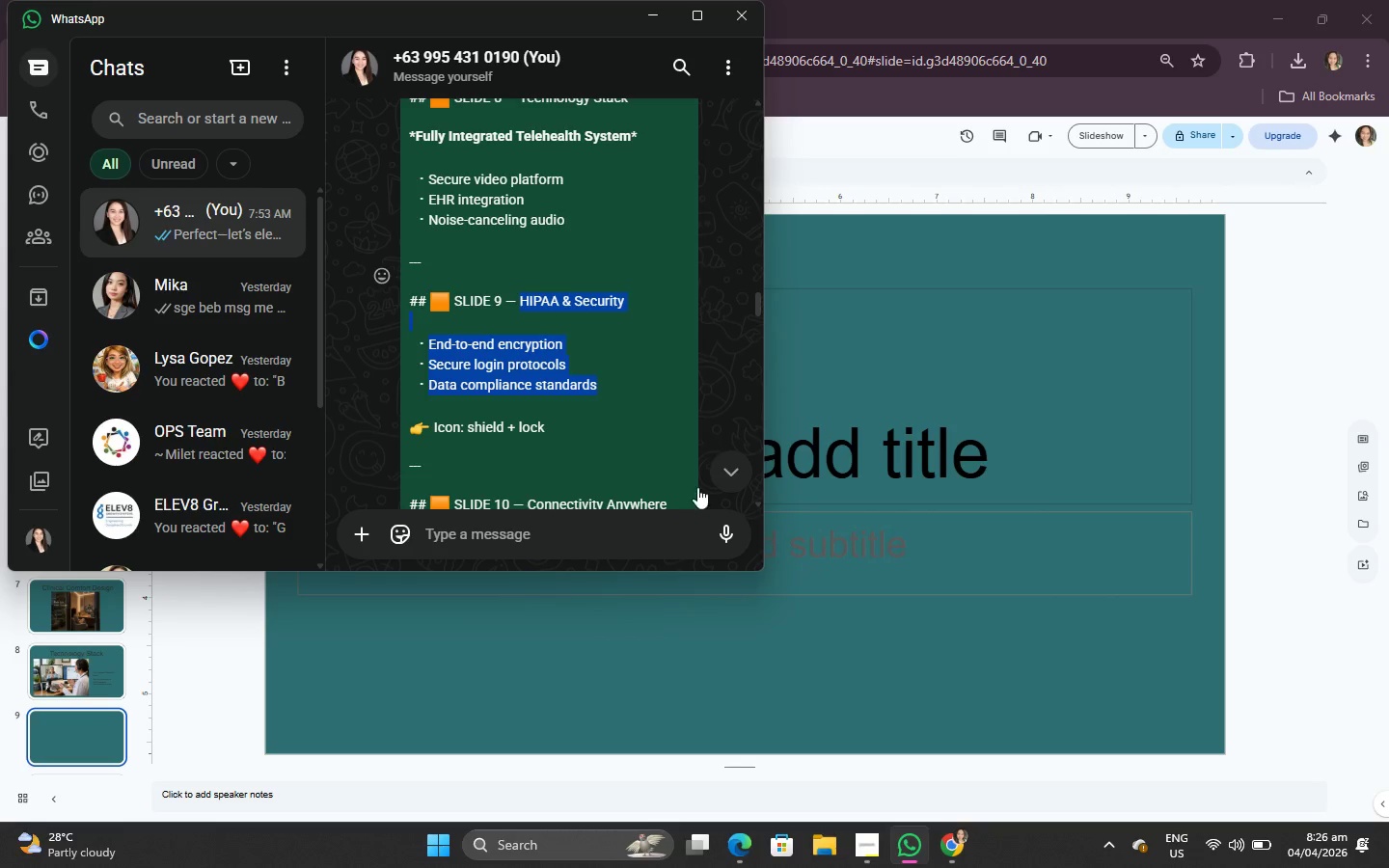 
right_click([713, 577])
 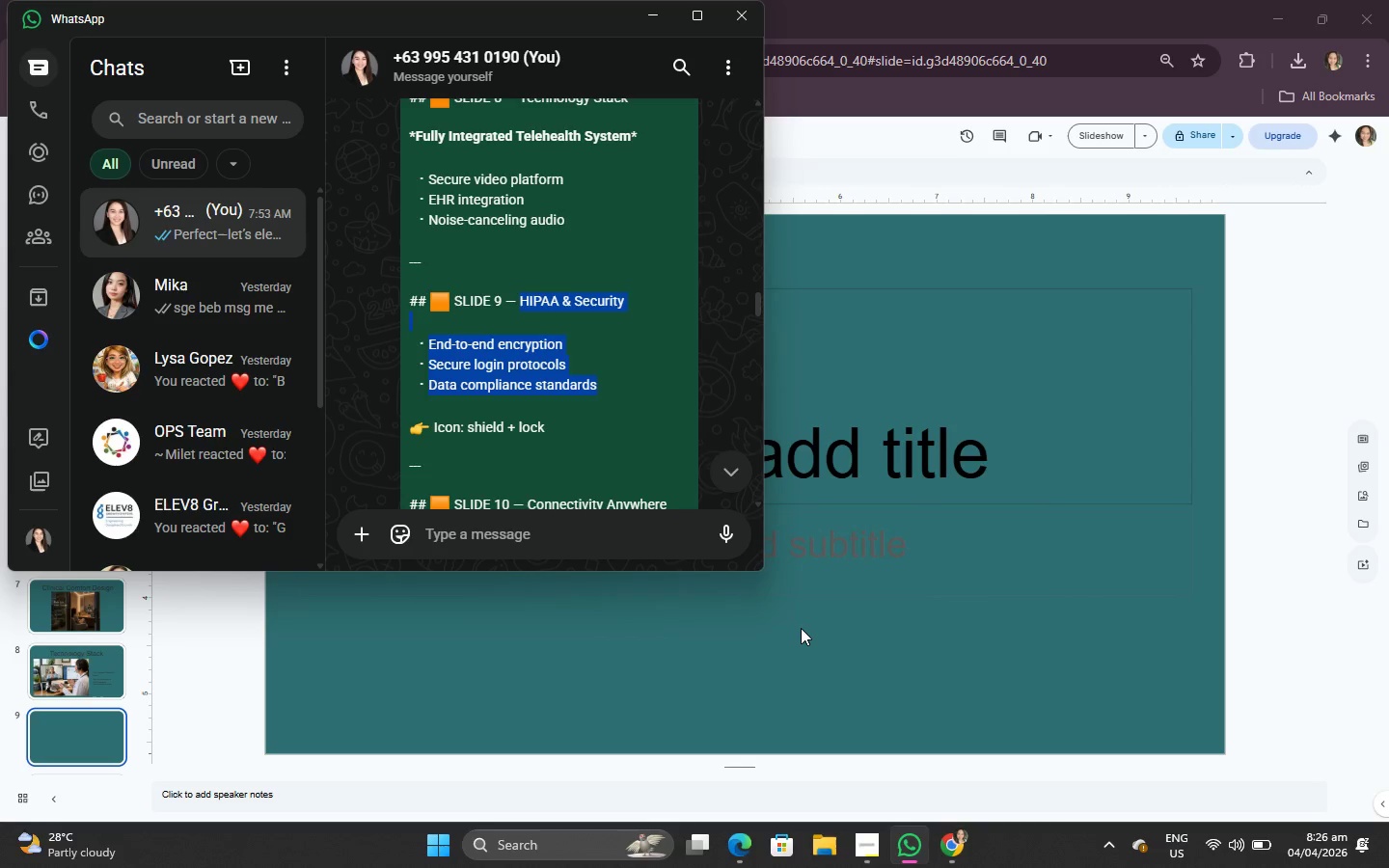 
left_click([1303, 312])
 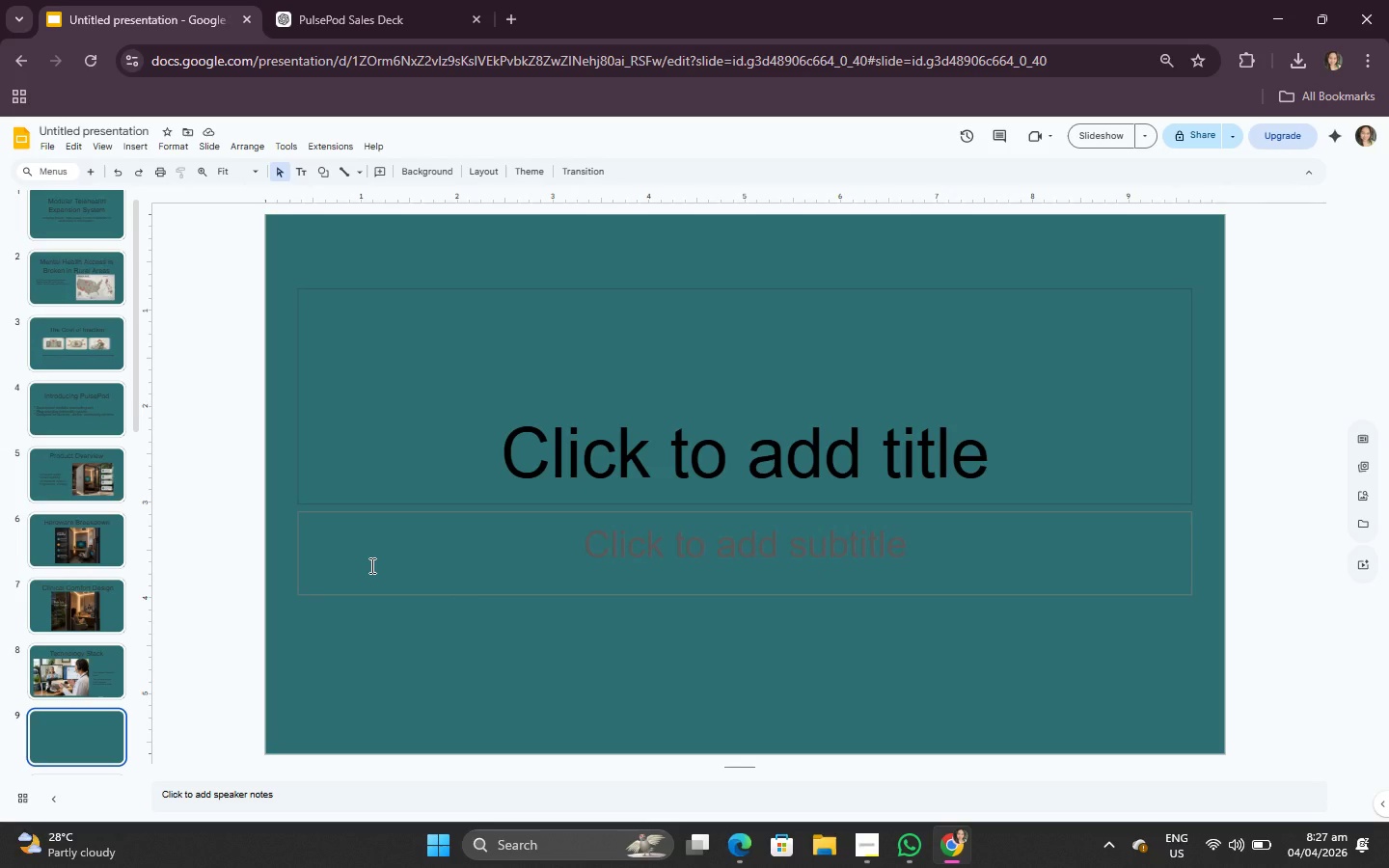 
wait(98.47)
 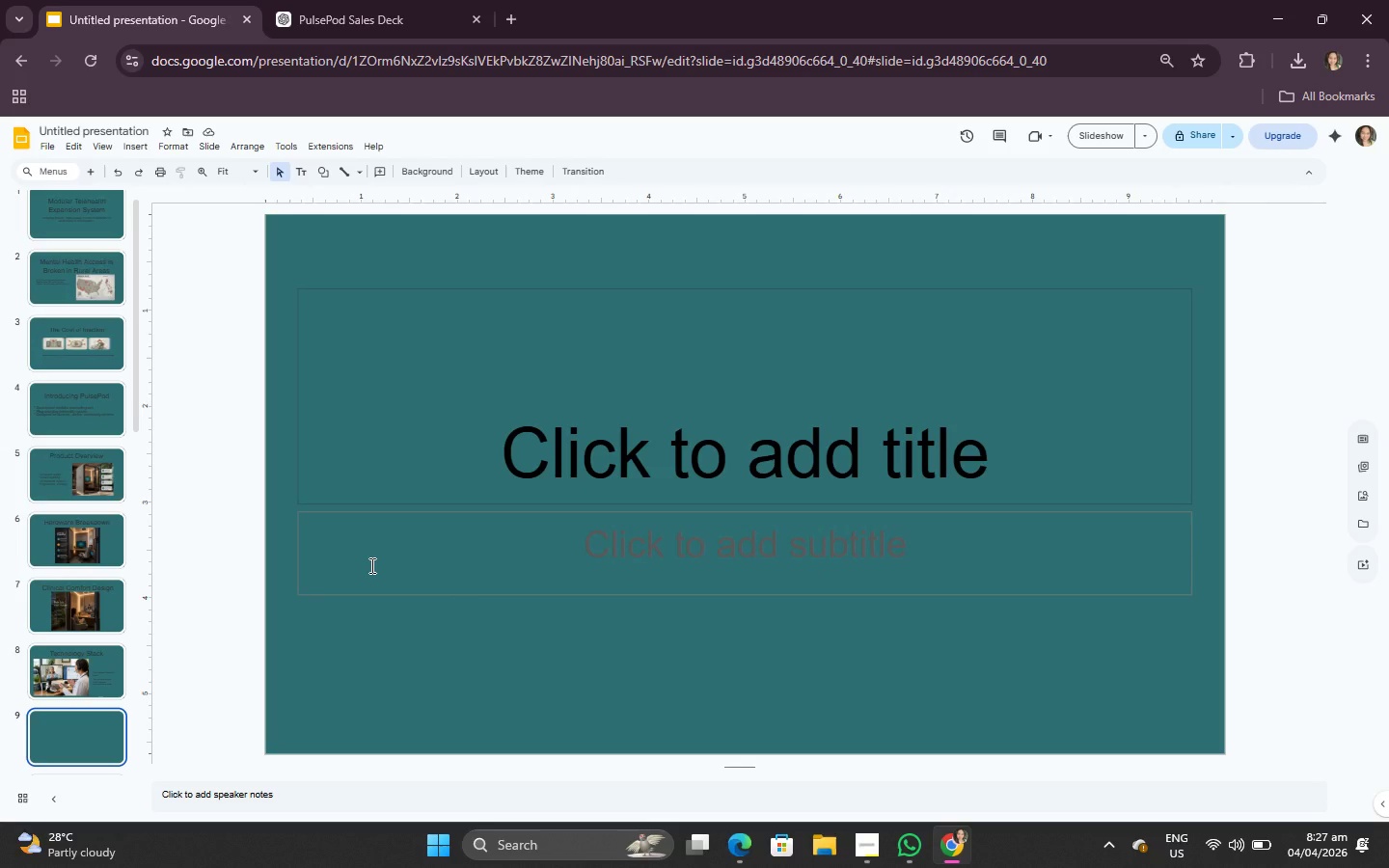 
left_click([914, 848])
 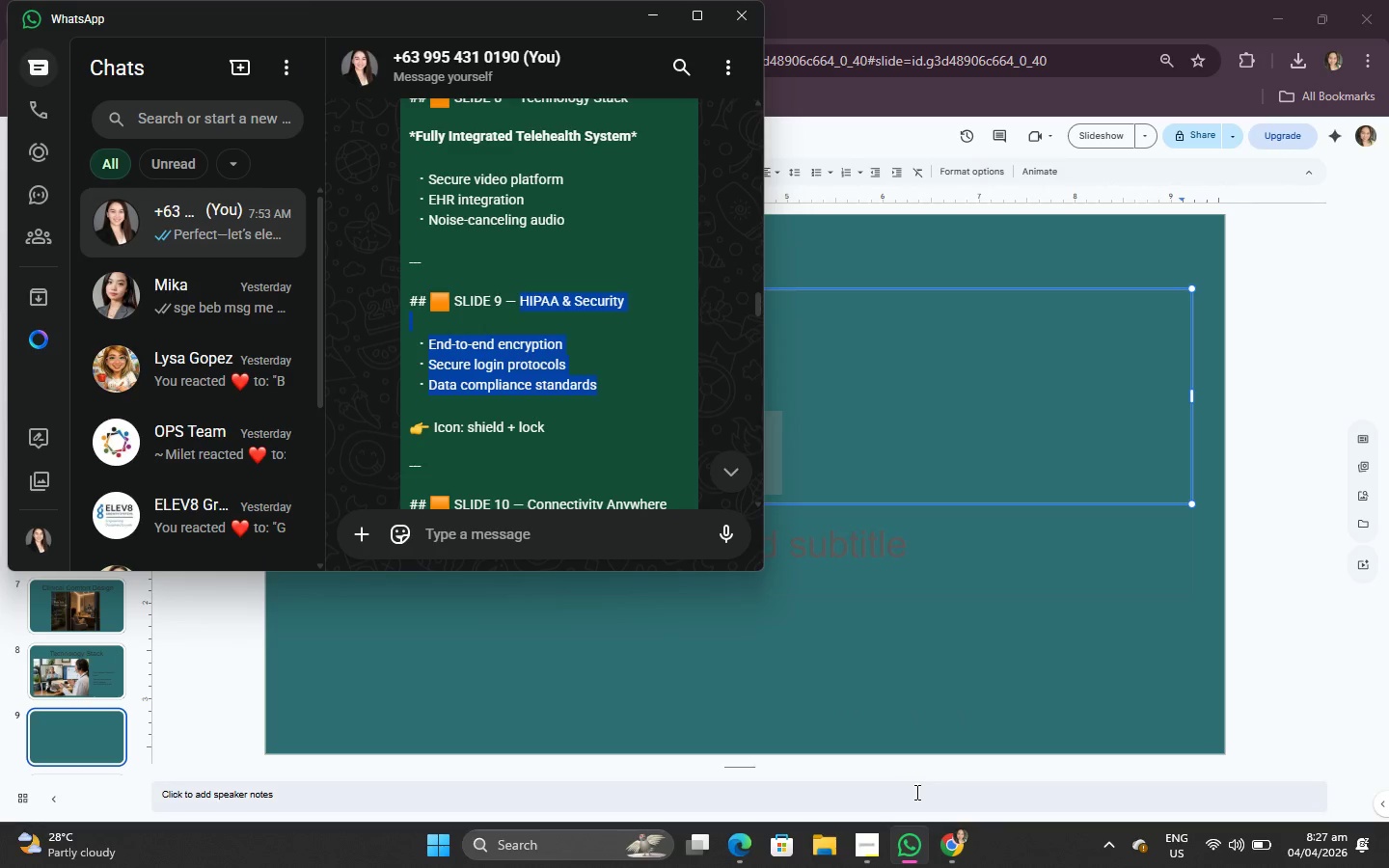 
left_click([945, 838])
 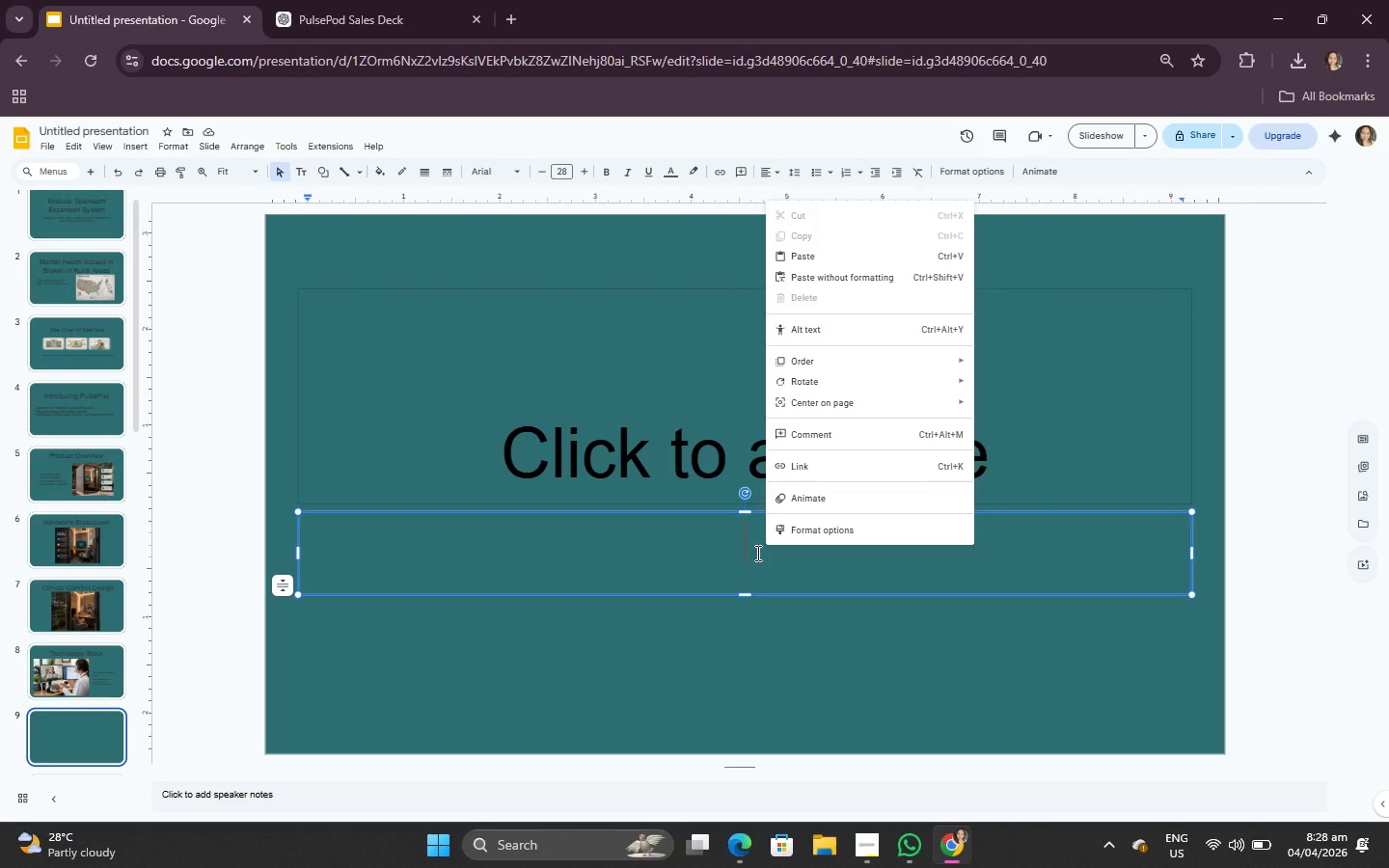 
wait(50.38)
 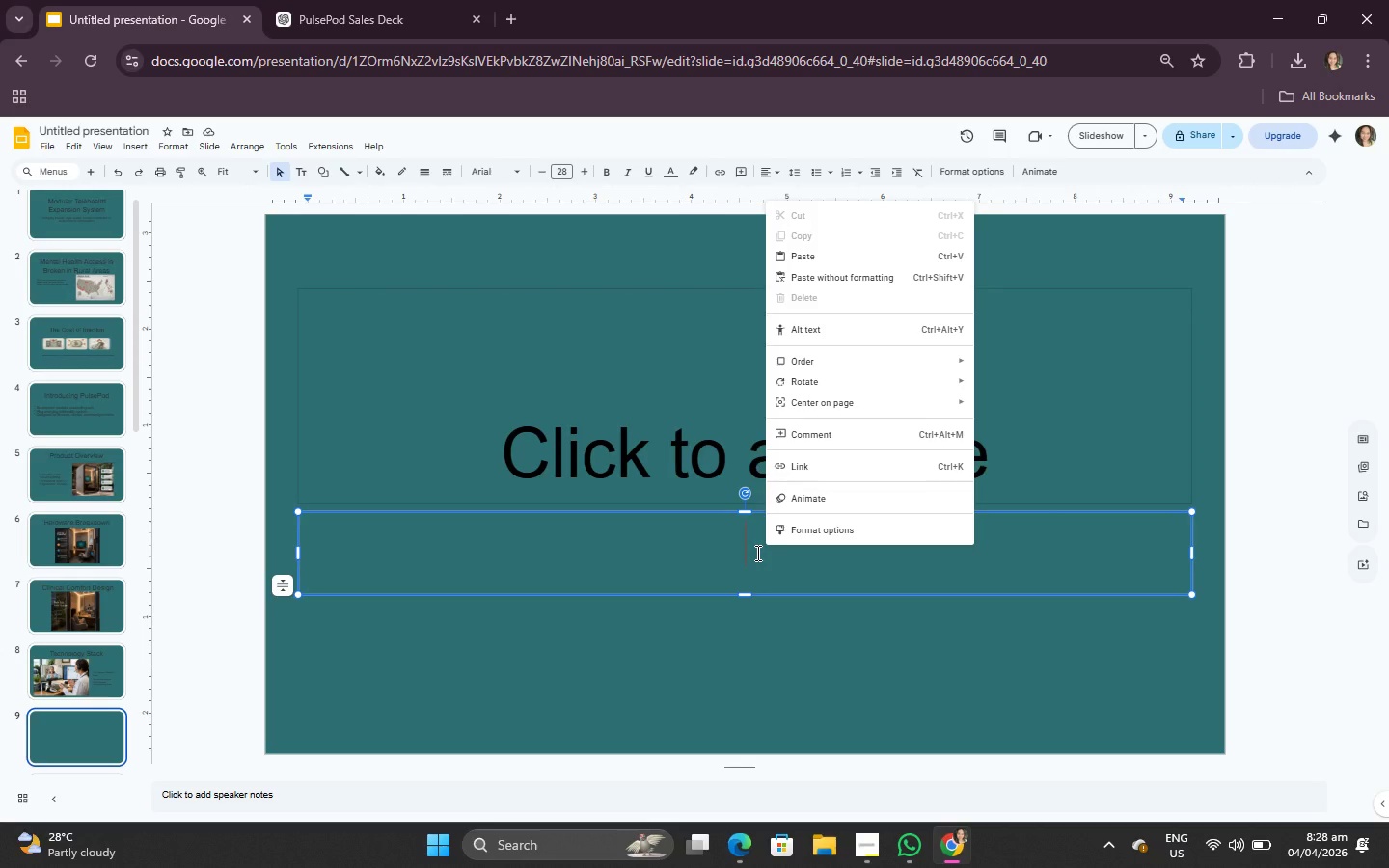 
left_click([686, 408])
 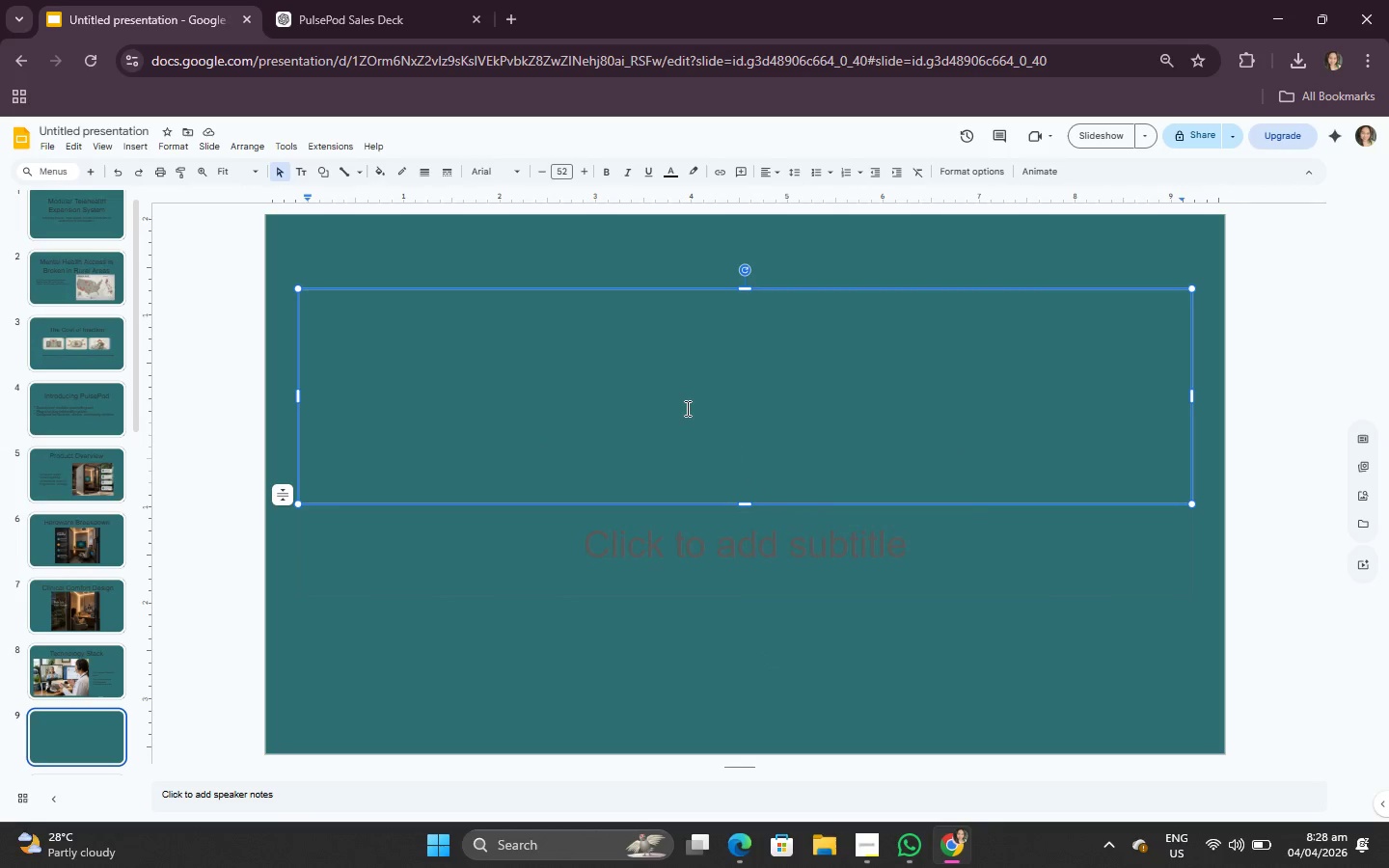 
key(Control+V)
 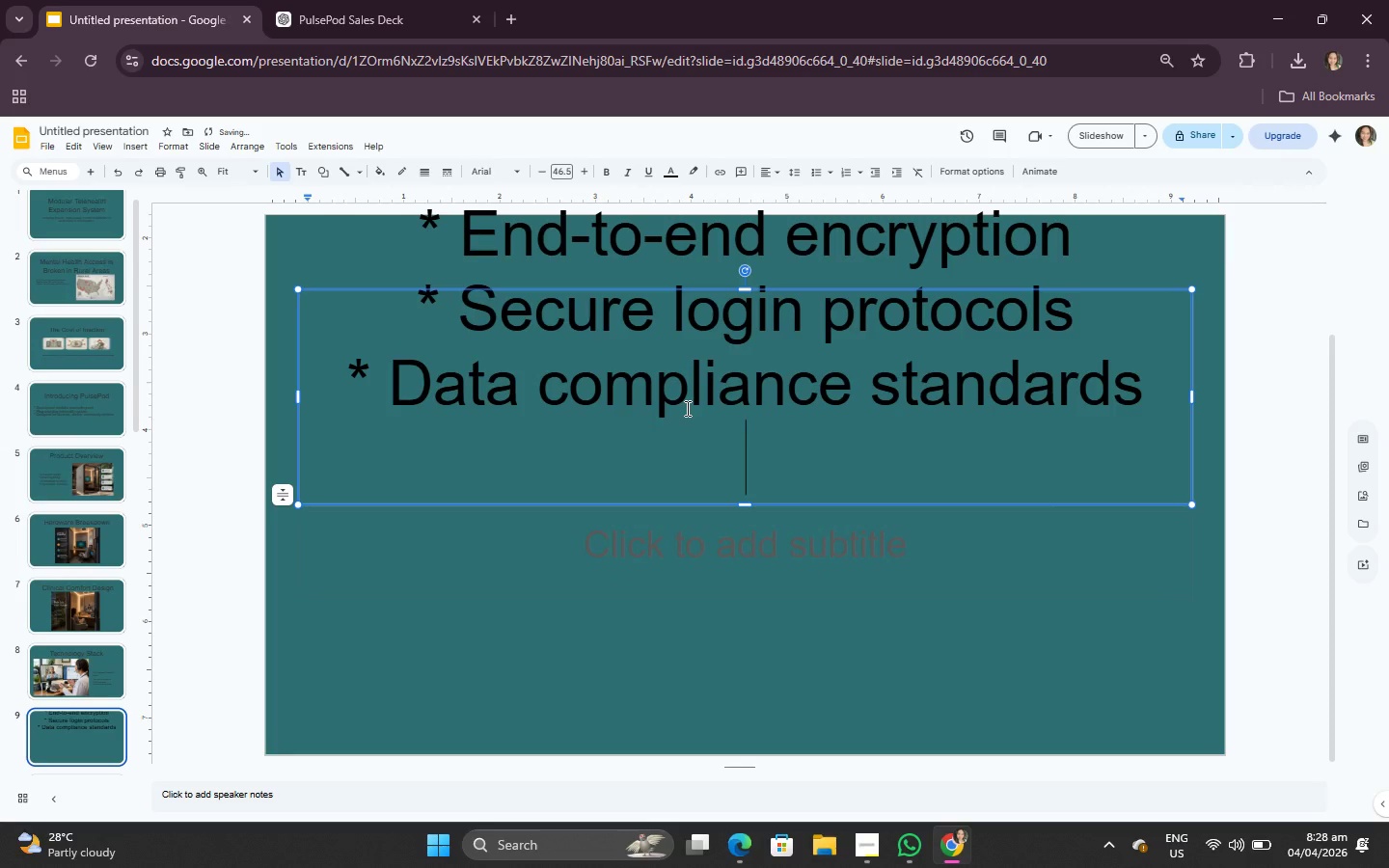 
key(Control+A)
 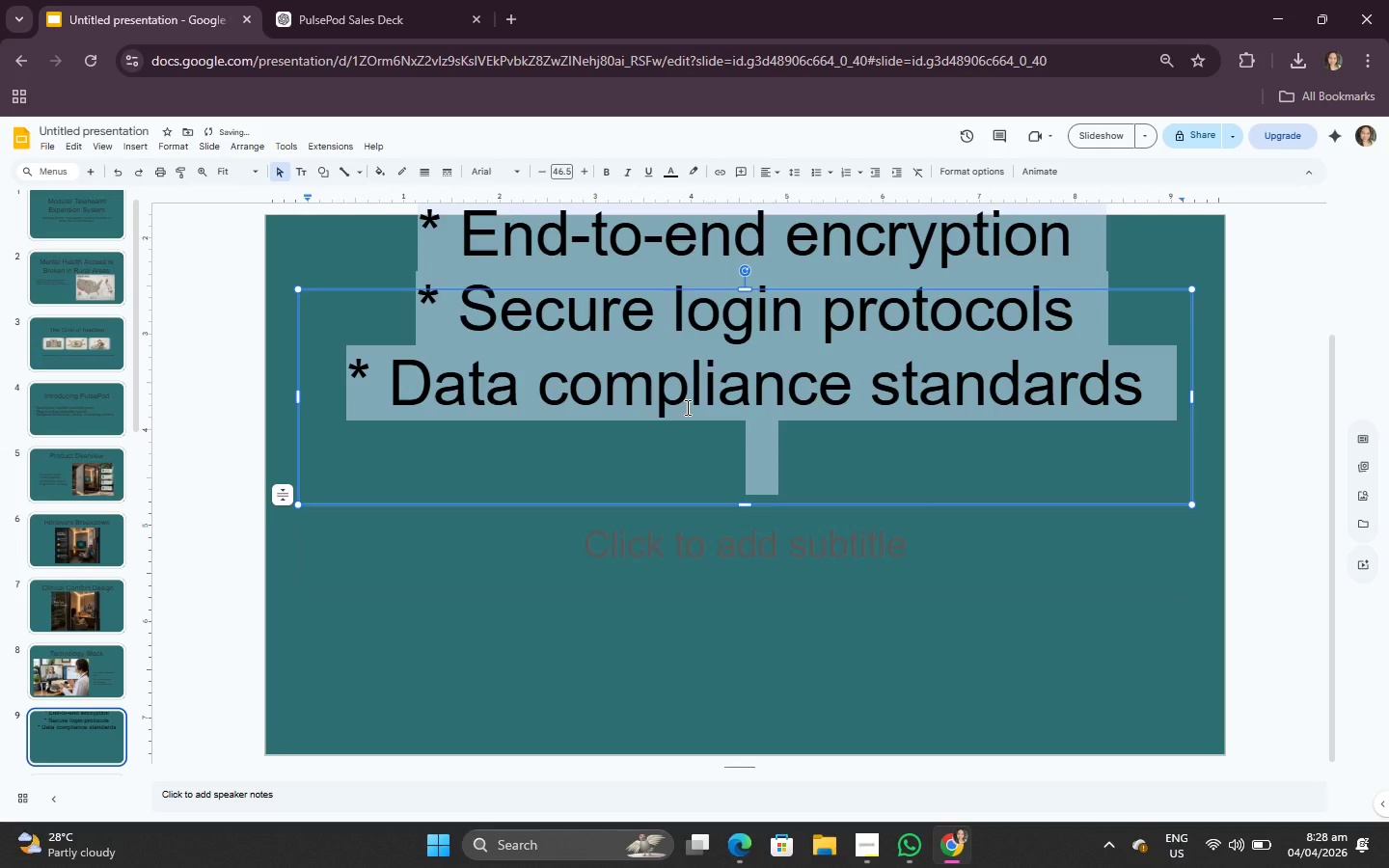 
key(Backspace)
 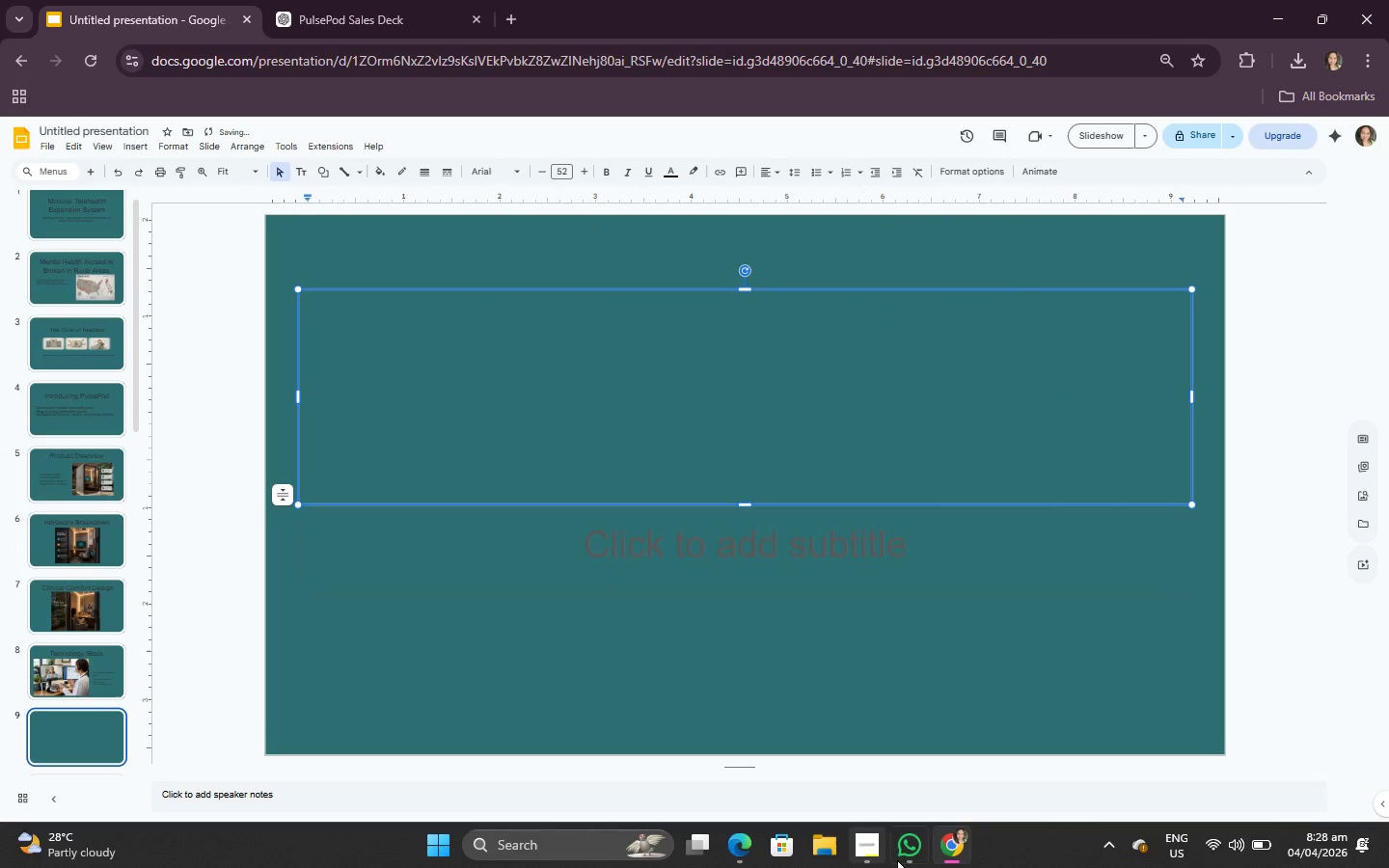 
left_click([922, 849])
 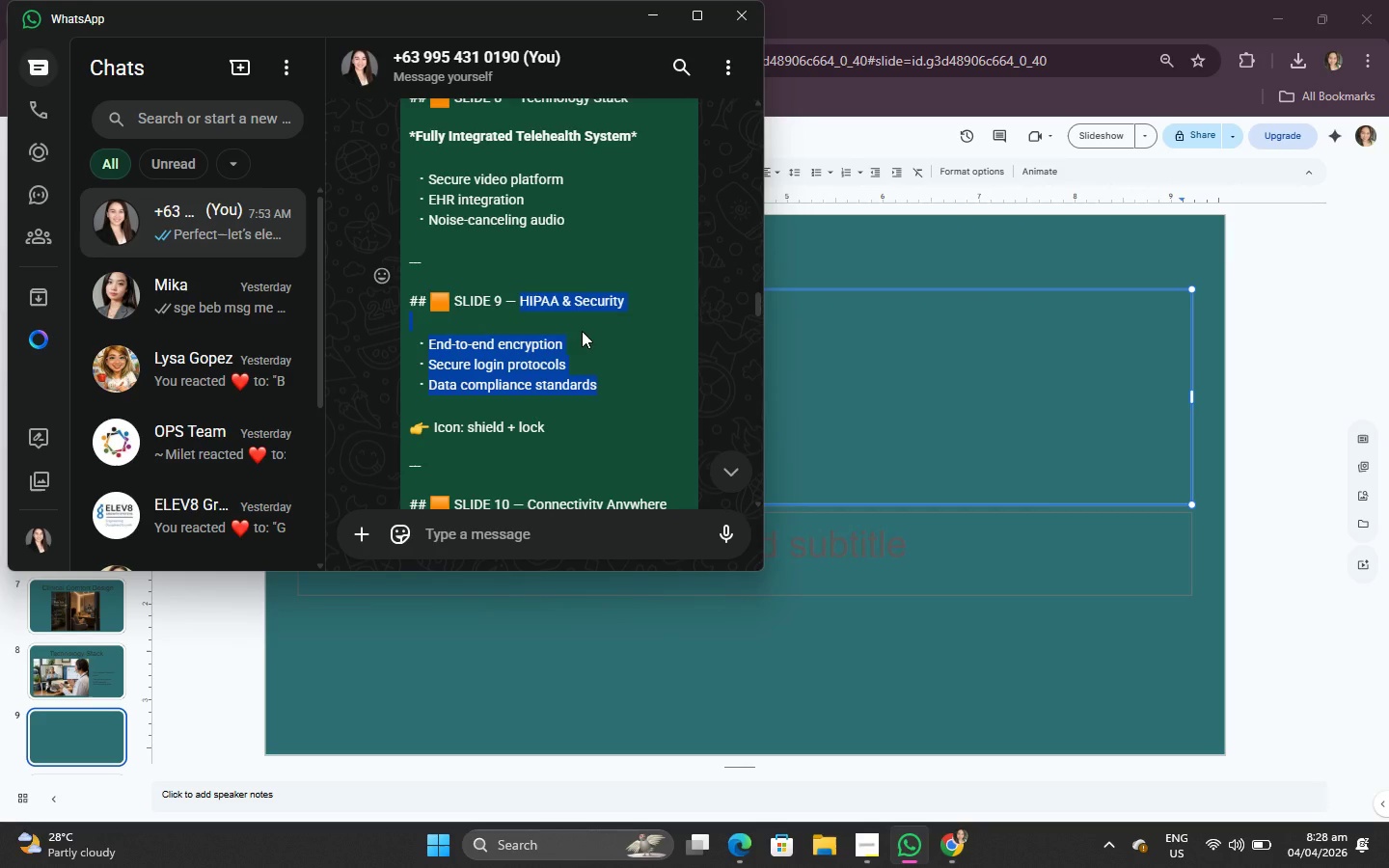 
key(Control+C)
 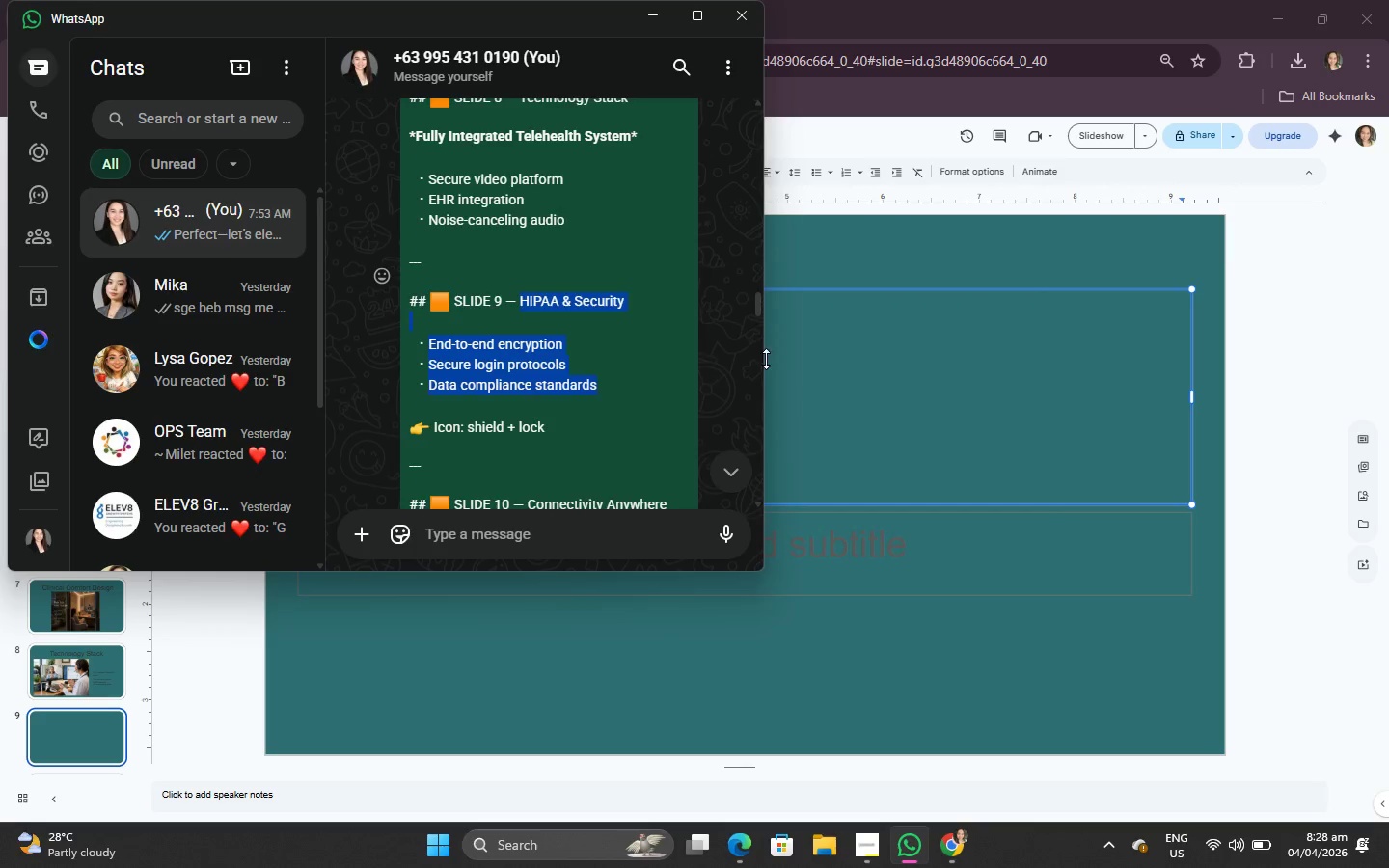 
left_click([831, 370])
 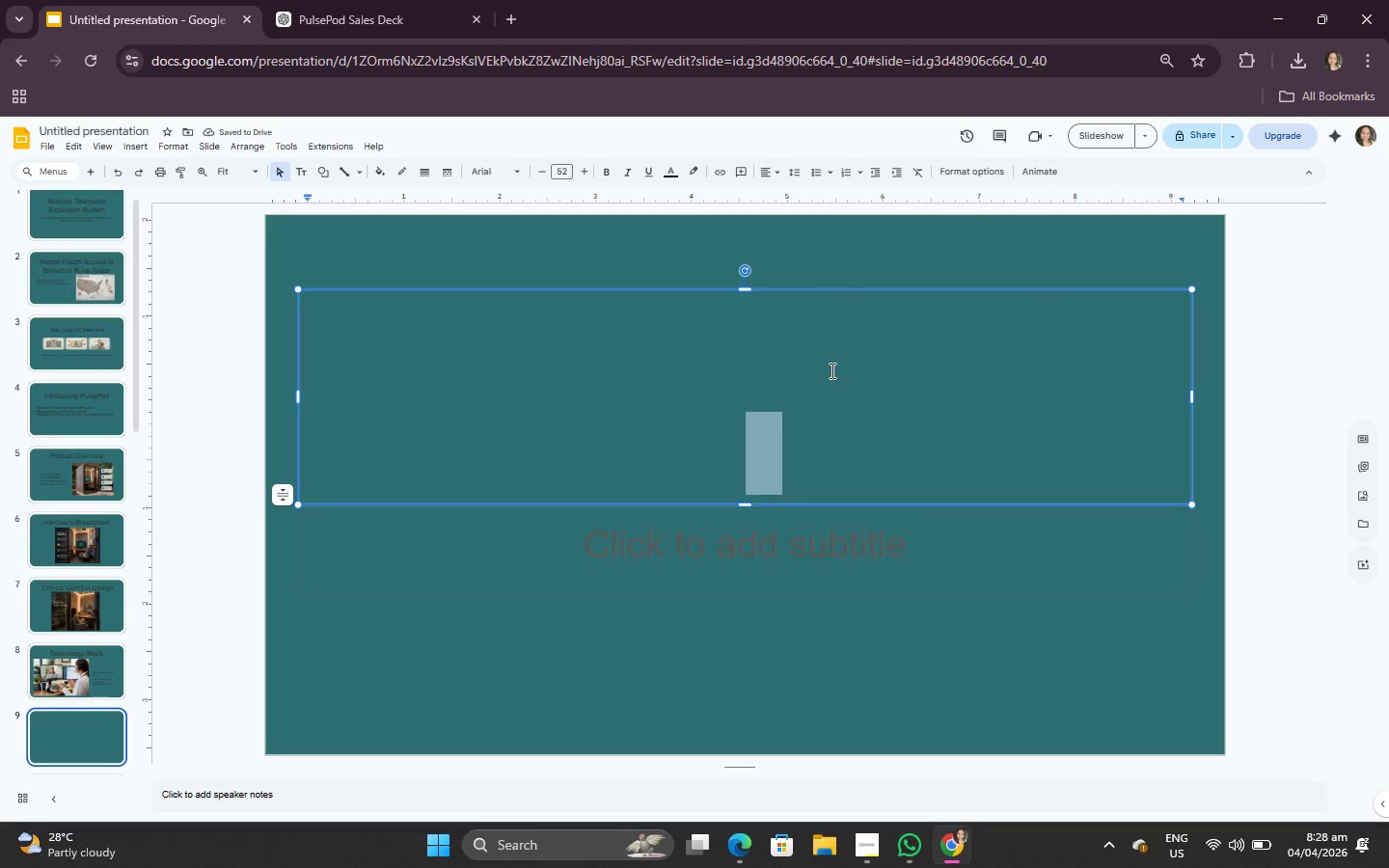 
key(Control+V)
 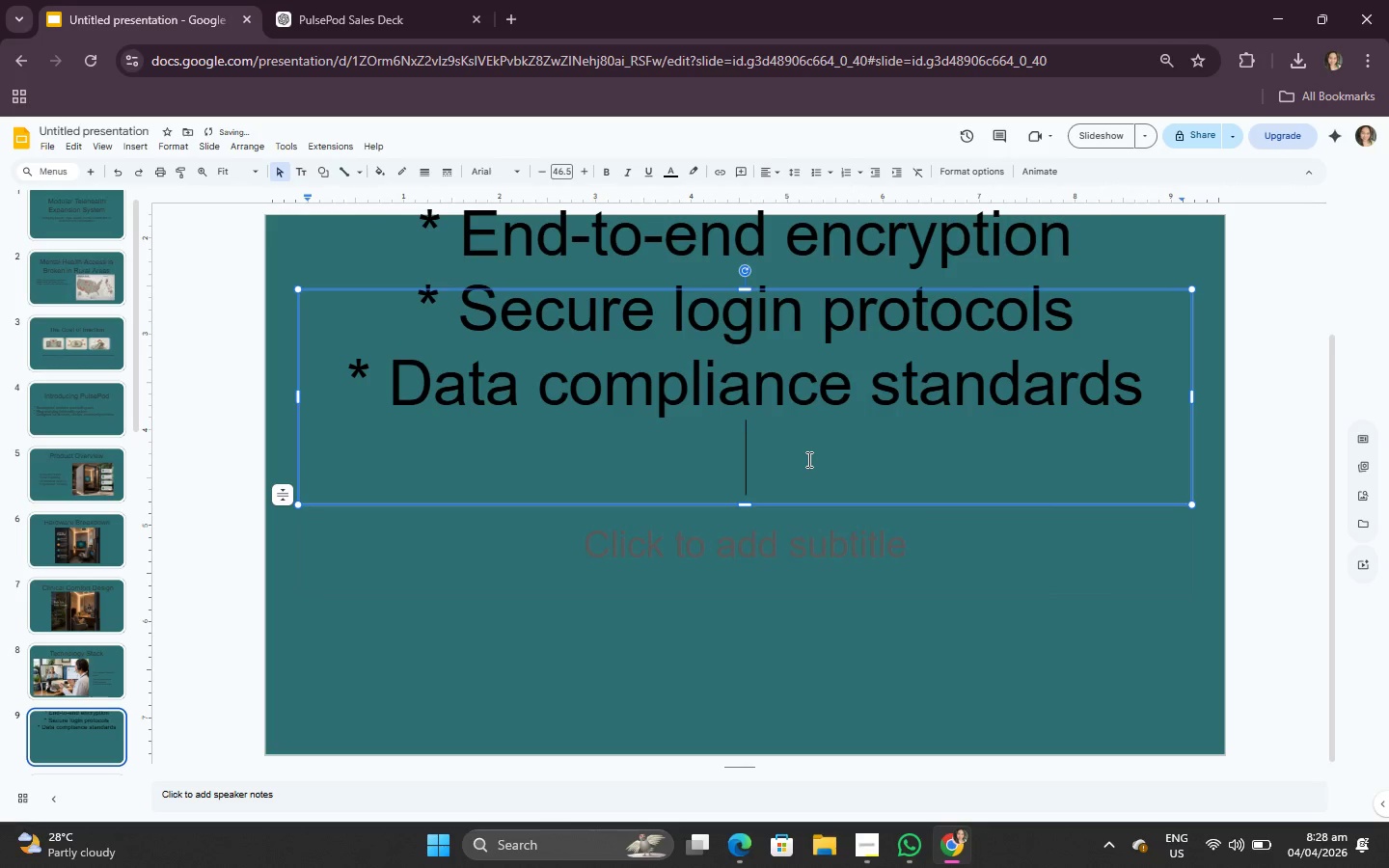 
left_click([770, 335])
 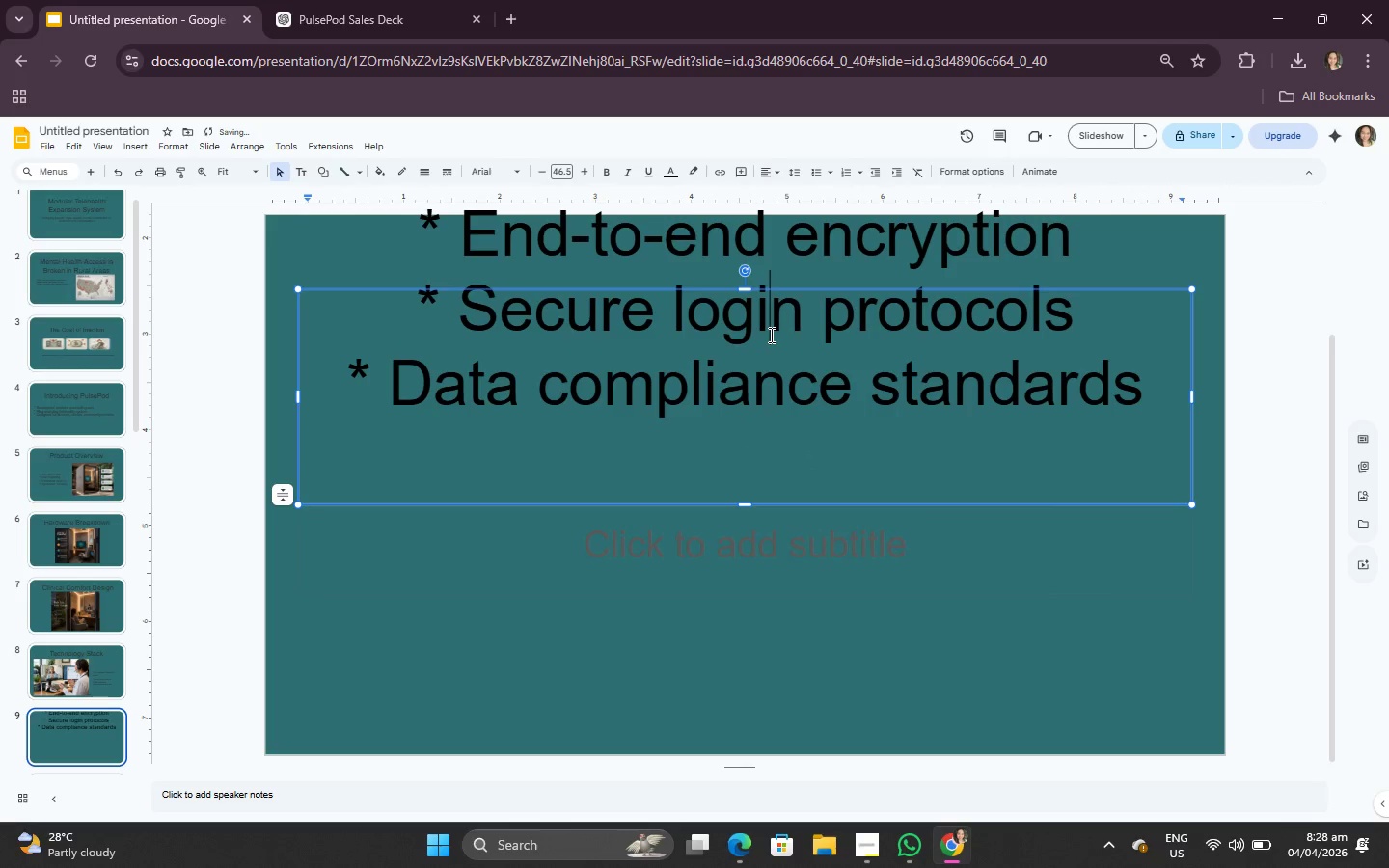 
key(Control+A)
 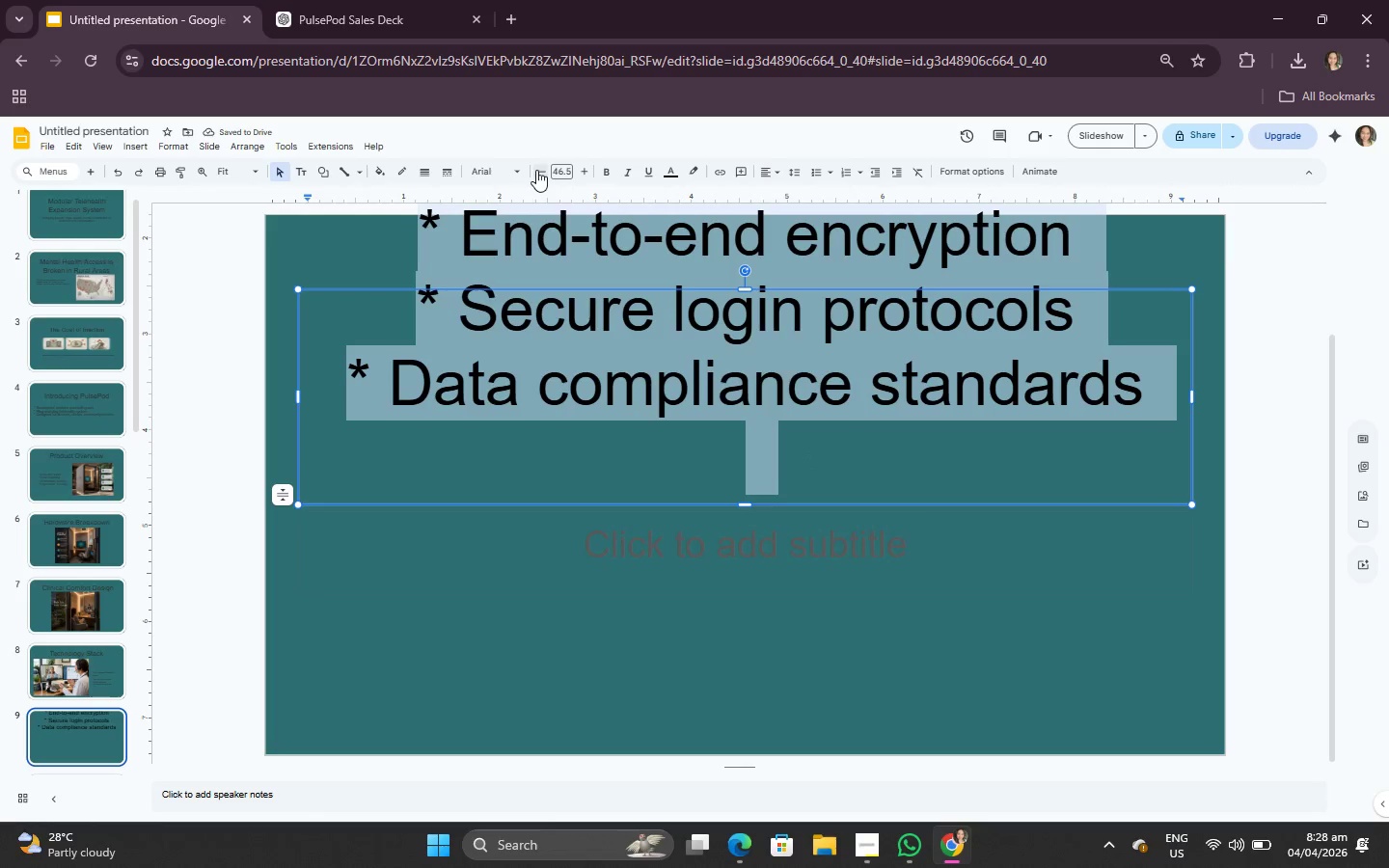 
double_click([542, 164])
 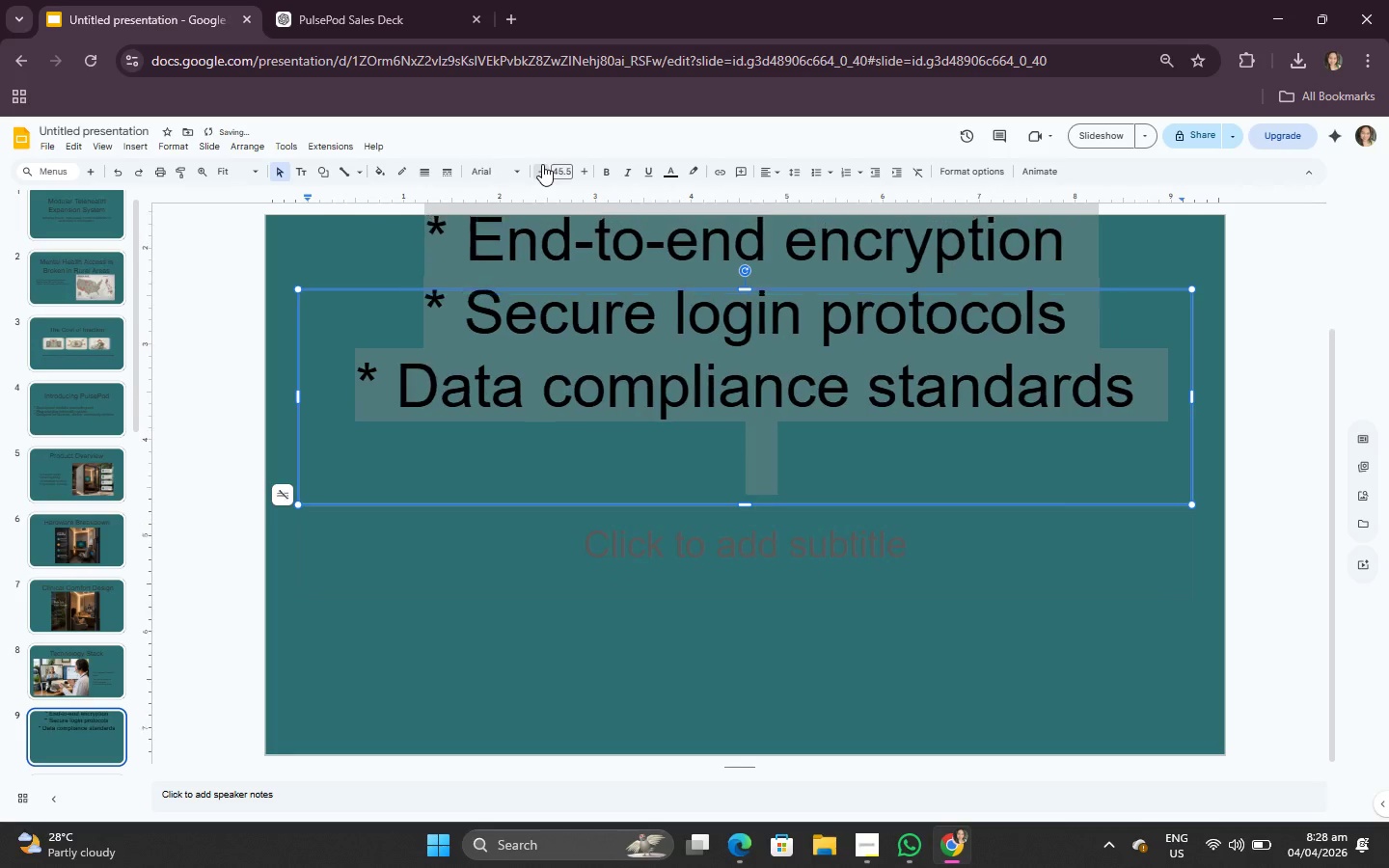 
triple_click([542, 164])
 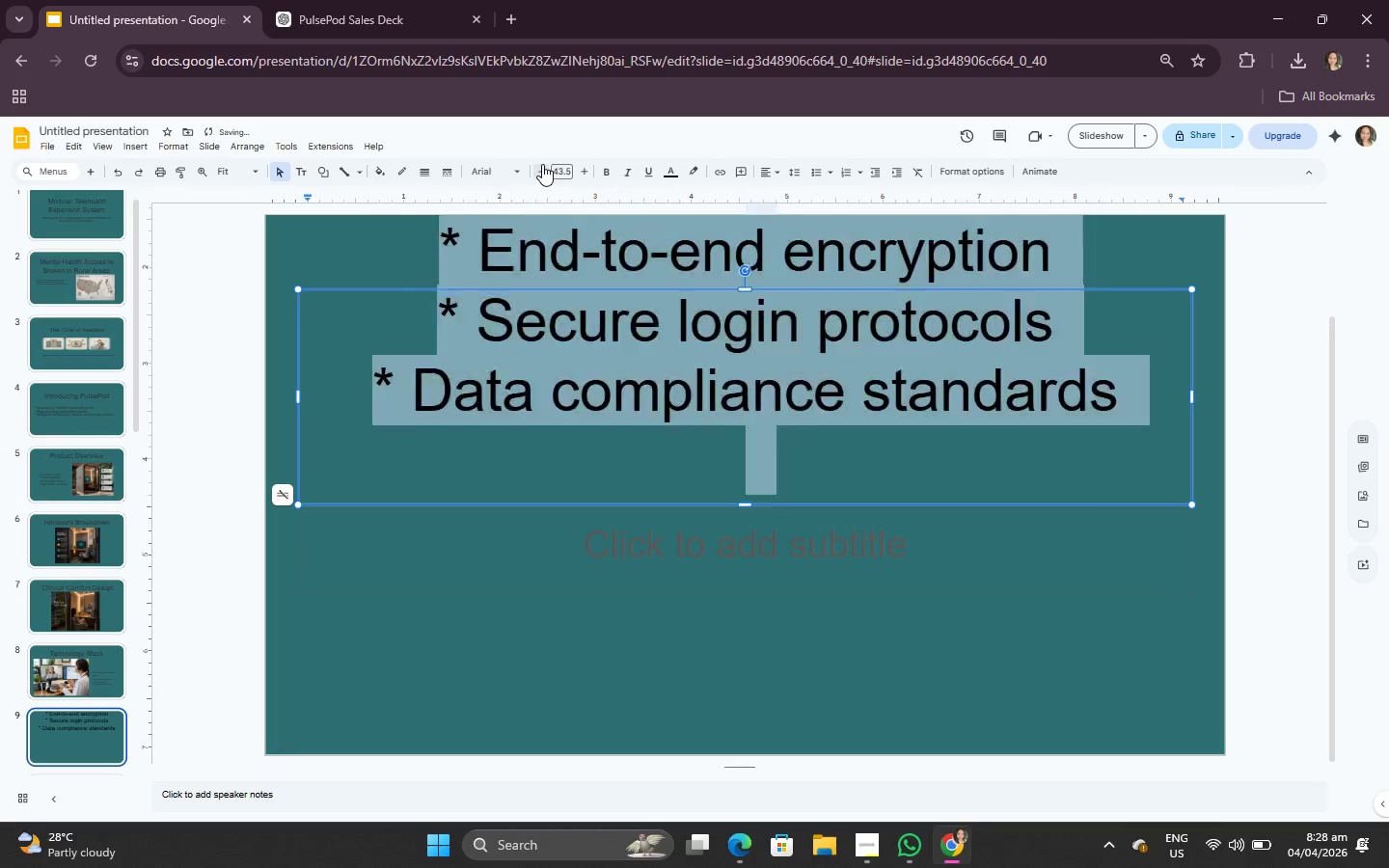 
triple_click([542, 164])
 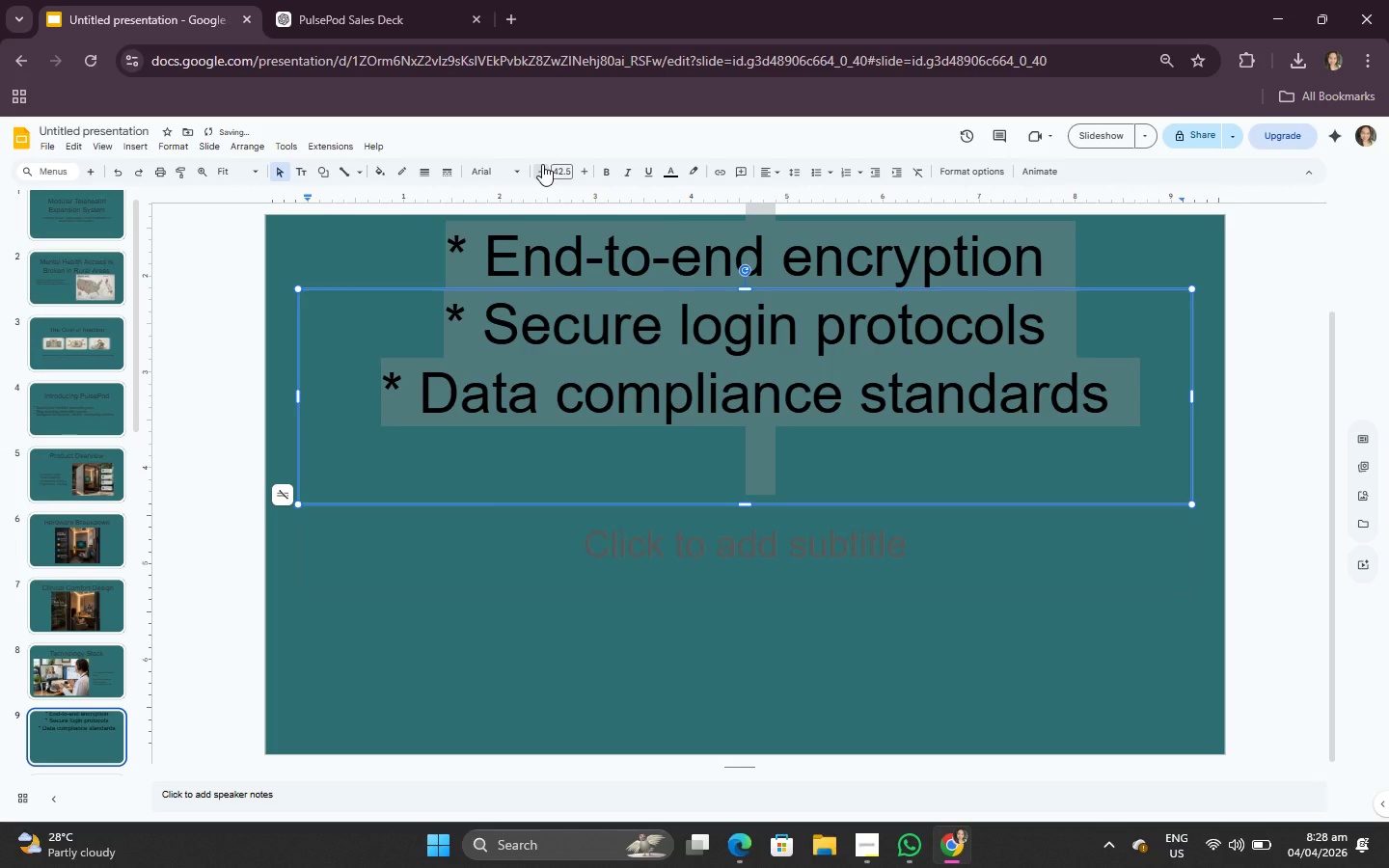 
triple_click([542, 164])
 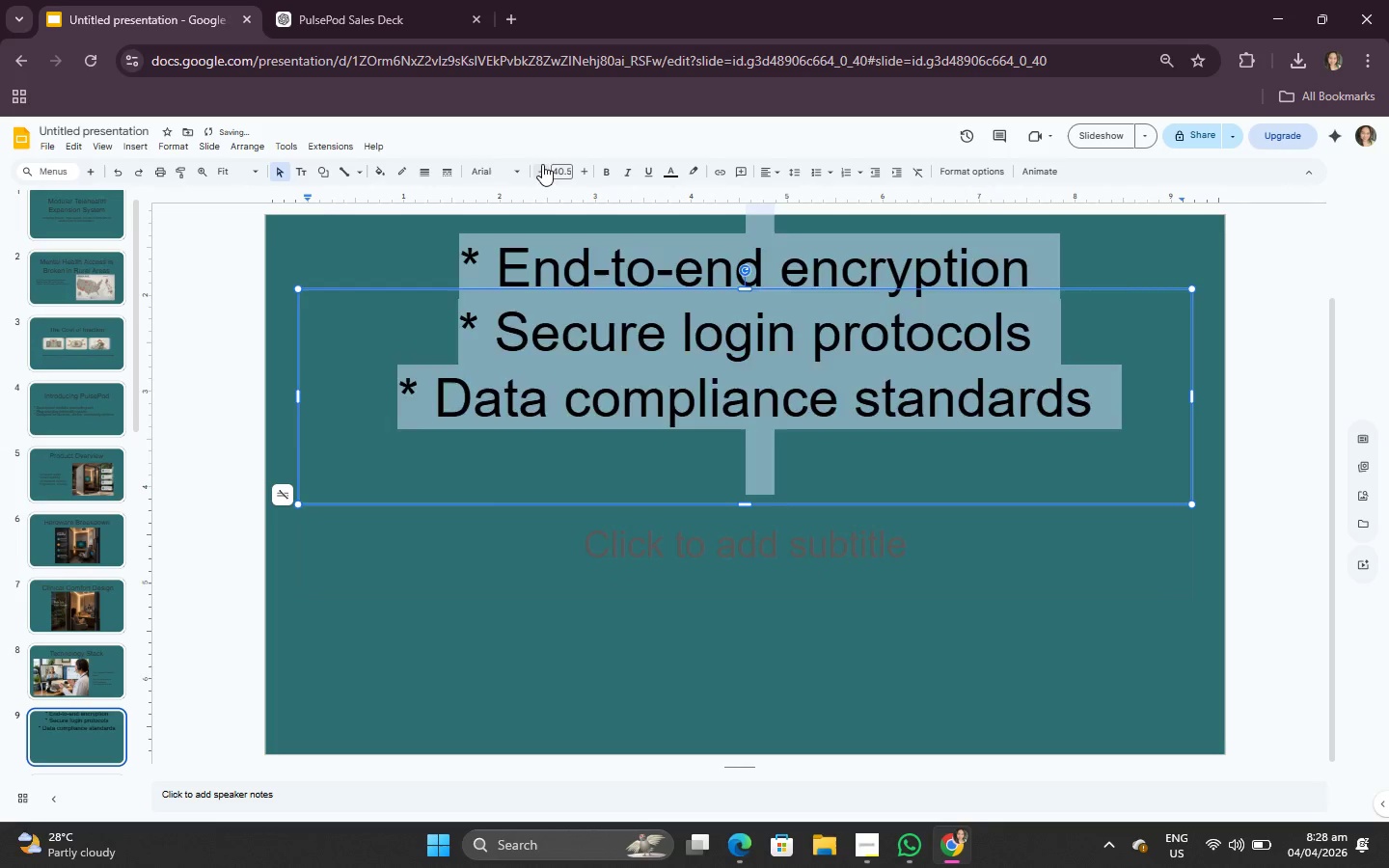 
double_click([542, 164])
 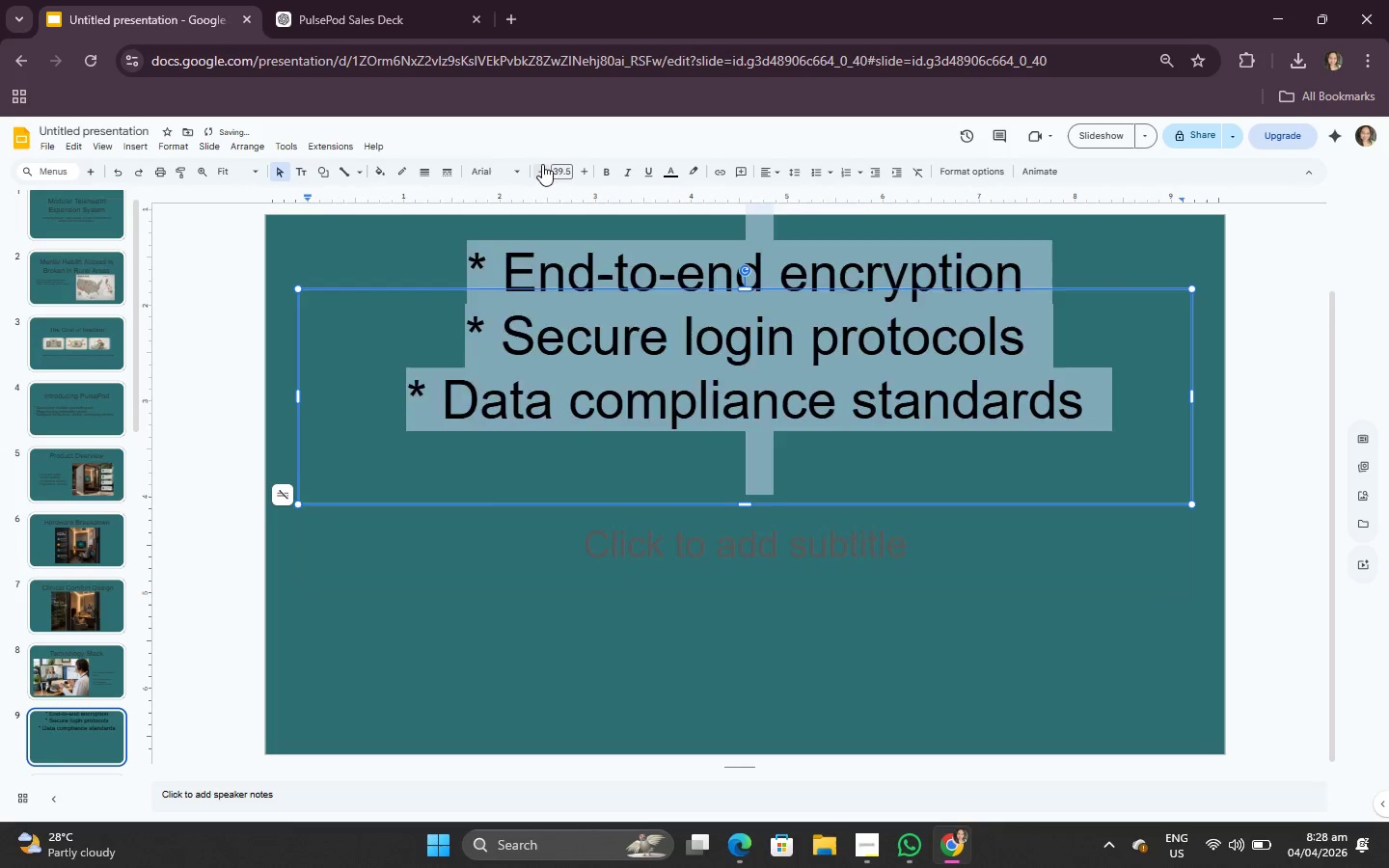 
triple_click([542, 164])
 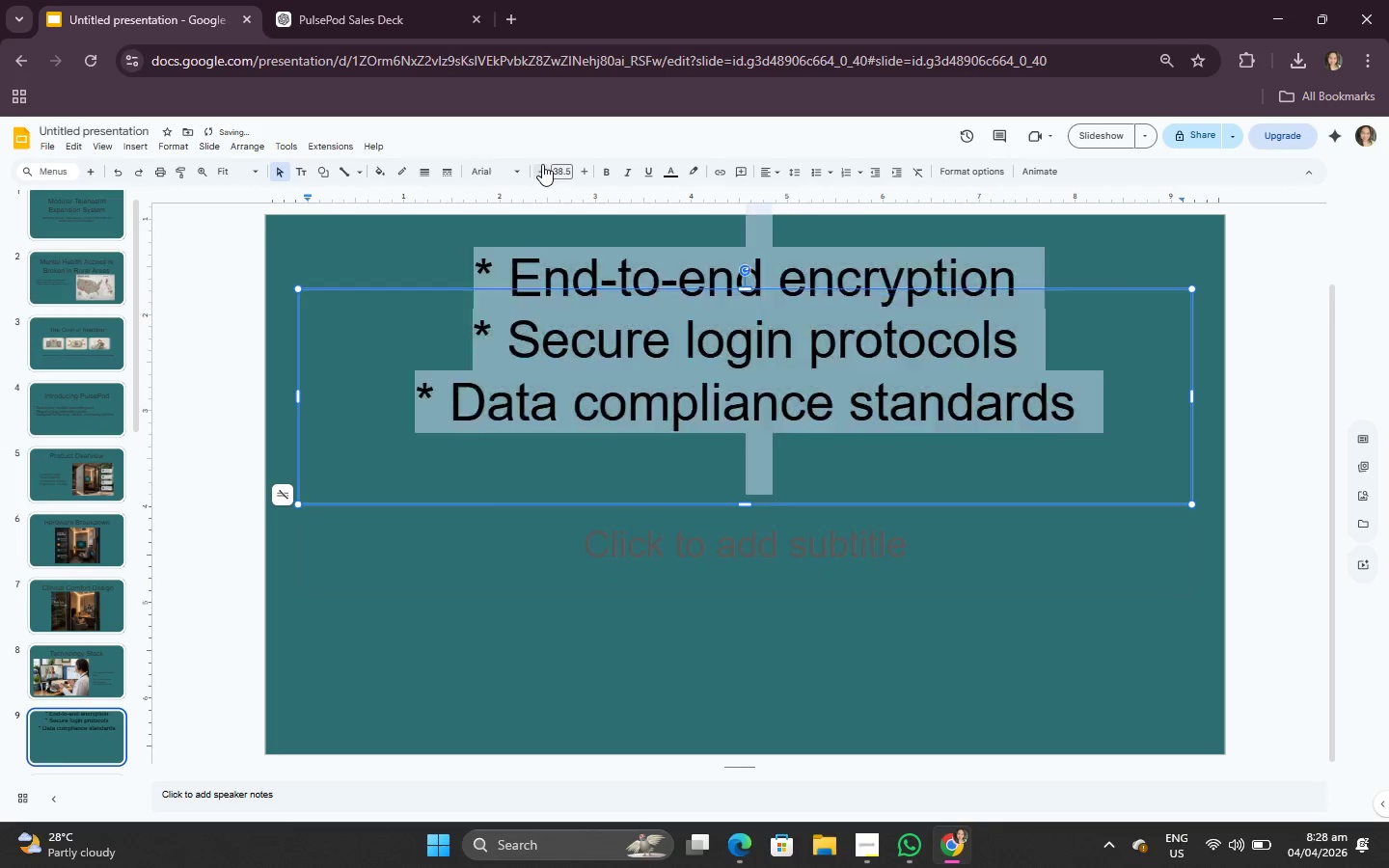 
triple_click([542, 164])
 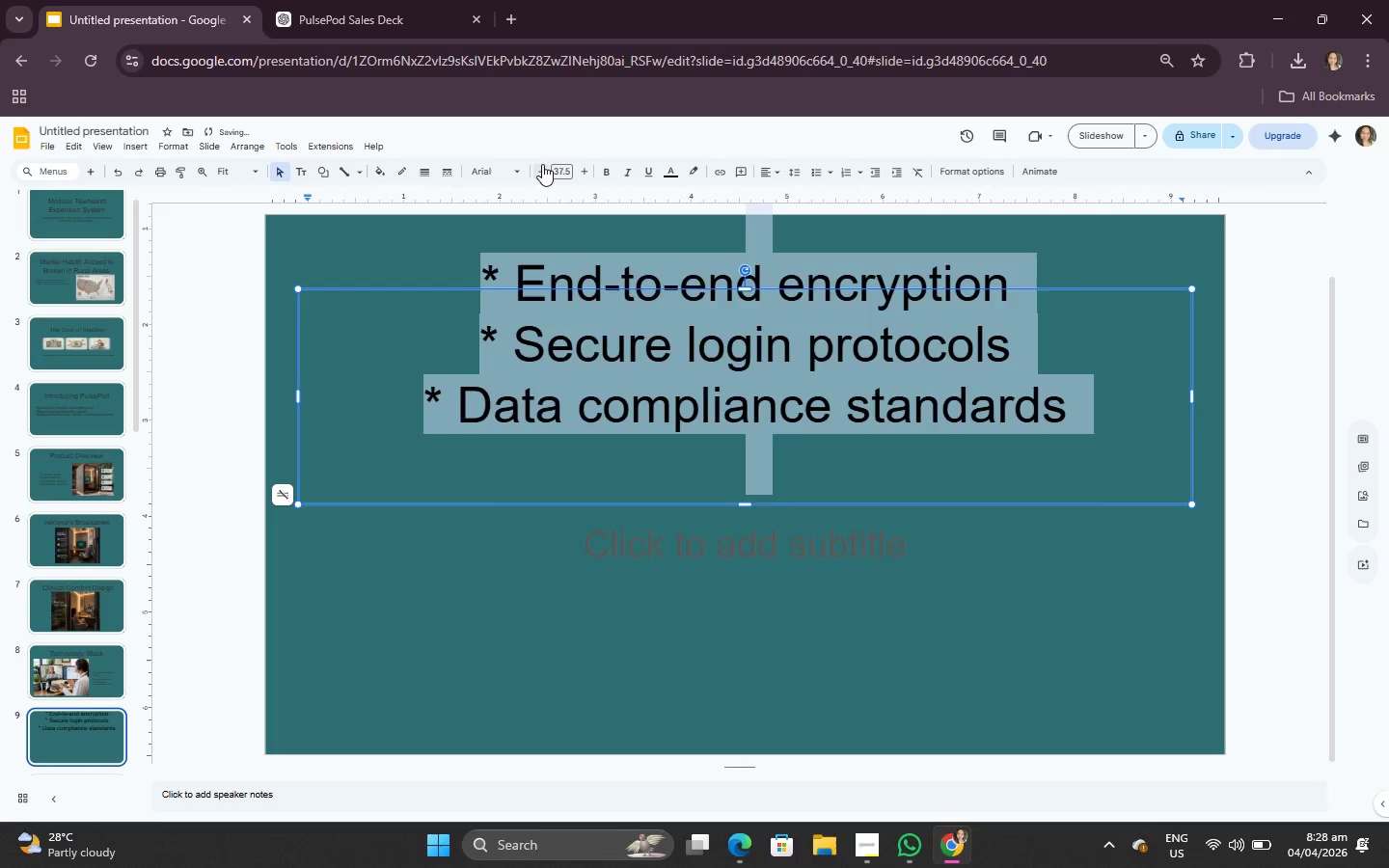 
triple_click([542, 164])
 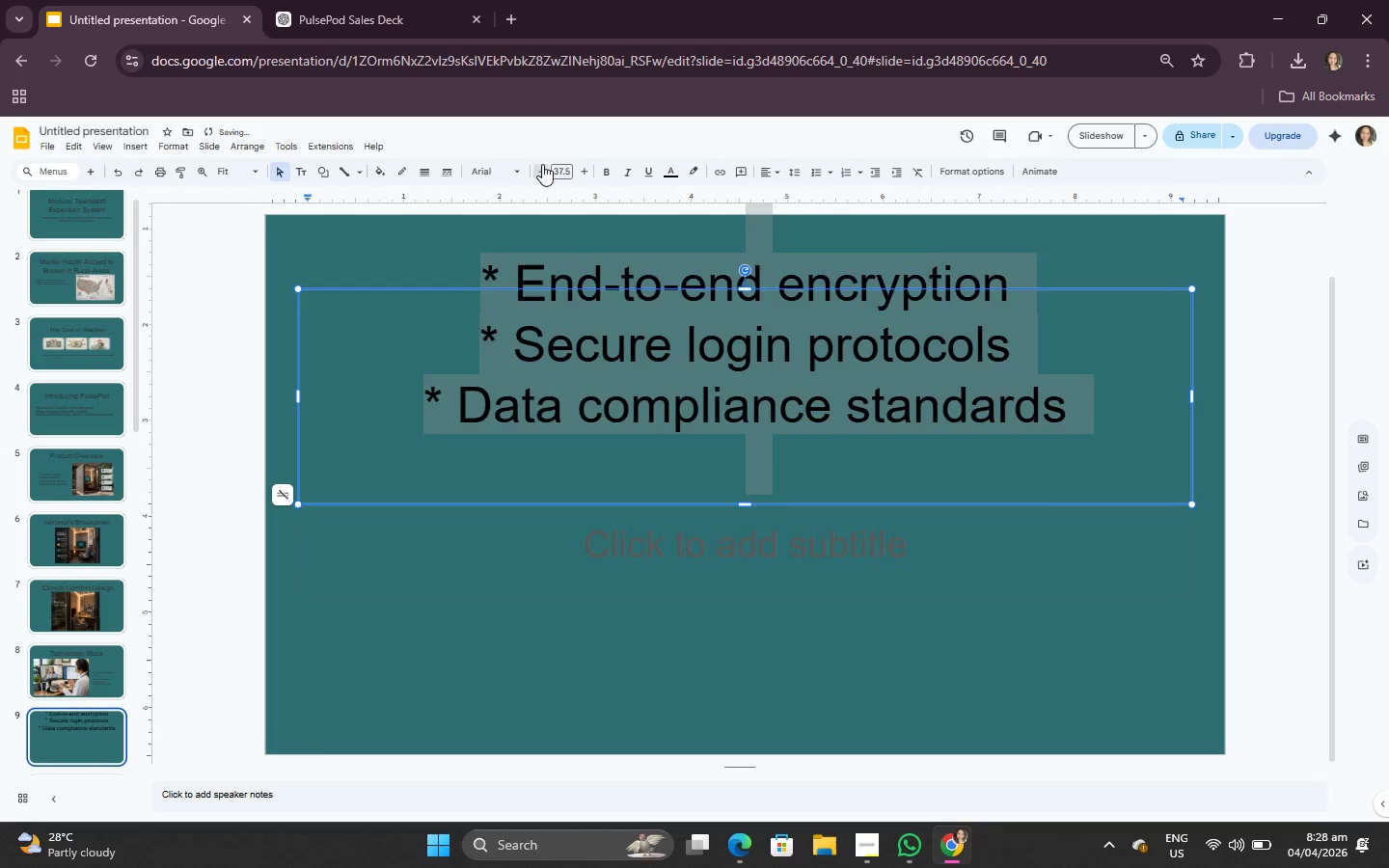 
triple_click([542, 164])
 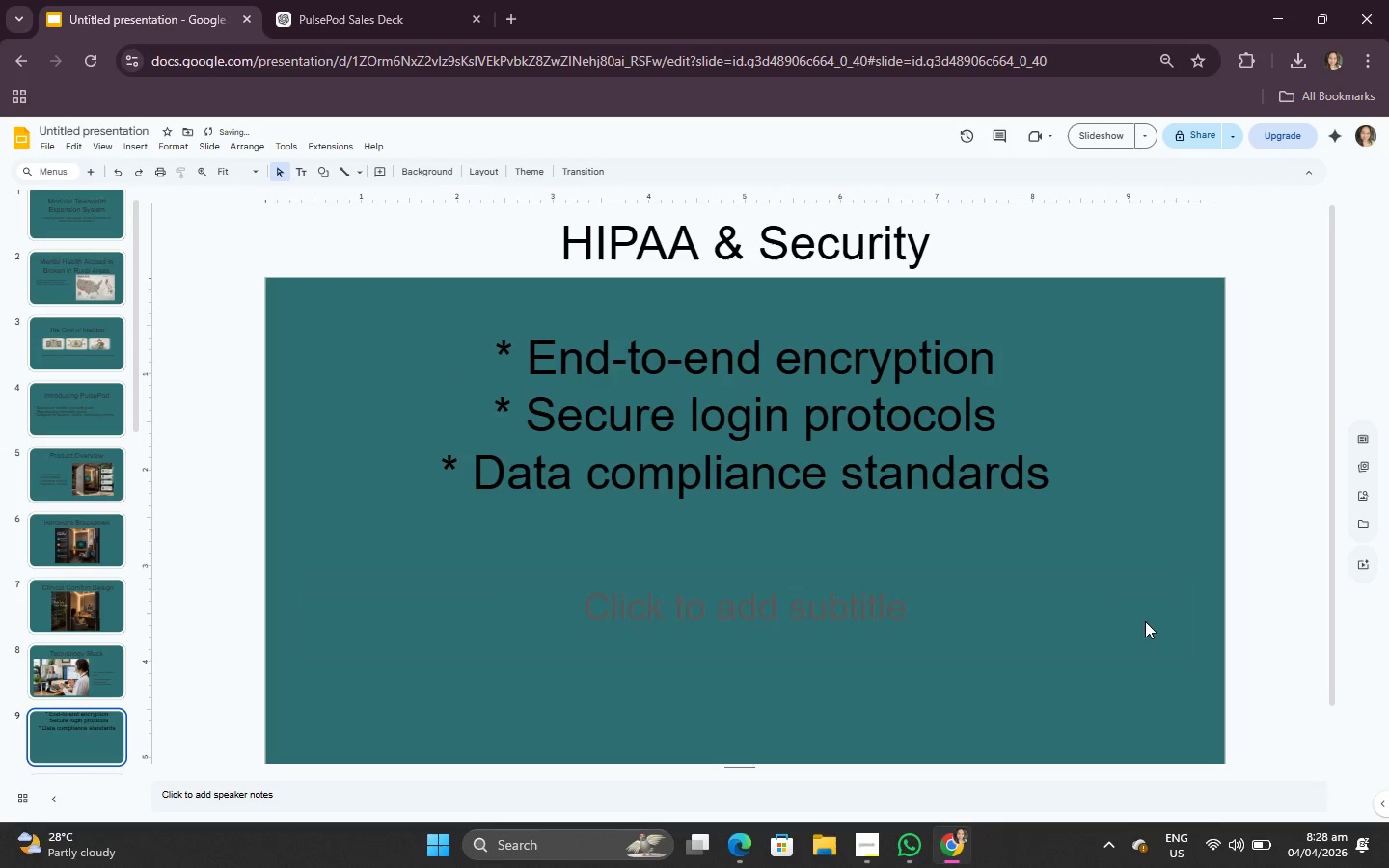 
double_click([935, 478])
 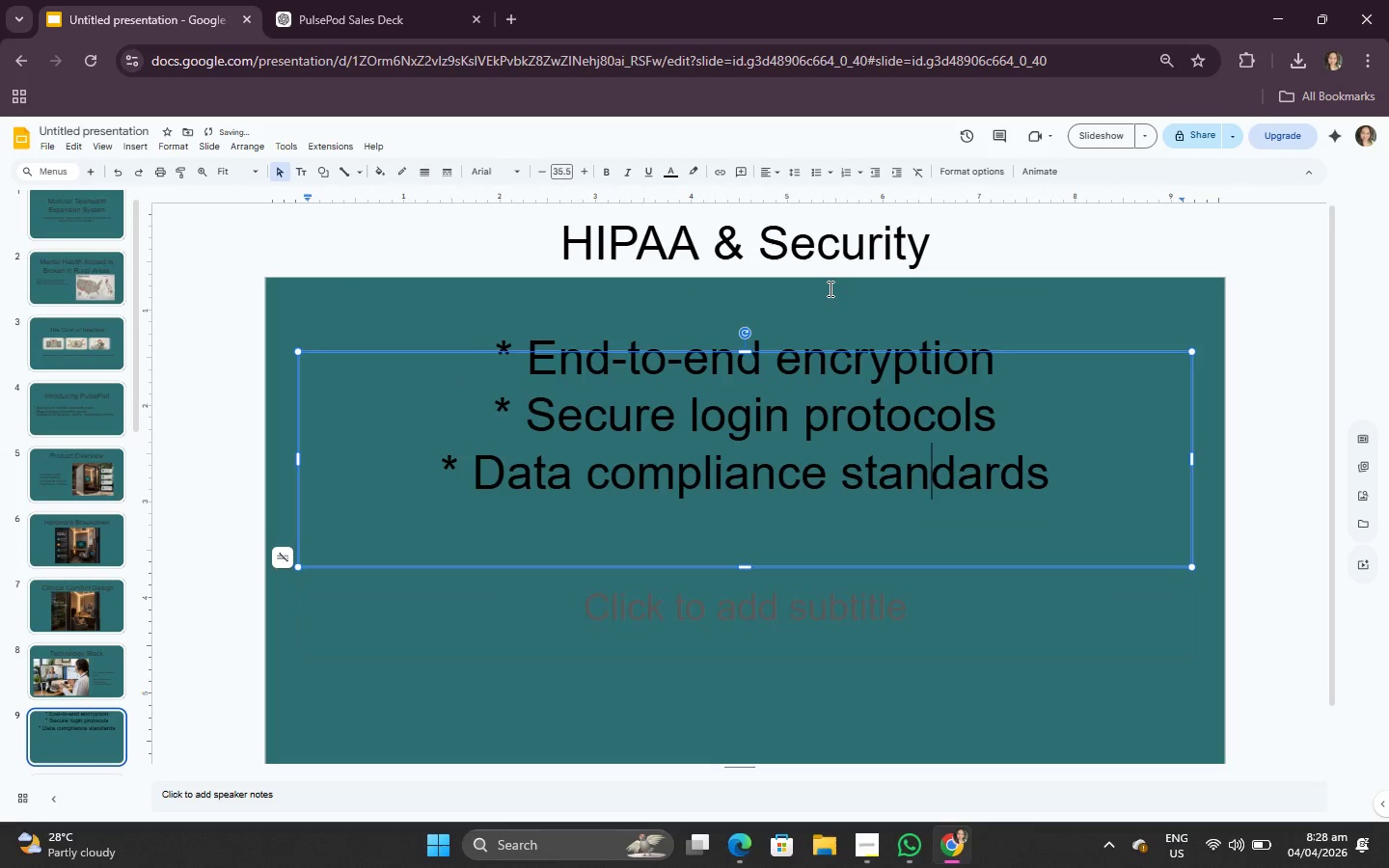 
left_click([829, 285])
 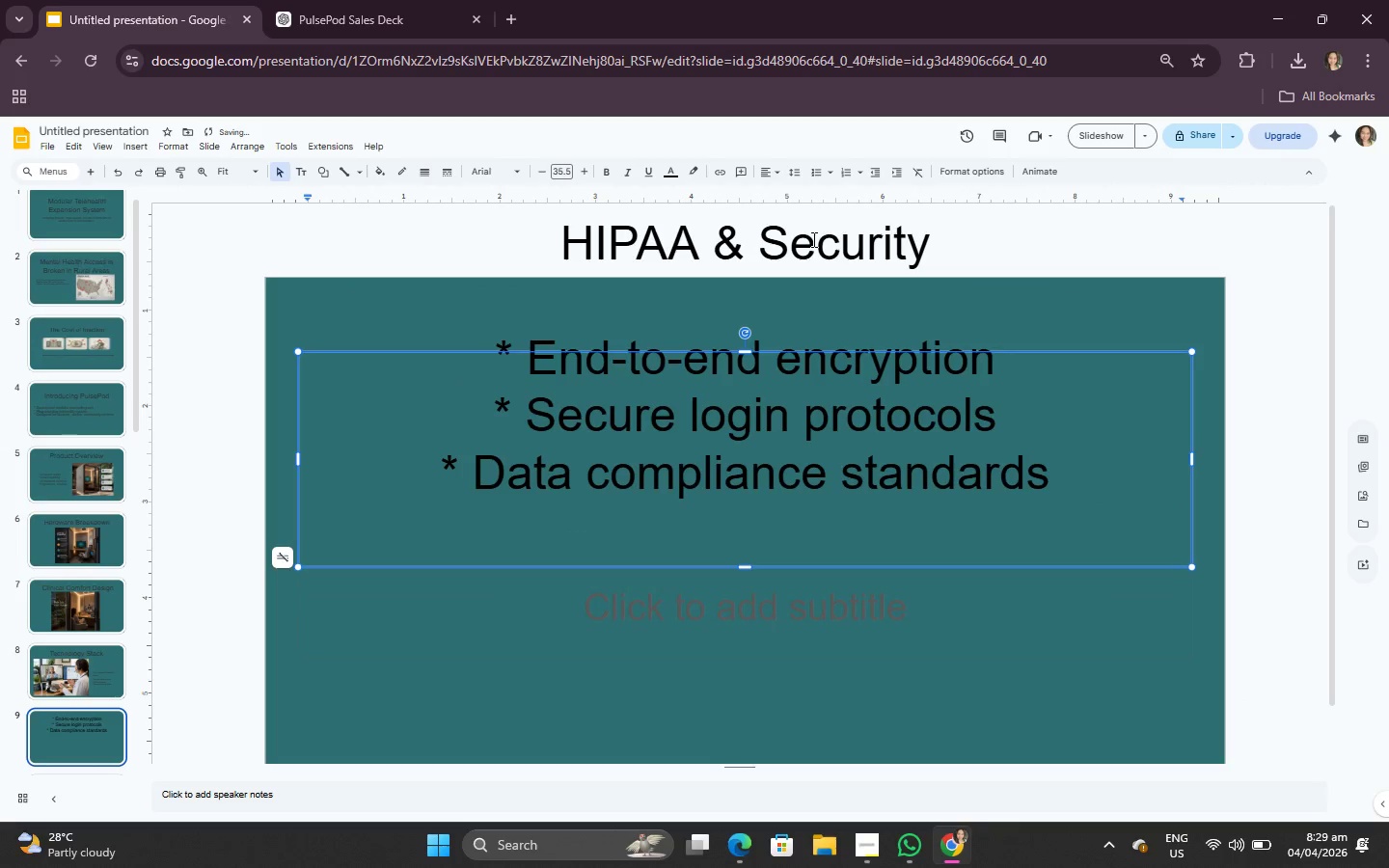 
left_click([806, 231])
 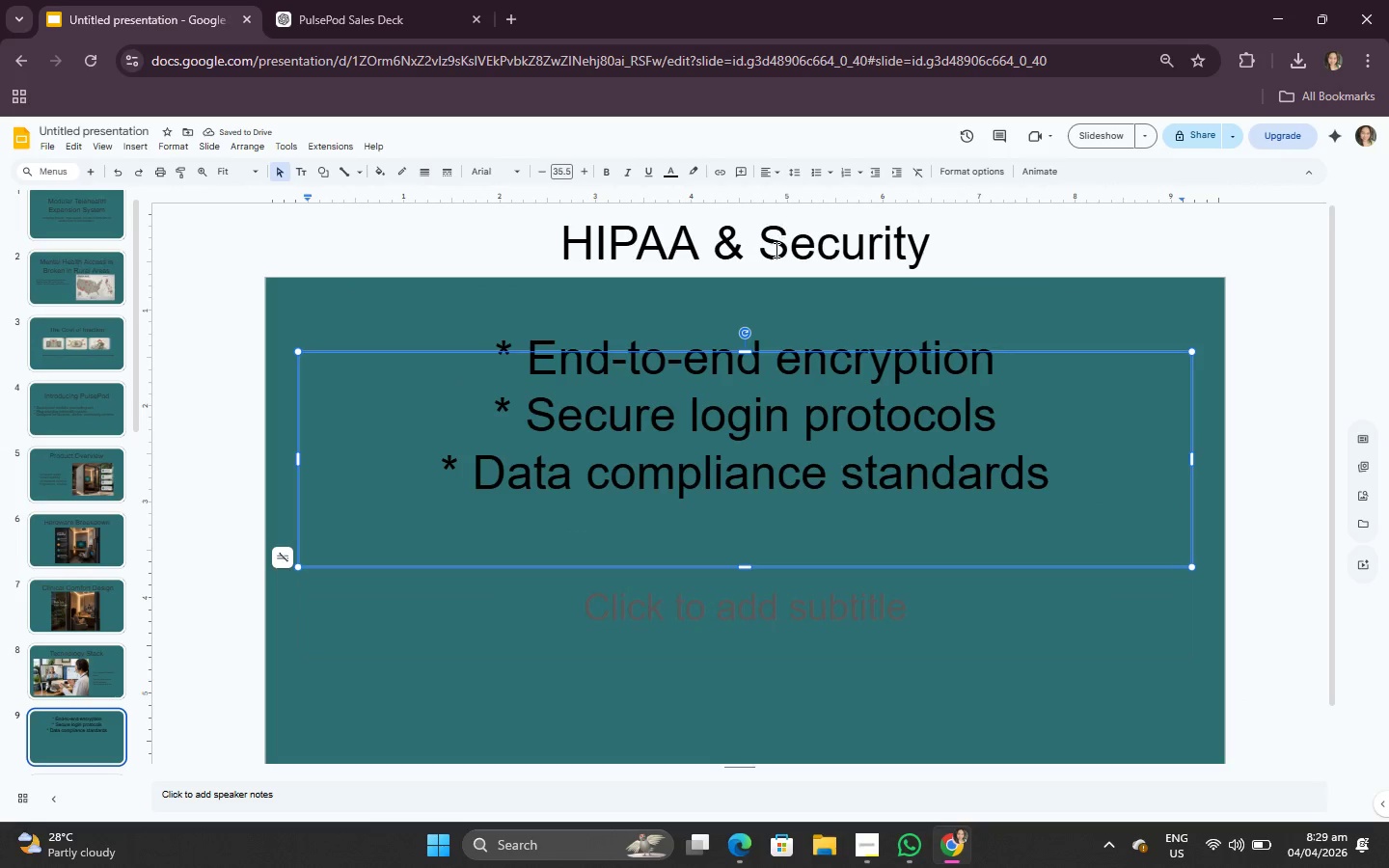 
double_click([775, 250])
 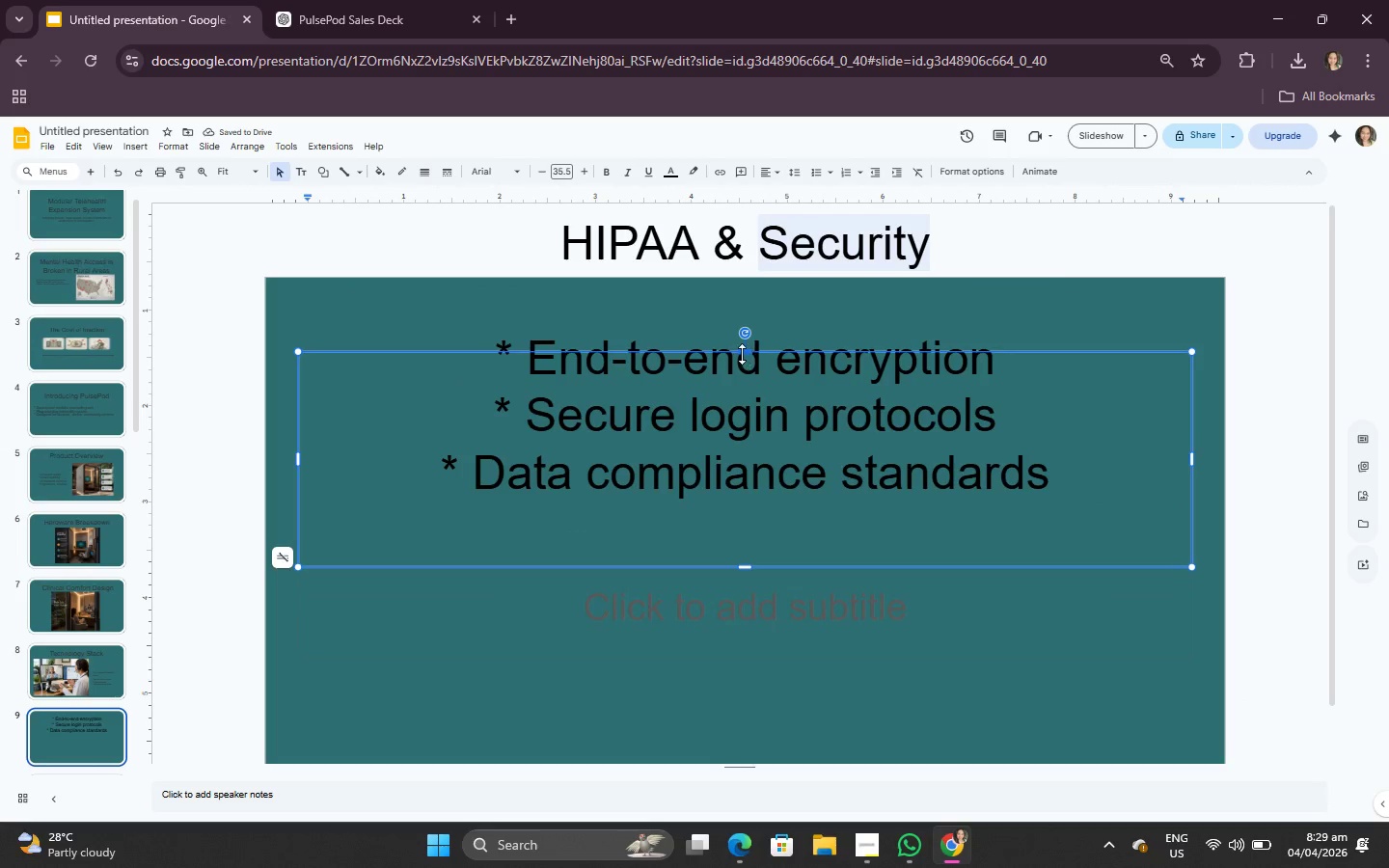 
left_click_drag(start_coordinate=[742, 351], to_coordinate=[752, 469])
 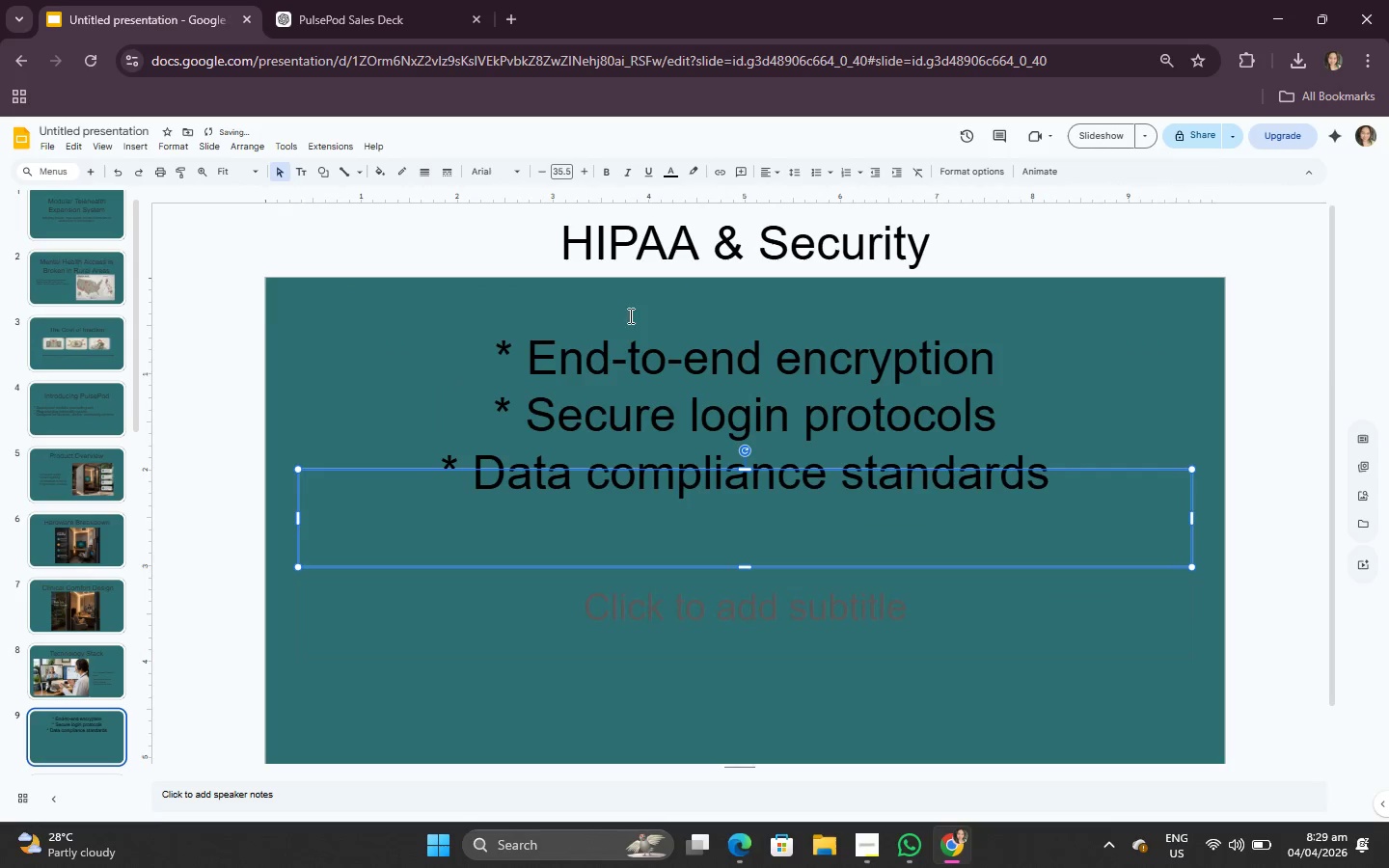 
left_click([622, 286])
 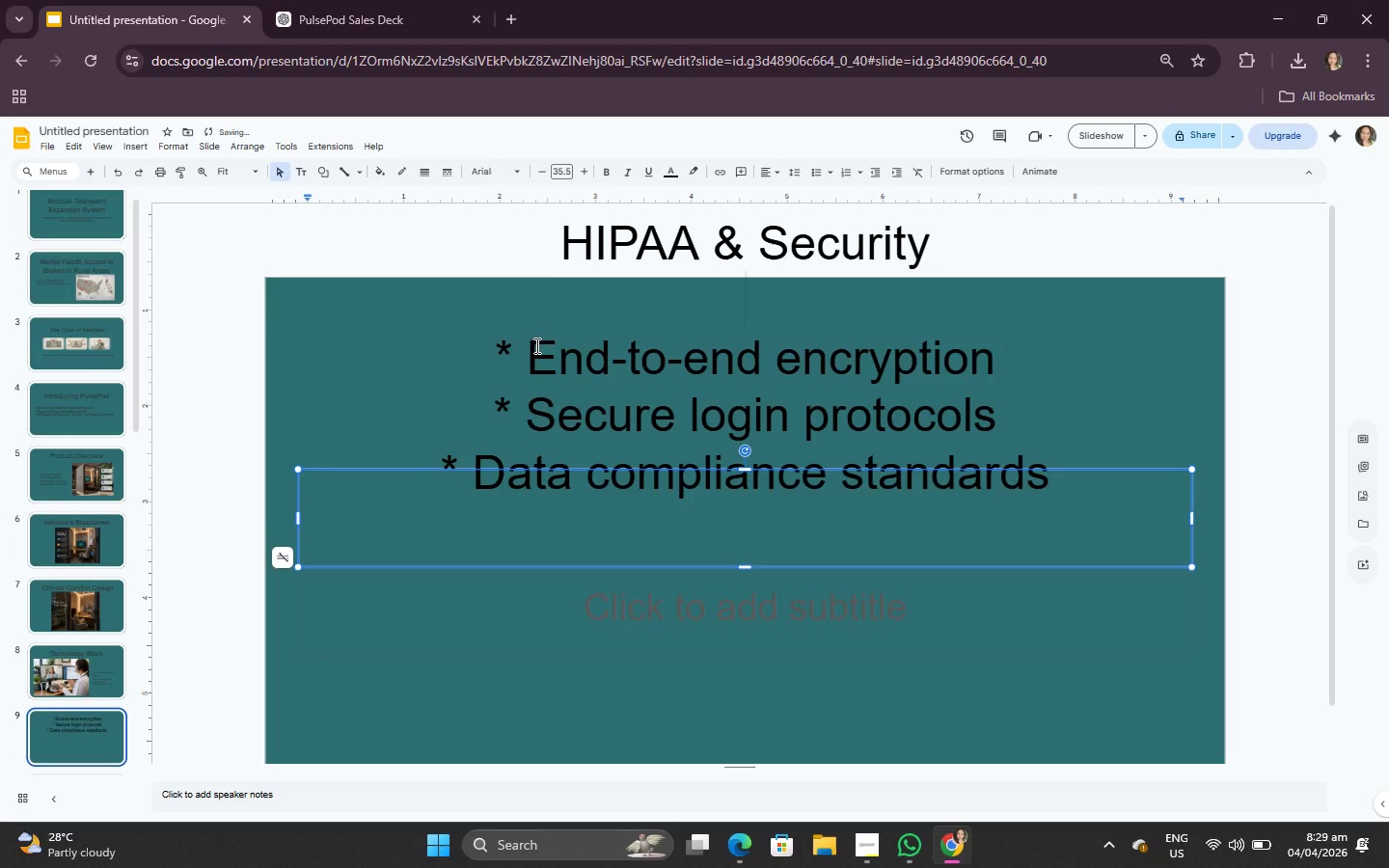 
left_click_drag(start_coordinate=[484, 348], to_coordinate=[998, 564])
 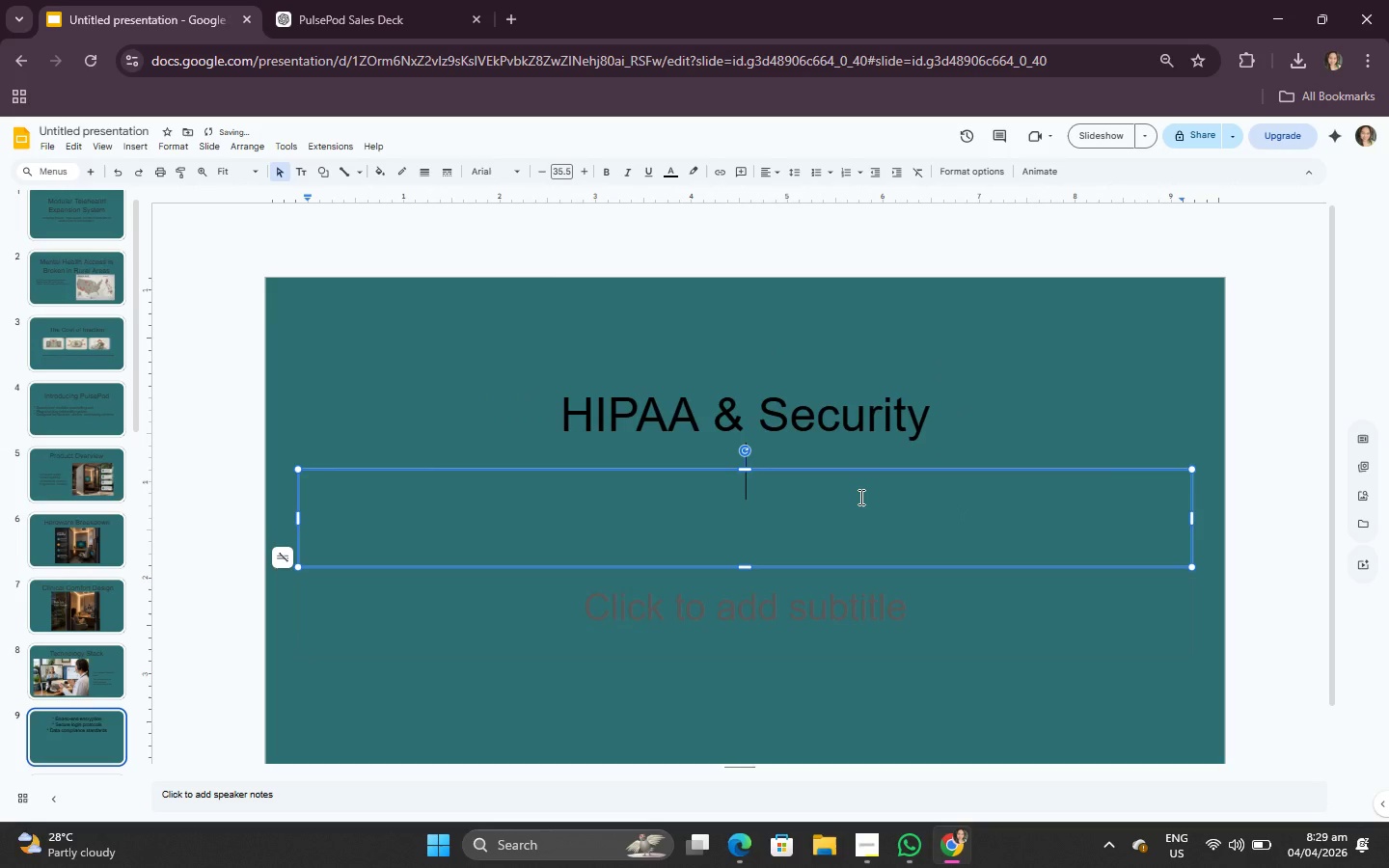 
key(Control+C)
 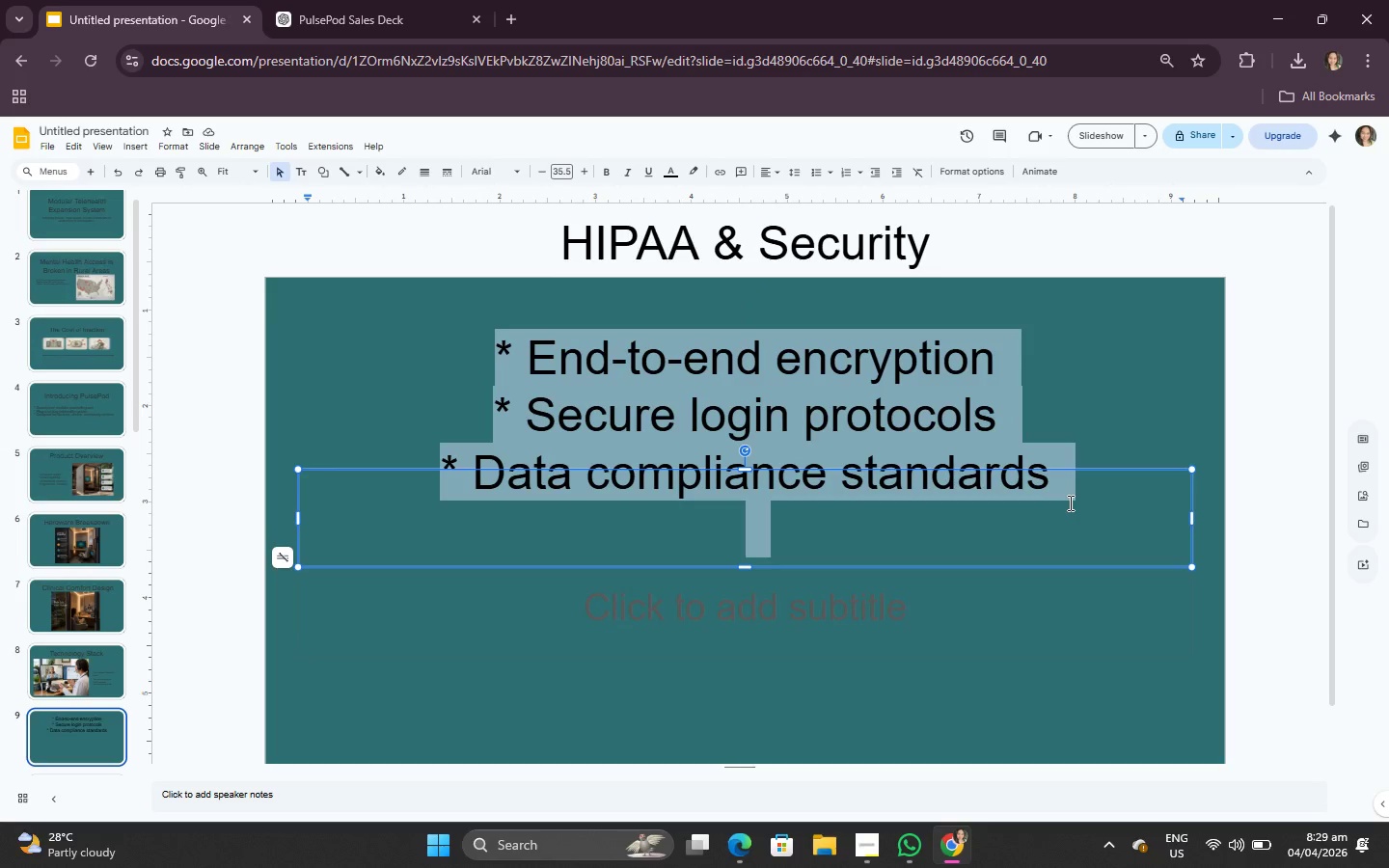 
key(Backspace)
 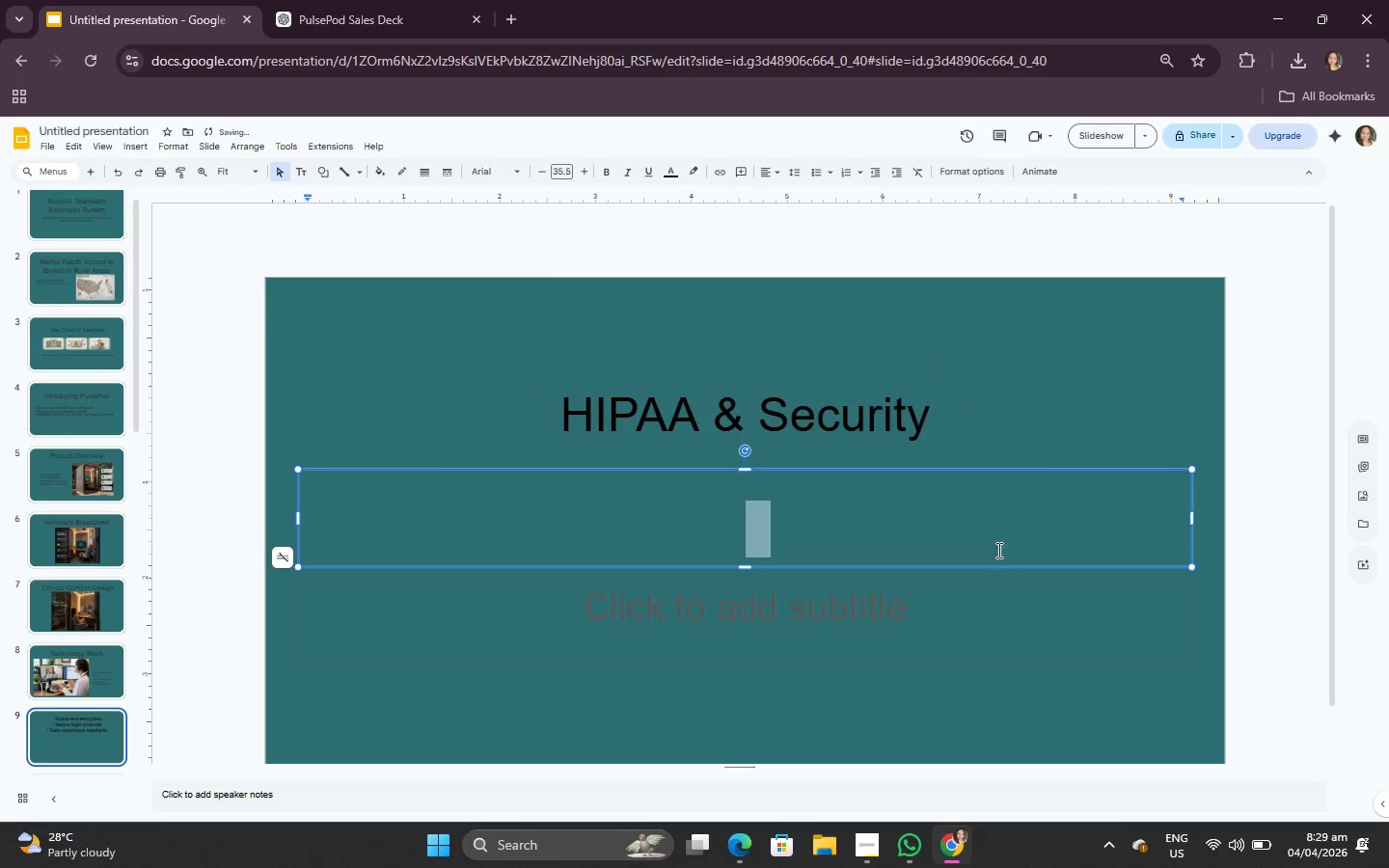 
left_click([859, 497])
 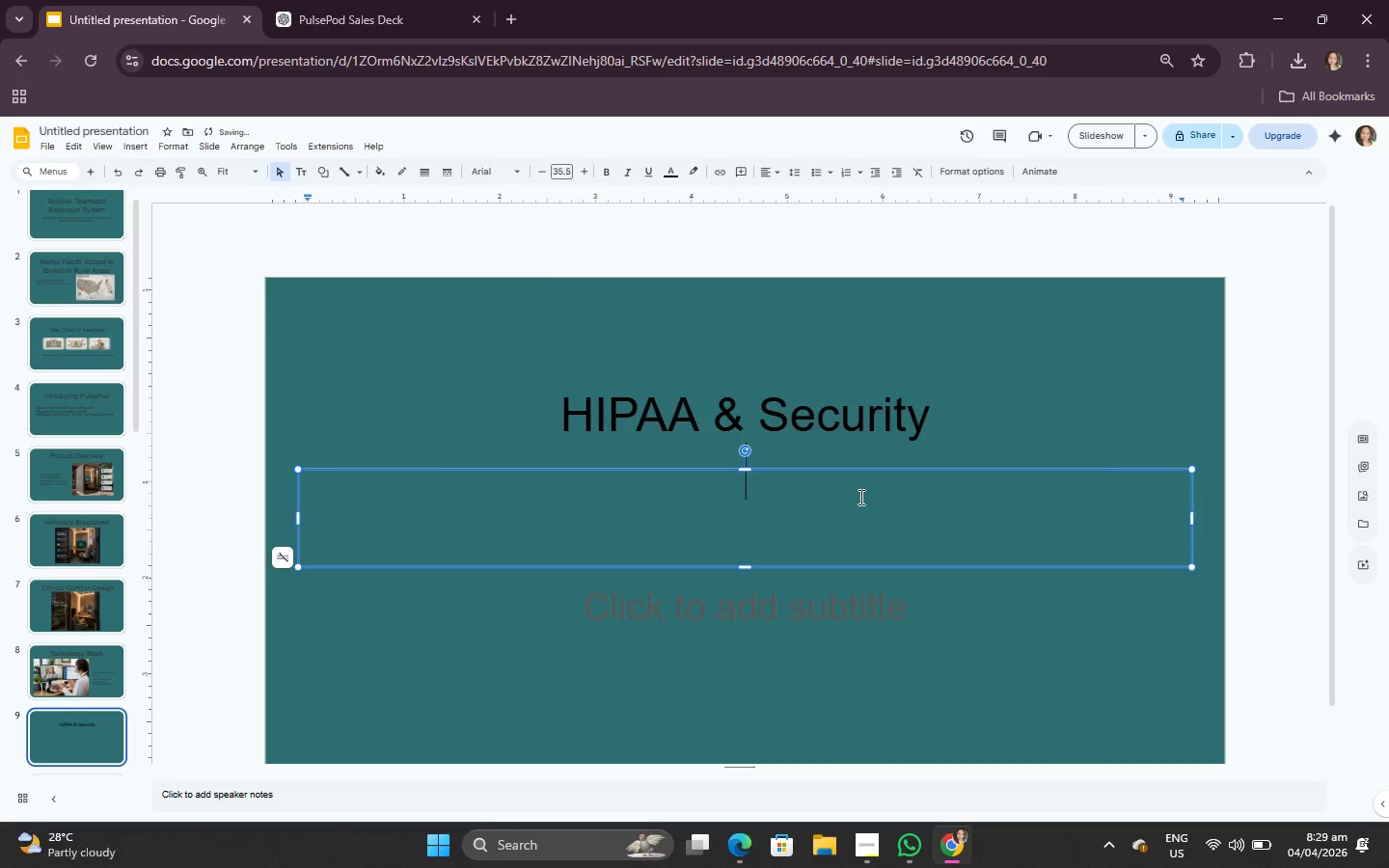 
key(Control+V)
 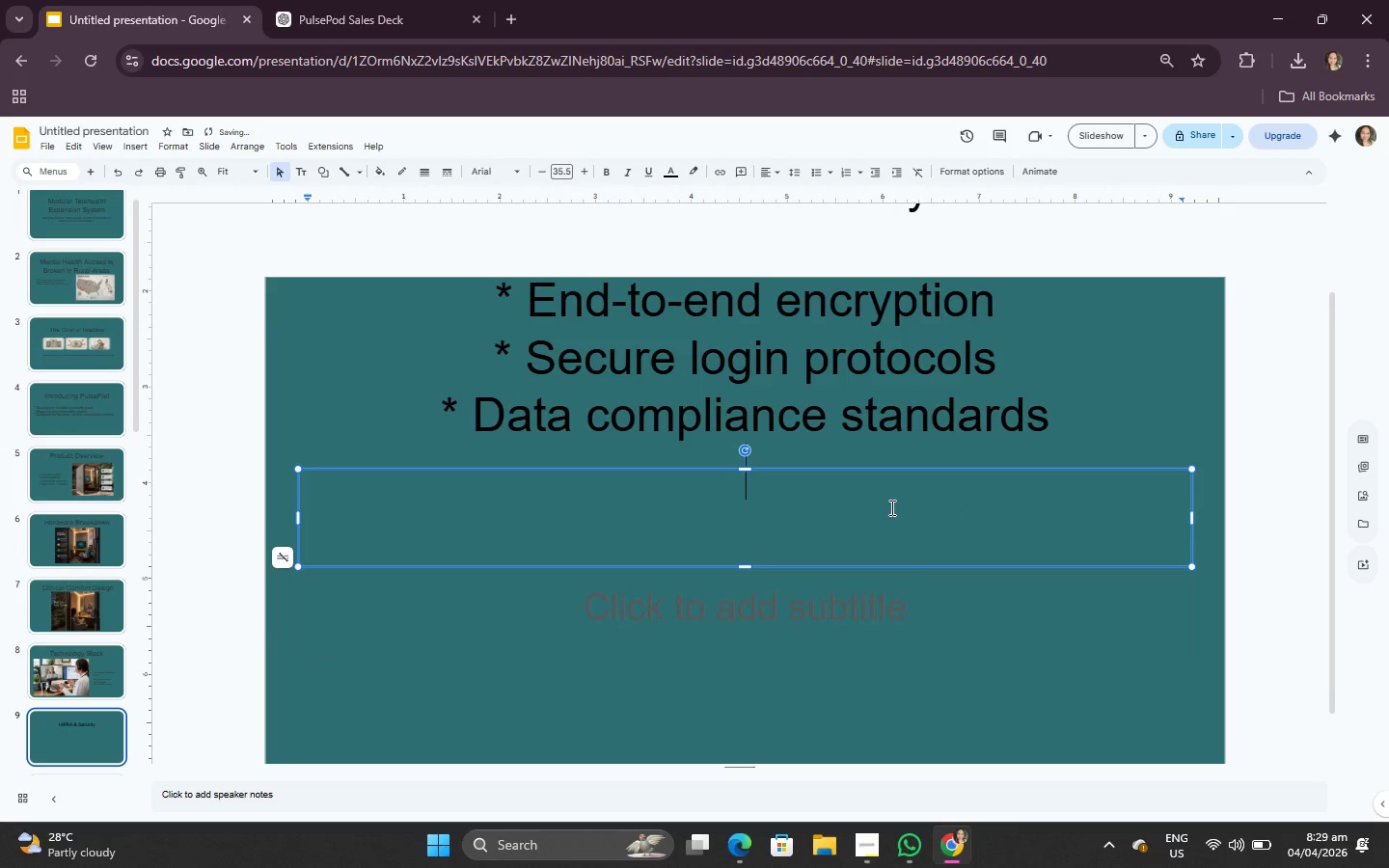 
left_click([779, 307])
 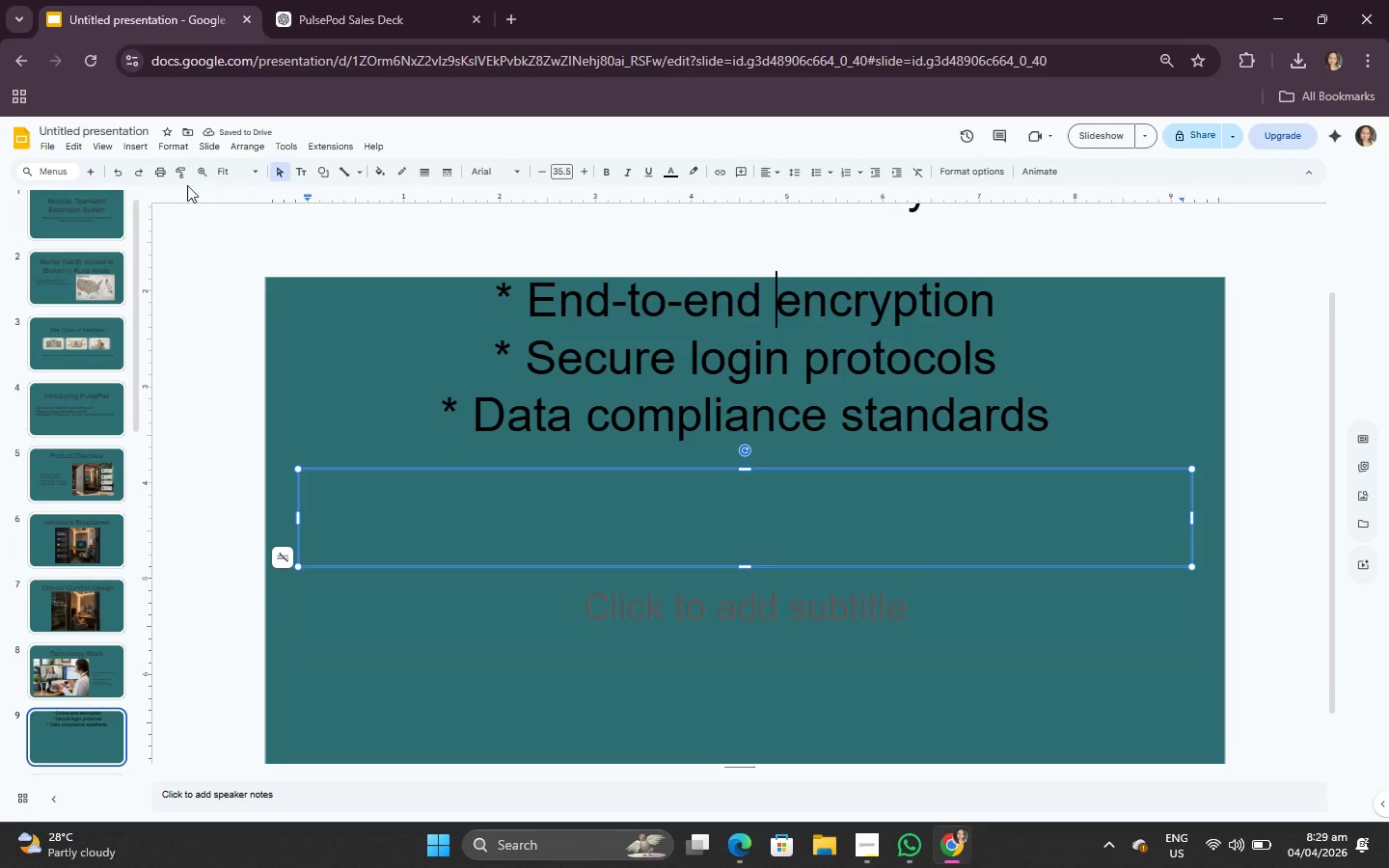 
left_click([112, 180])
 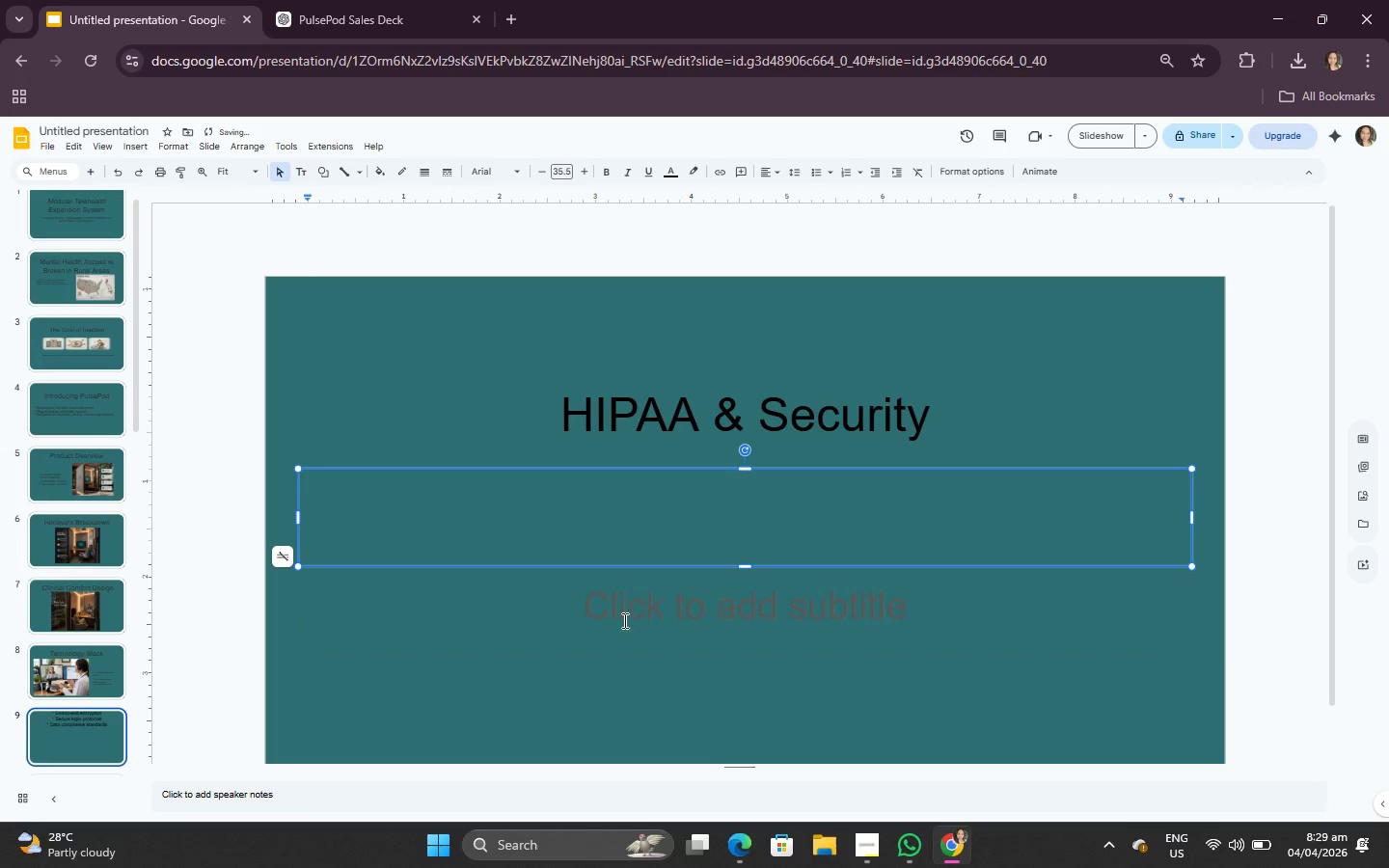 
left_click([718, 649])
 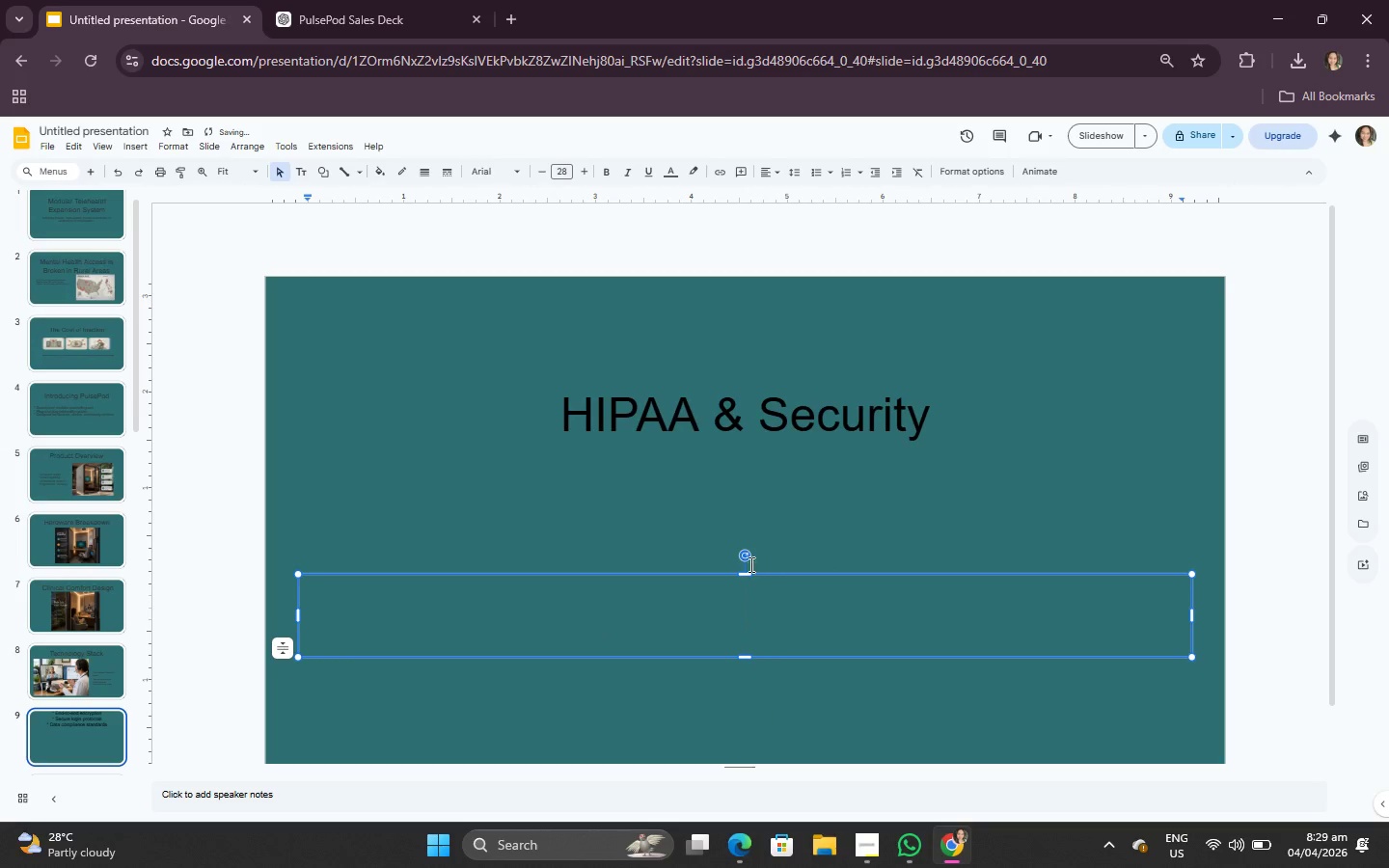 
left_click([716, 409])
 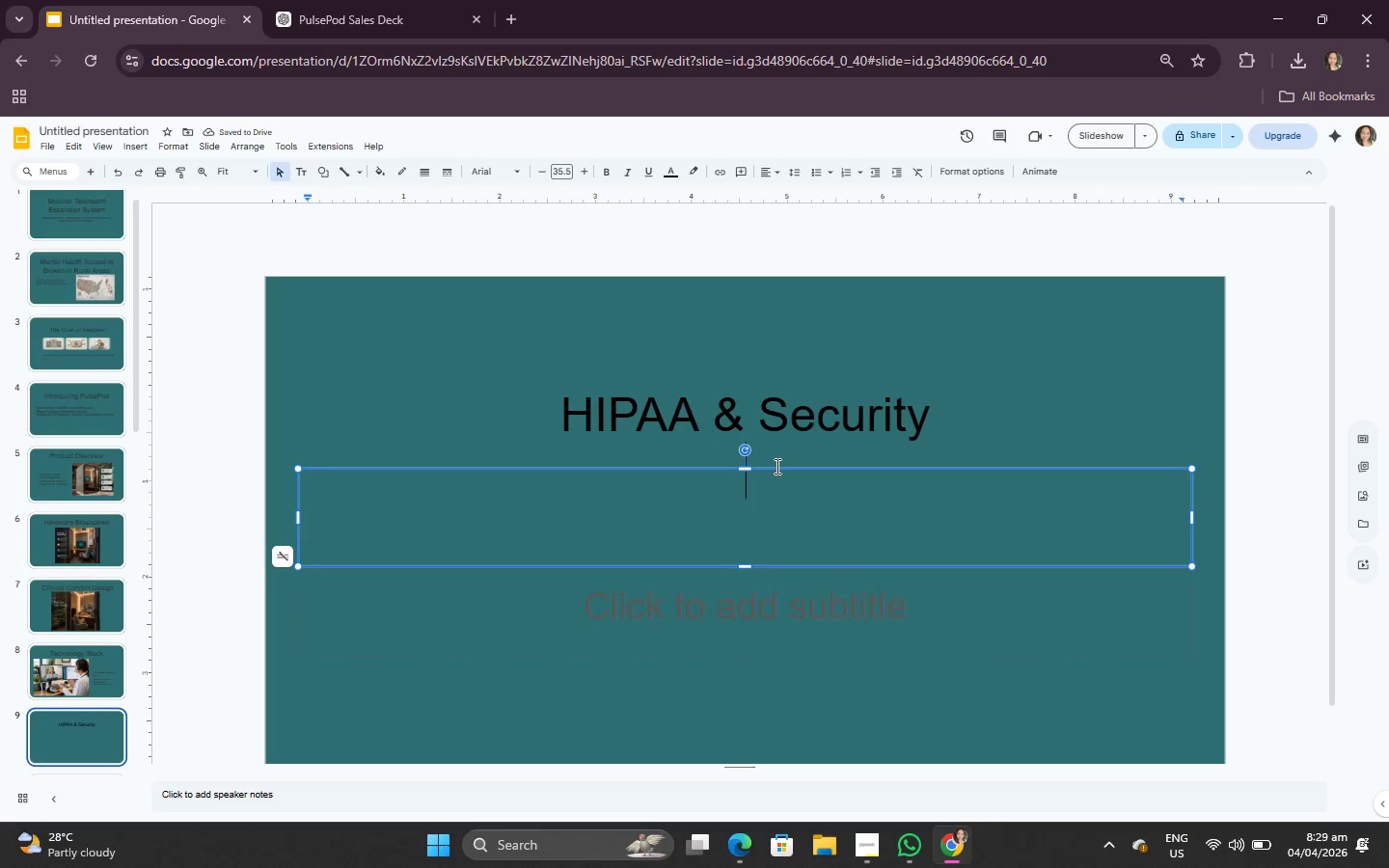 
double_click([785, 473])
 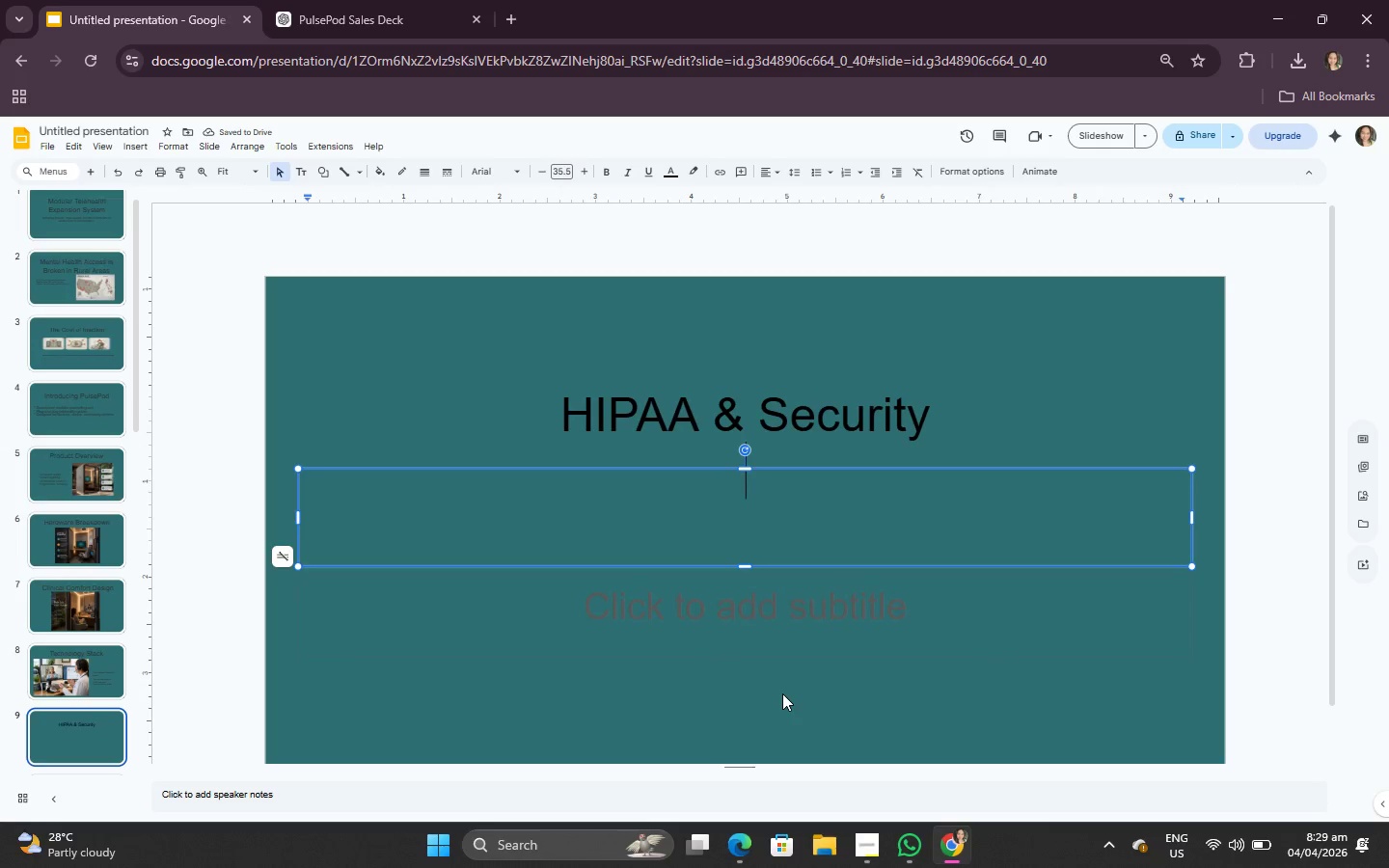 
left_click([782, 693])
 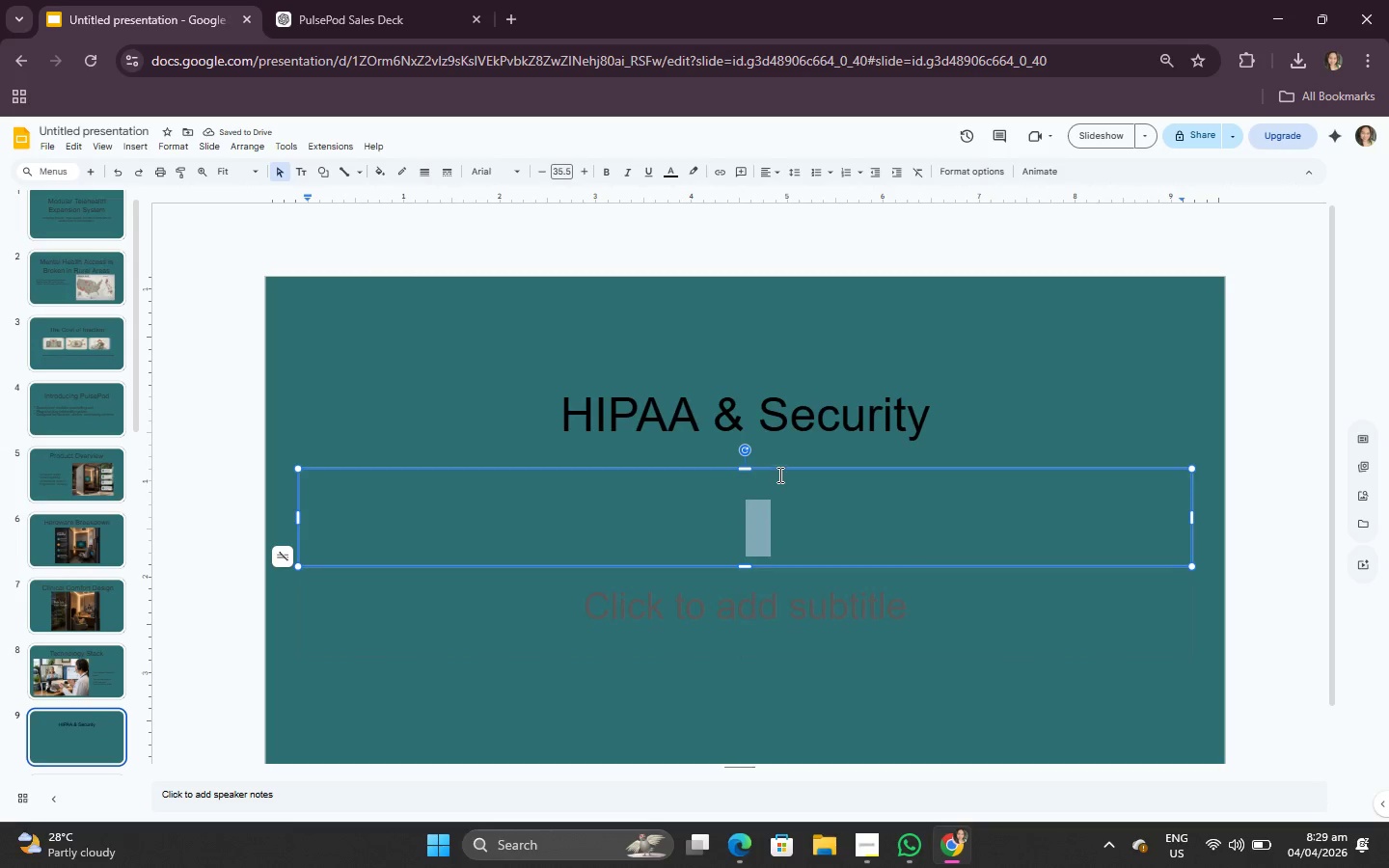 
left_click([784, 469])
 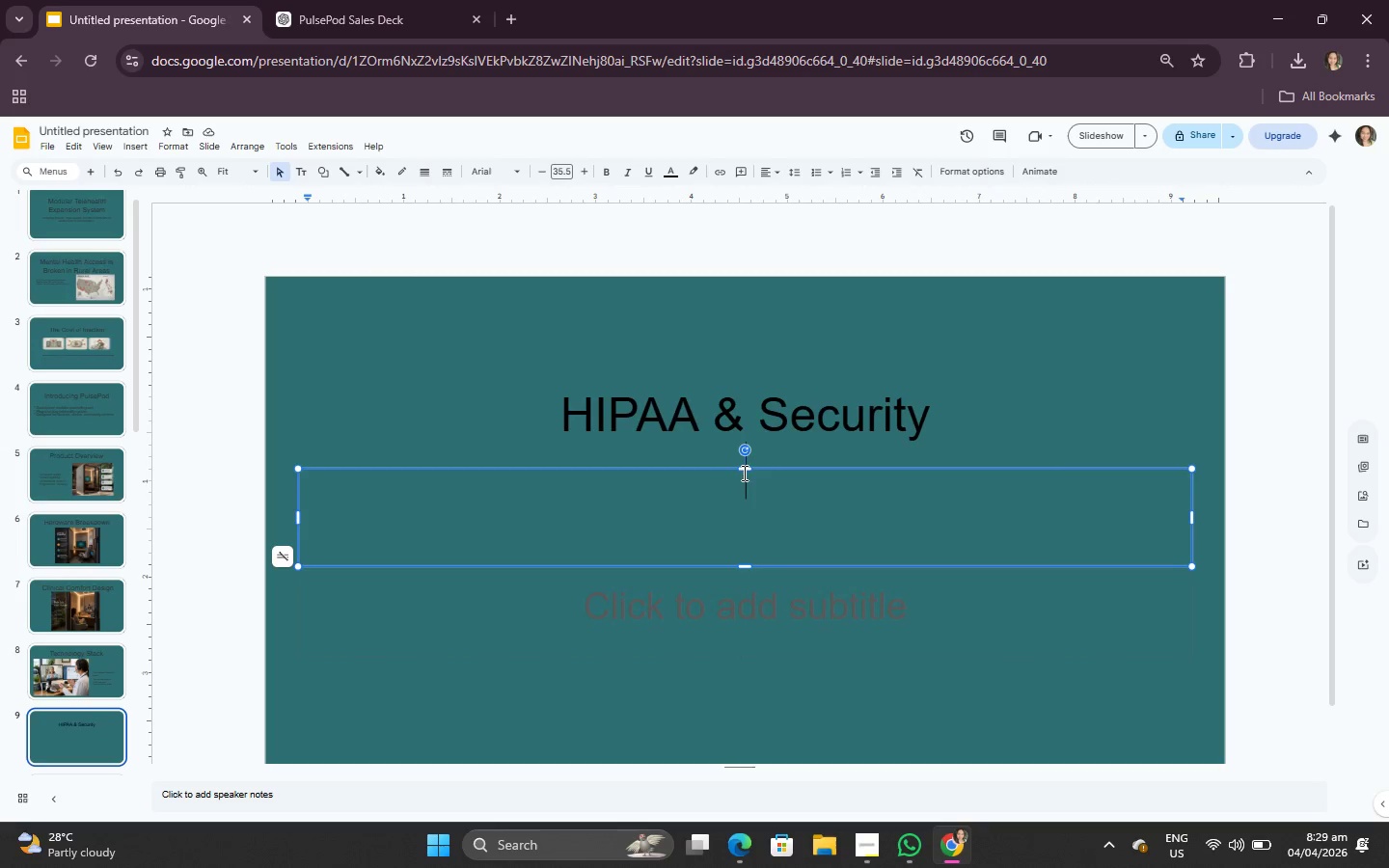 
double_click([743, 419])
 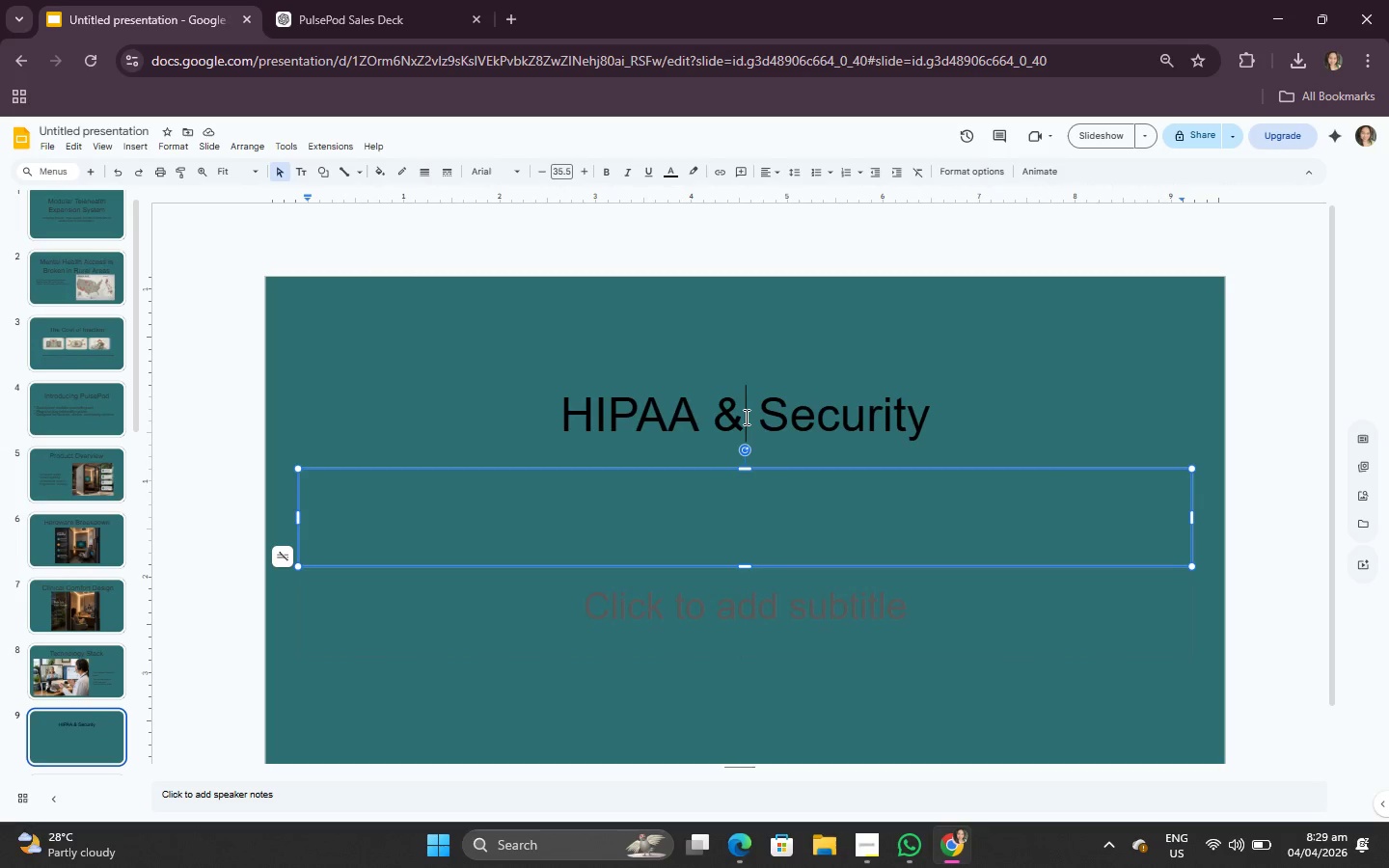 
key(Control+A)
 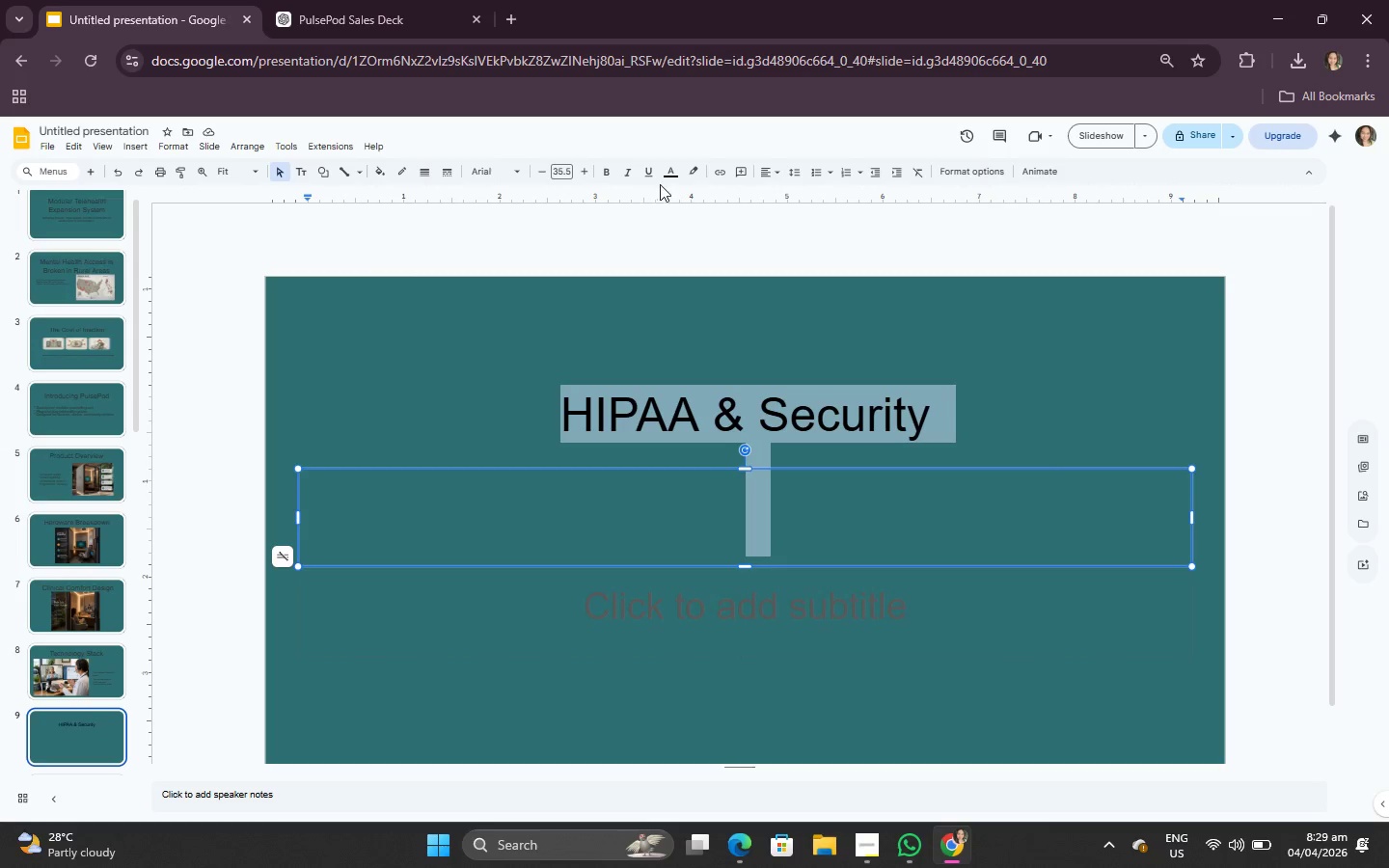 
left_click([663, 174])
 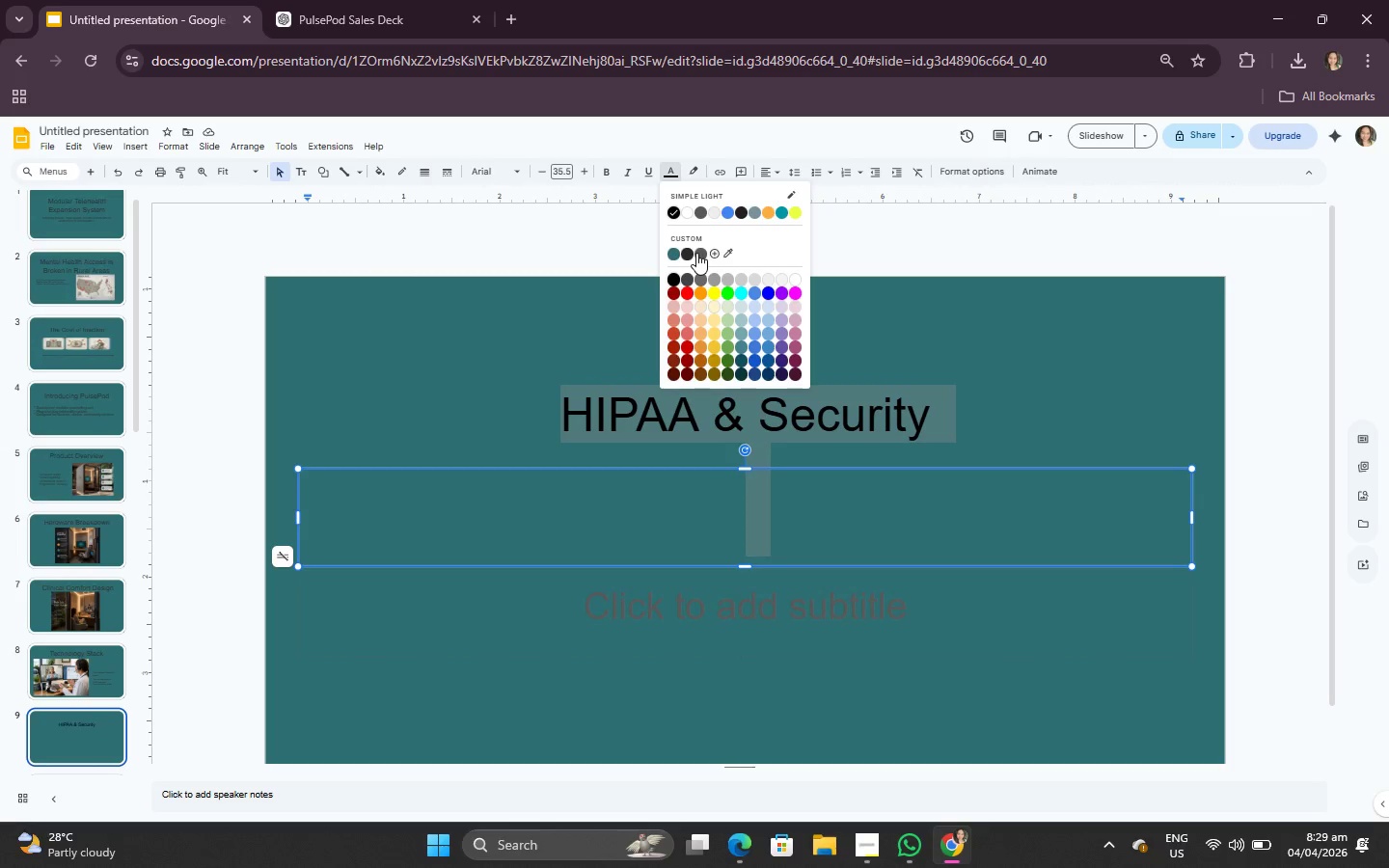 
left_click([686, 248])
 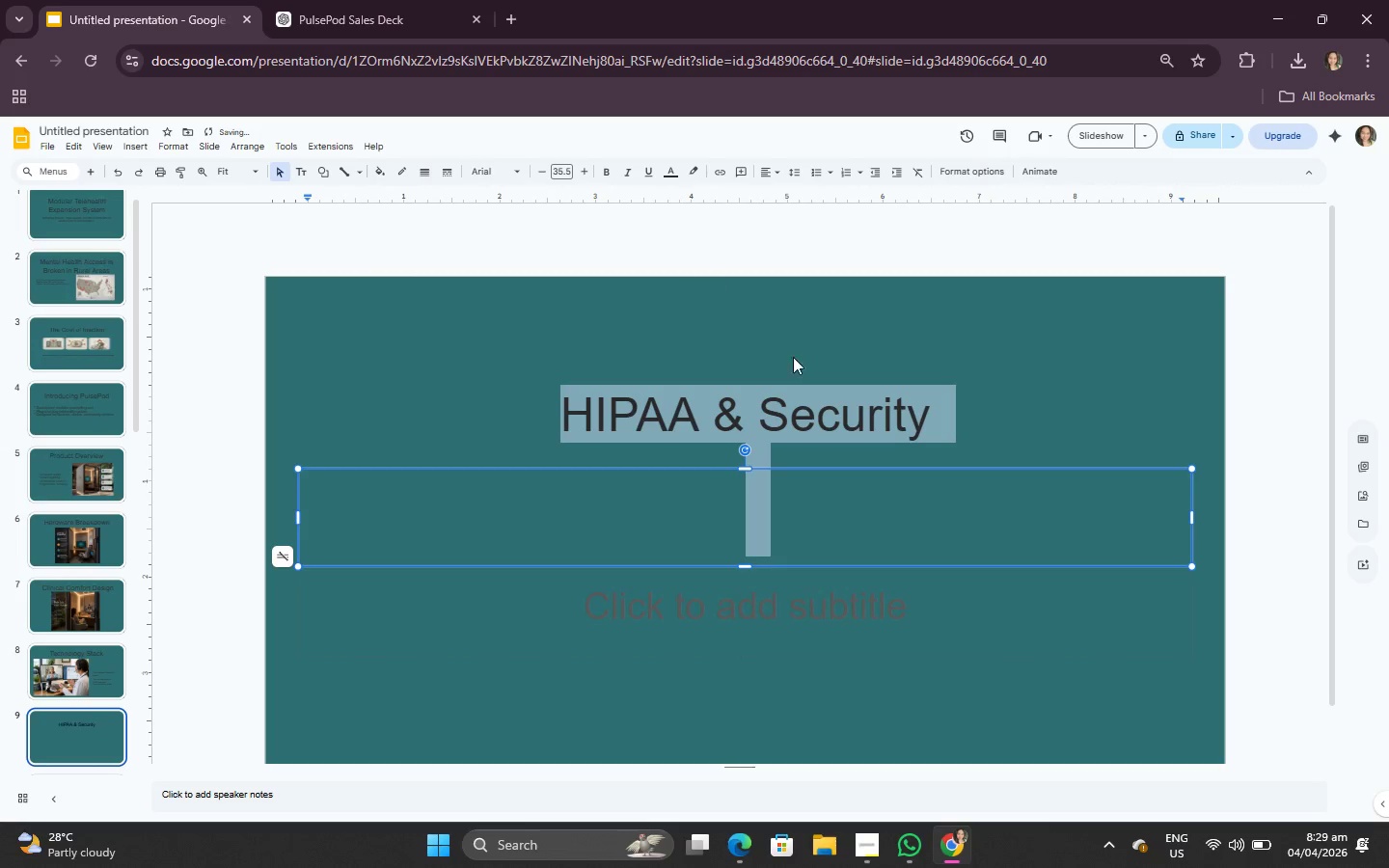 
left_click([875, 344])
 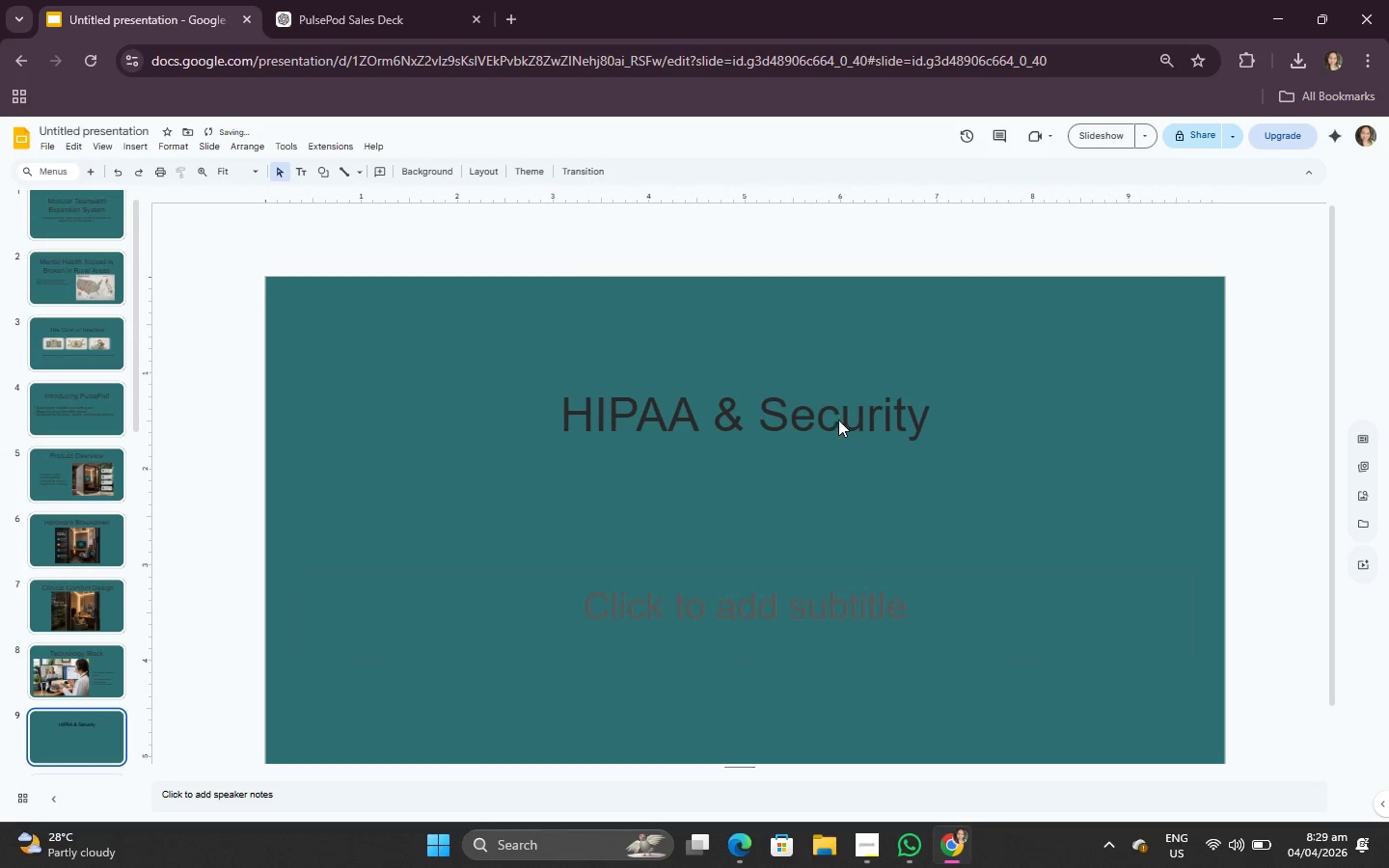 
left_click([832, 396])
 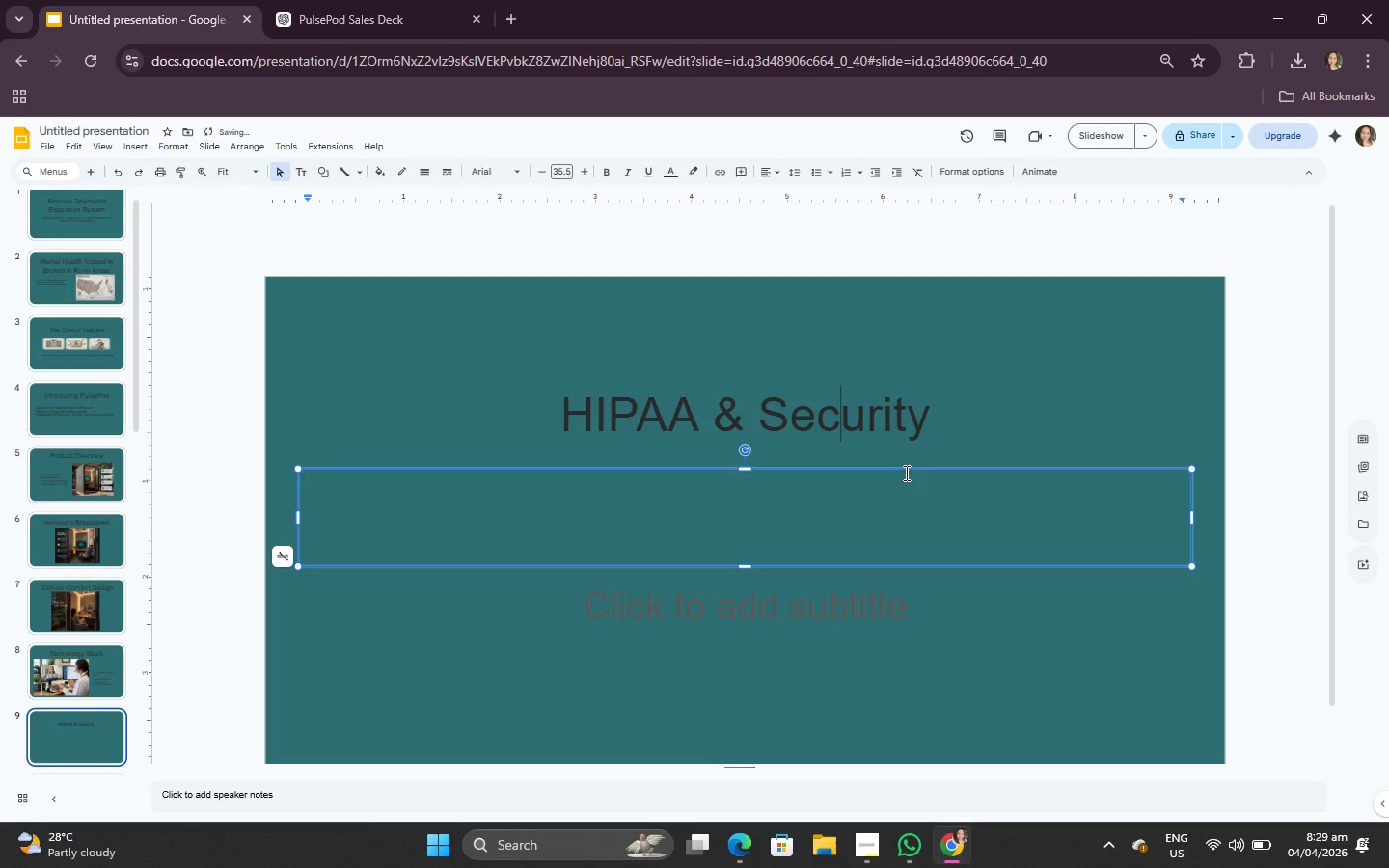 
left_click([904, 467])
 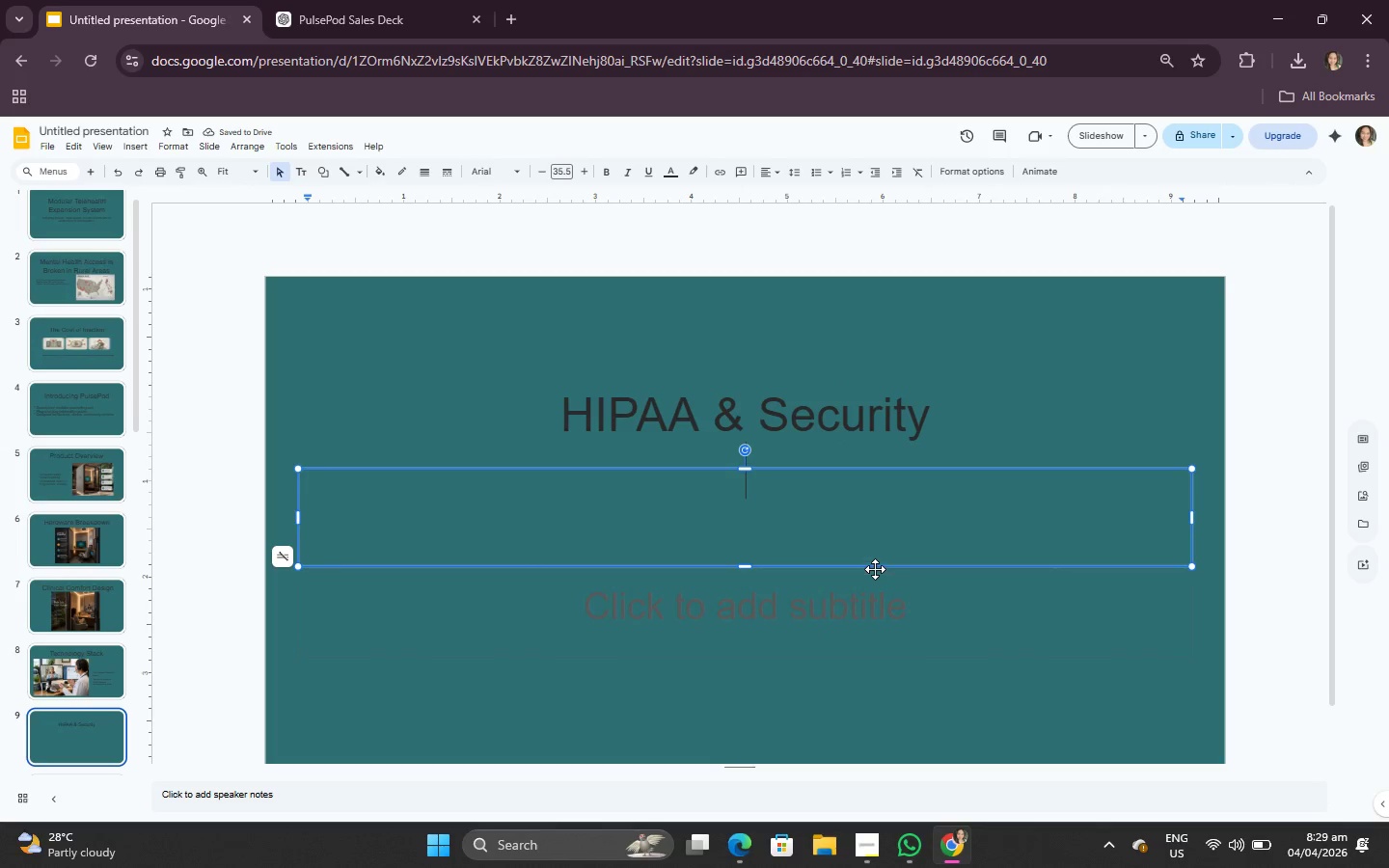 
left_click_drag(start_coordinate=[875, 569], to_coordinate=[885, 463])
 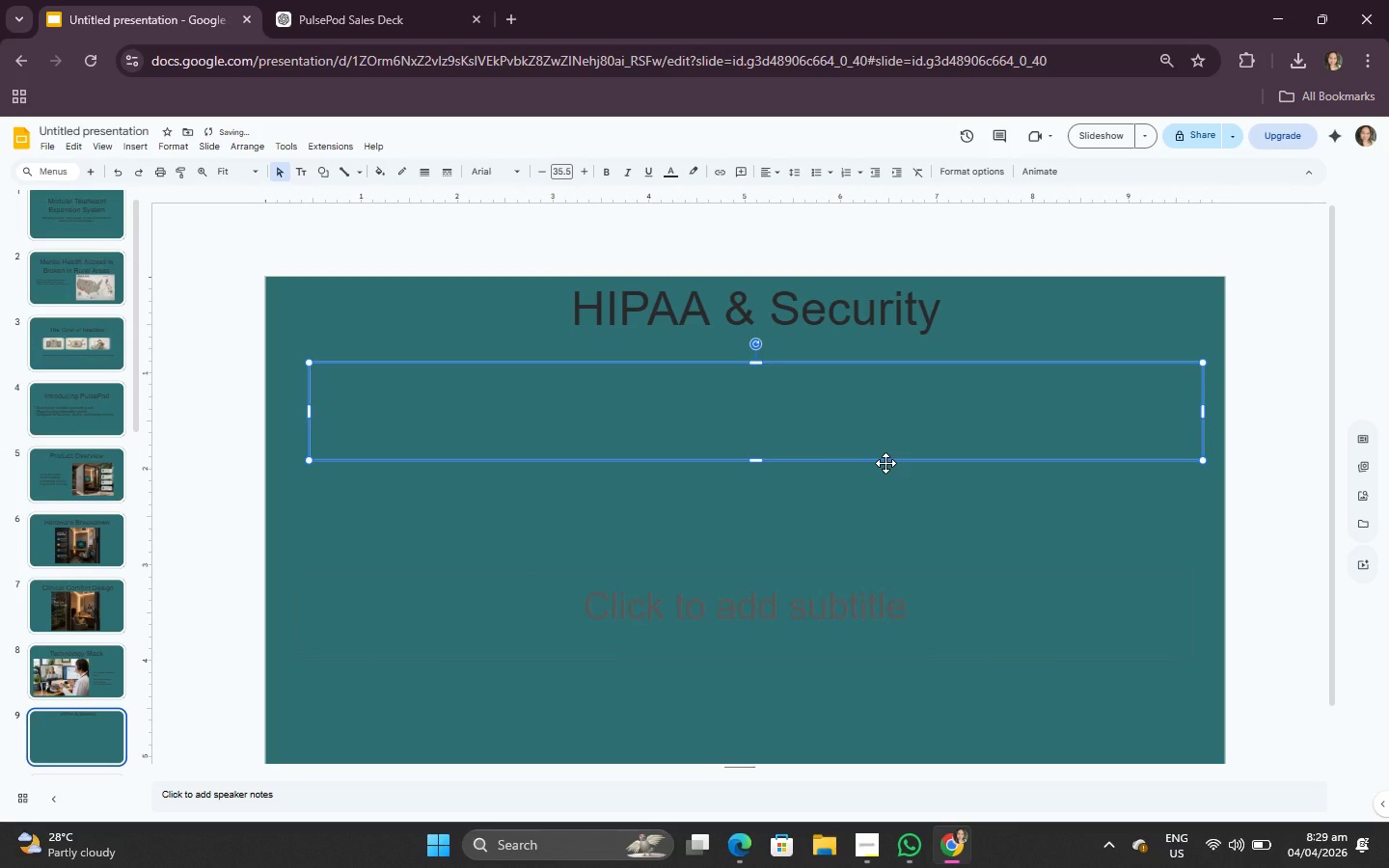 
key(ArrowDown)
 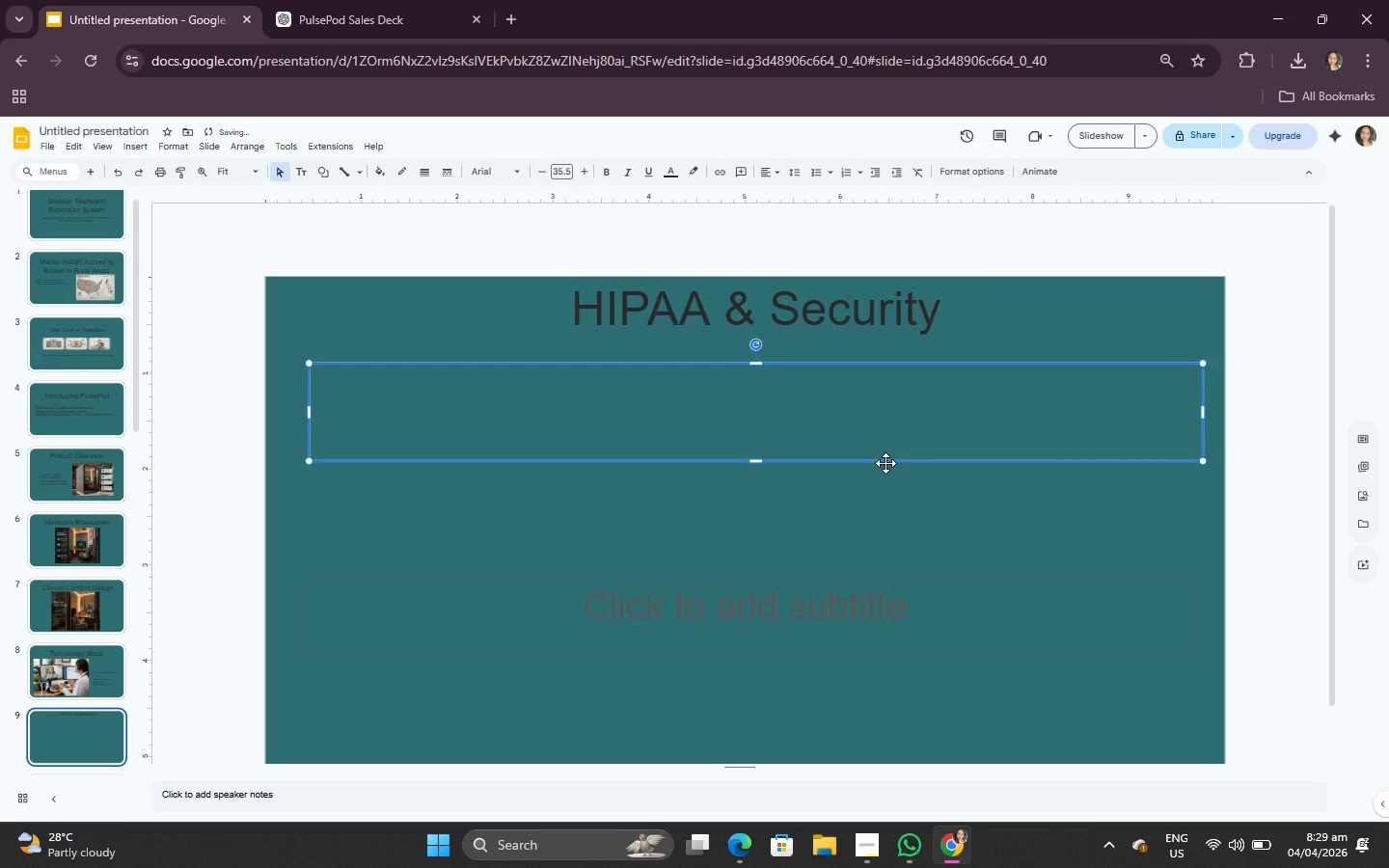 
key(ArrowDown)
 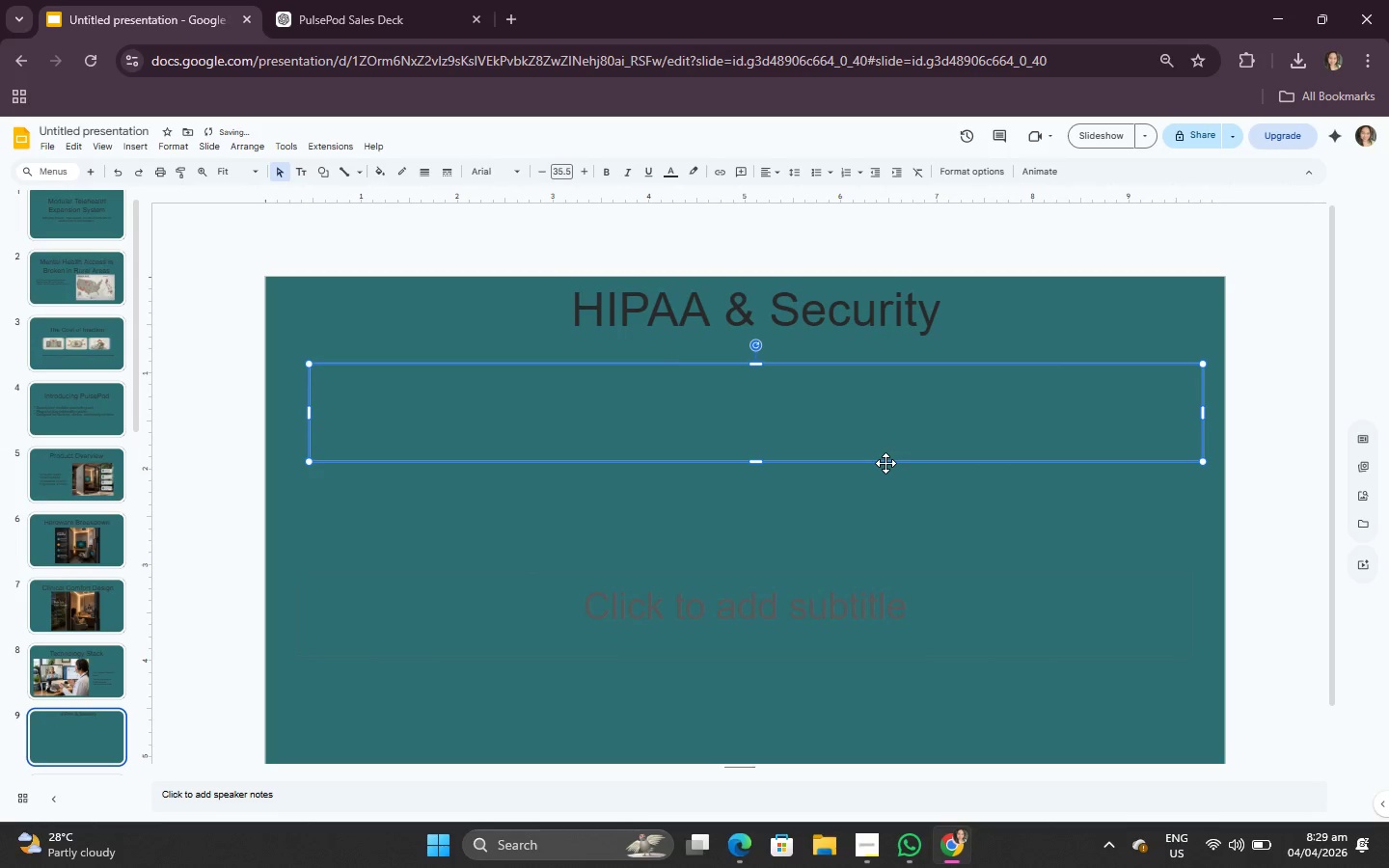 
hold_key(key=ArrowDown, duration=1.52)
 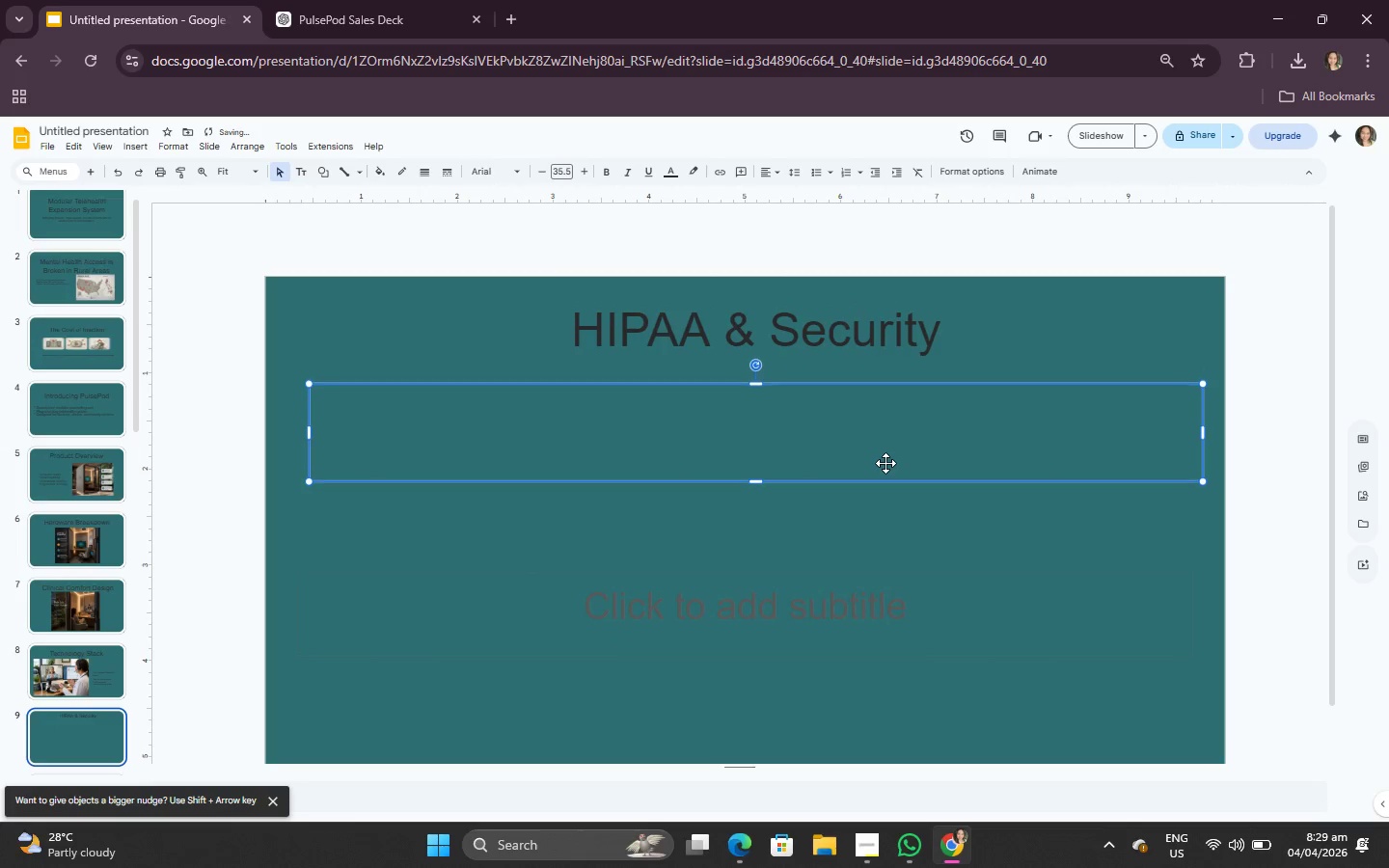 
key(ArrowDown)
 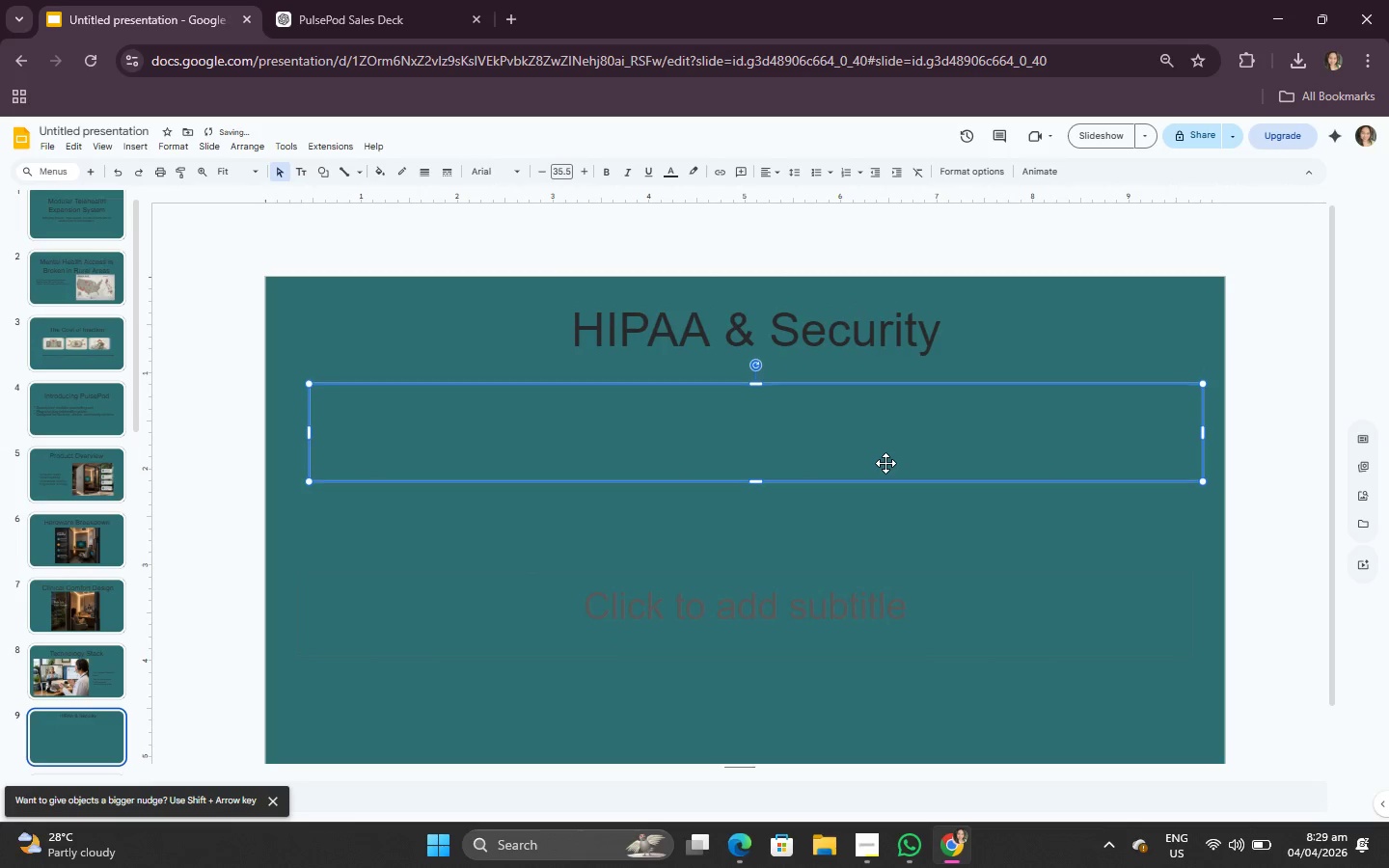 
key(ArrowDown)
 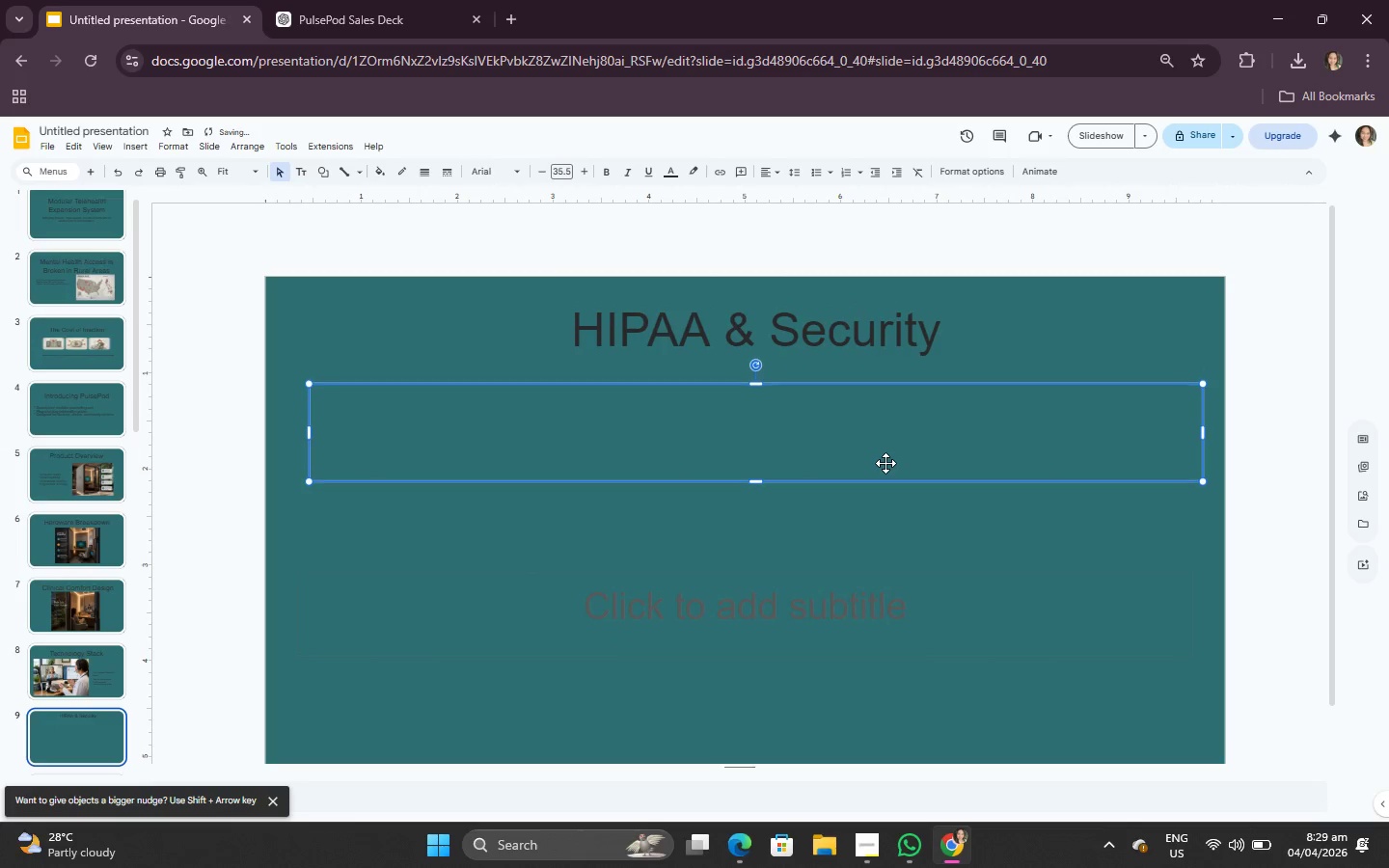 
key(ArrowDown)
 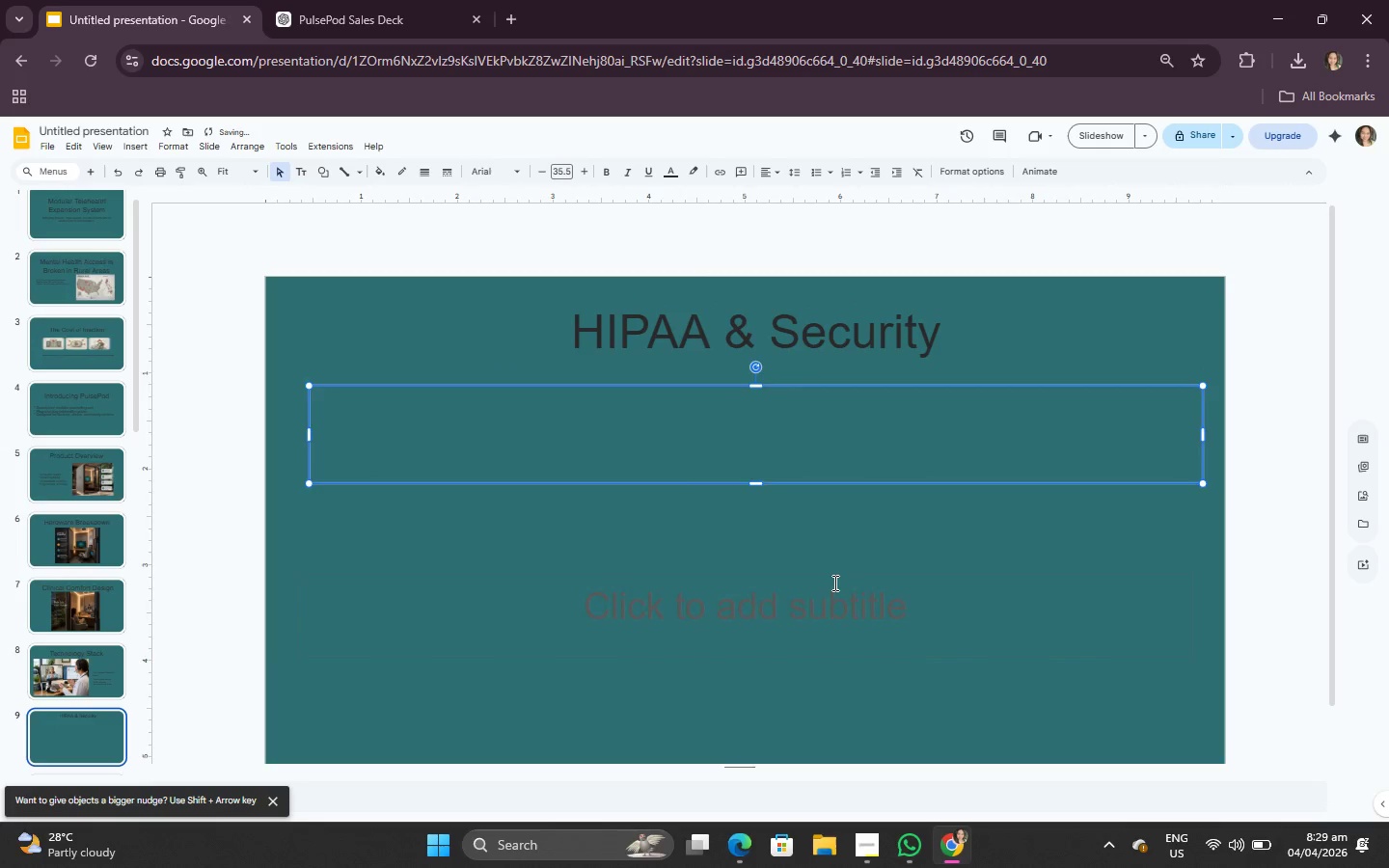 
left_click([833, 583])
 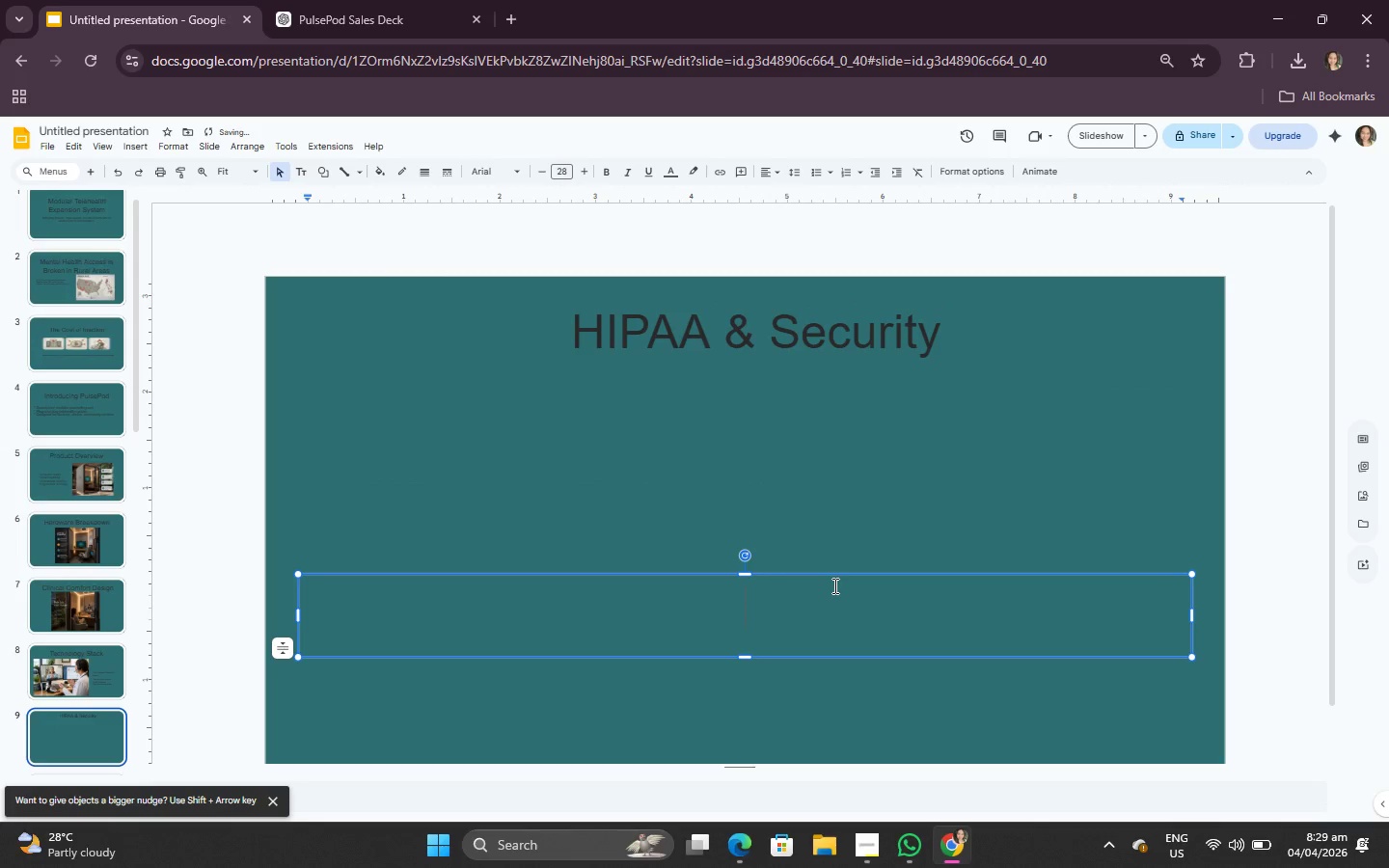 
key(Control+V)
 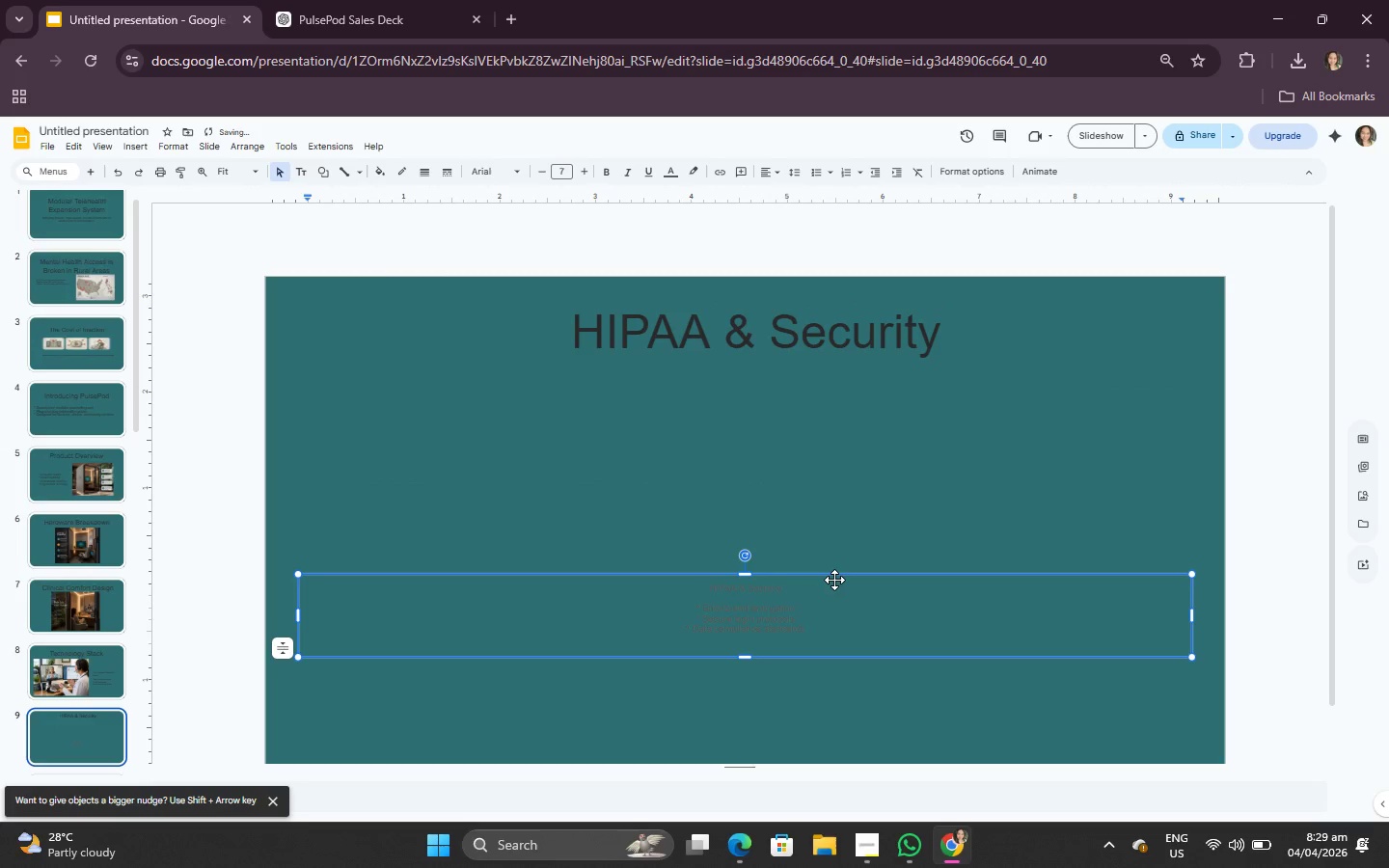 
key(Control+ControlLeft)
 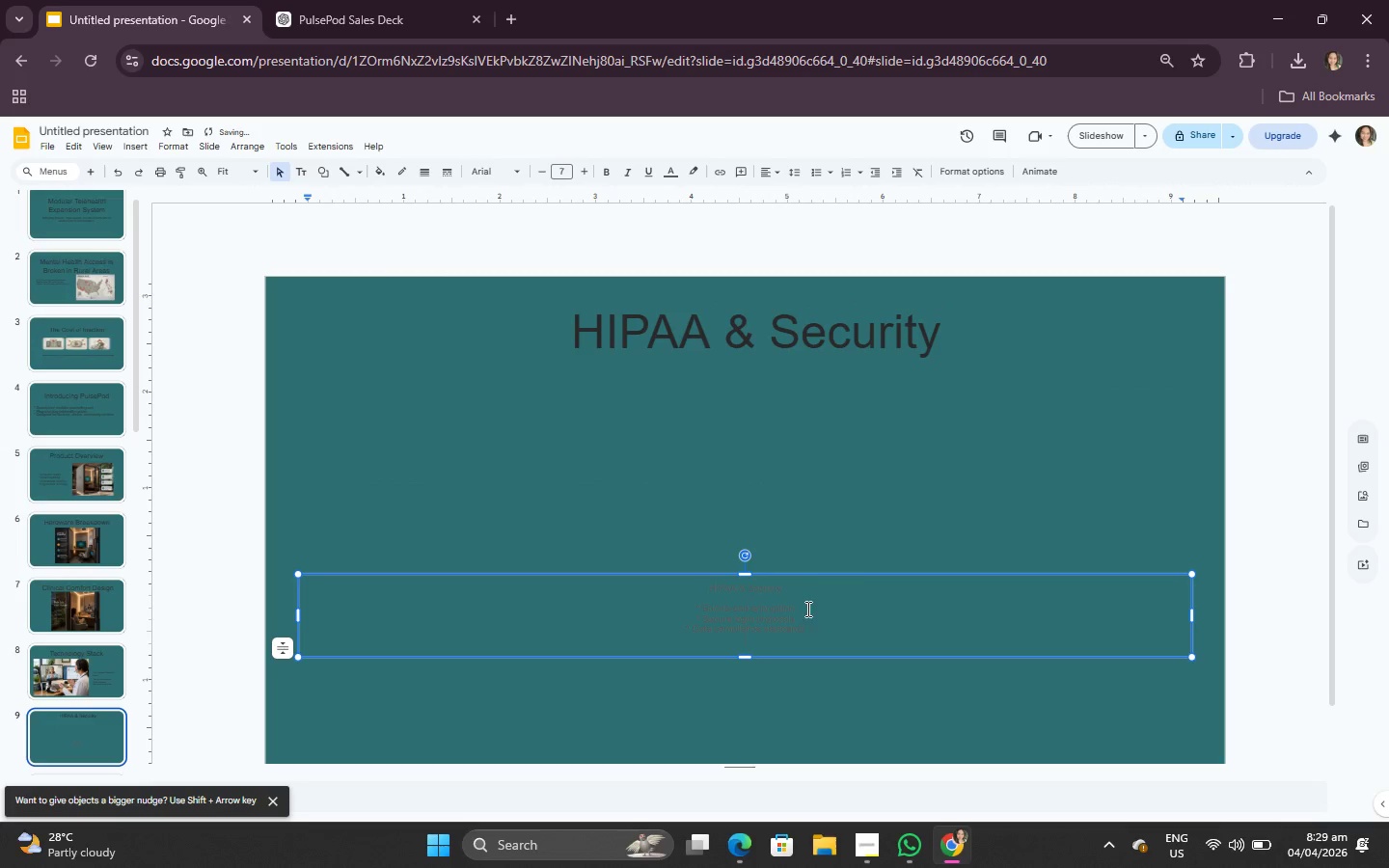 
left_click([800, 605])
 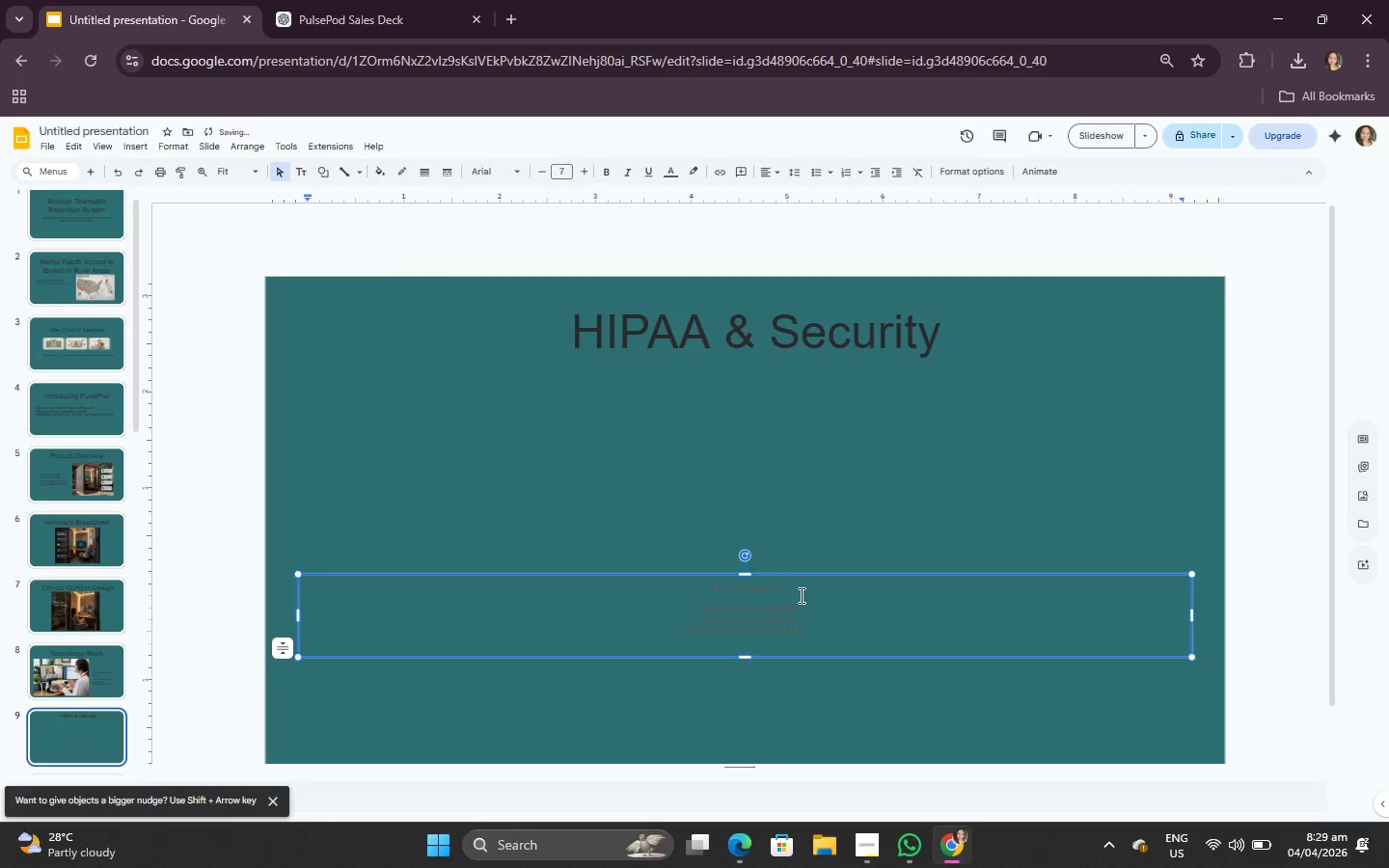 
left_click_drag(start_coordinate=[800, 595], to_coordinate=[702, 581])
 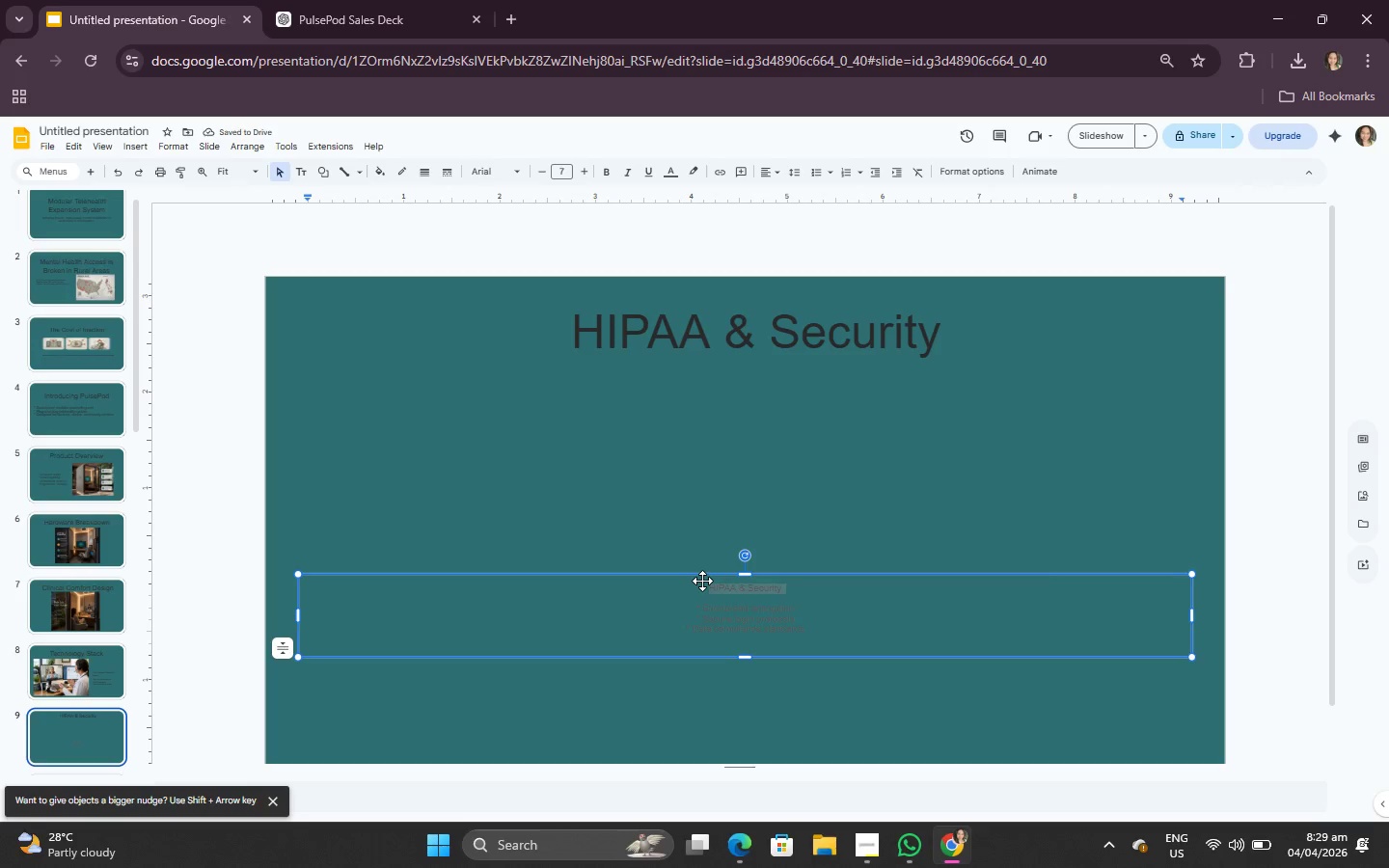 
key(Backspace)
 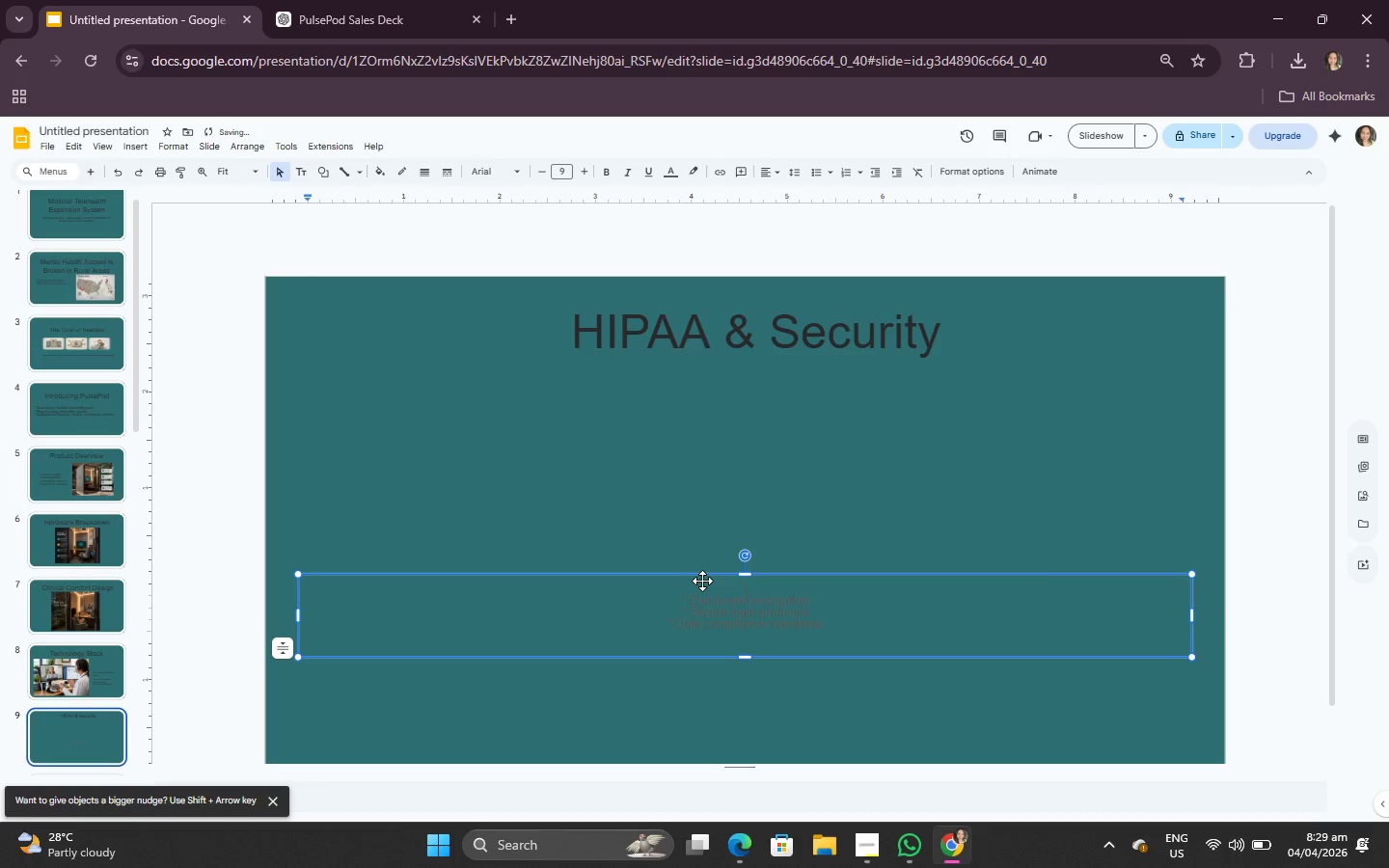 
key(Control+A)
 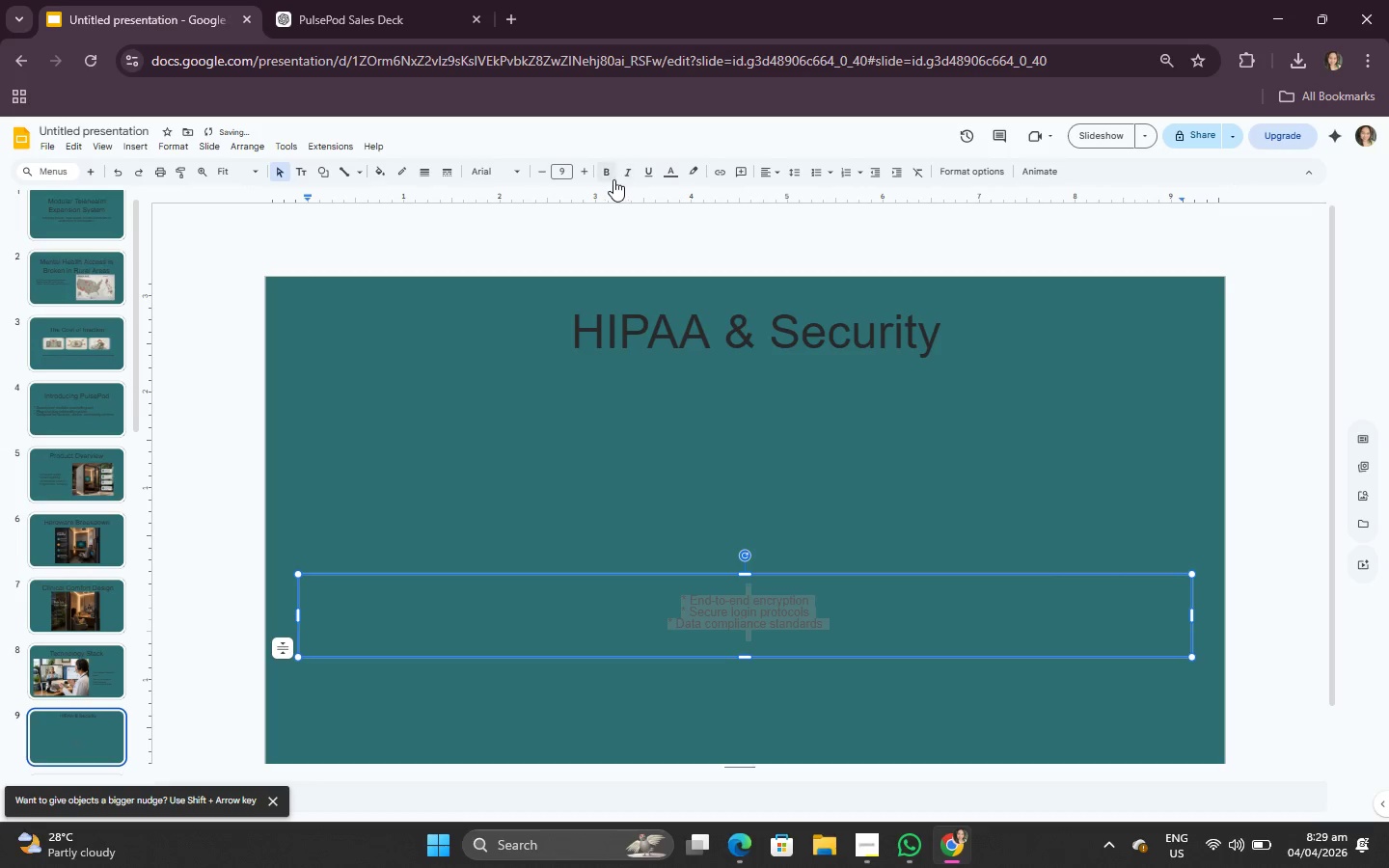 
left_click([665, 172])
 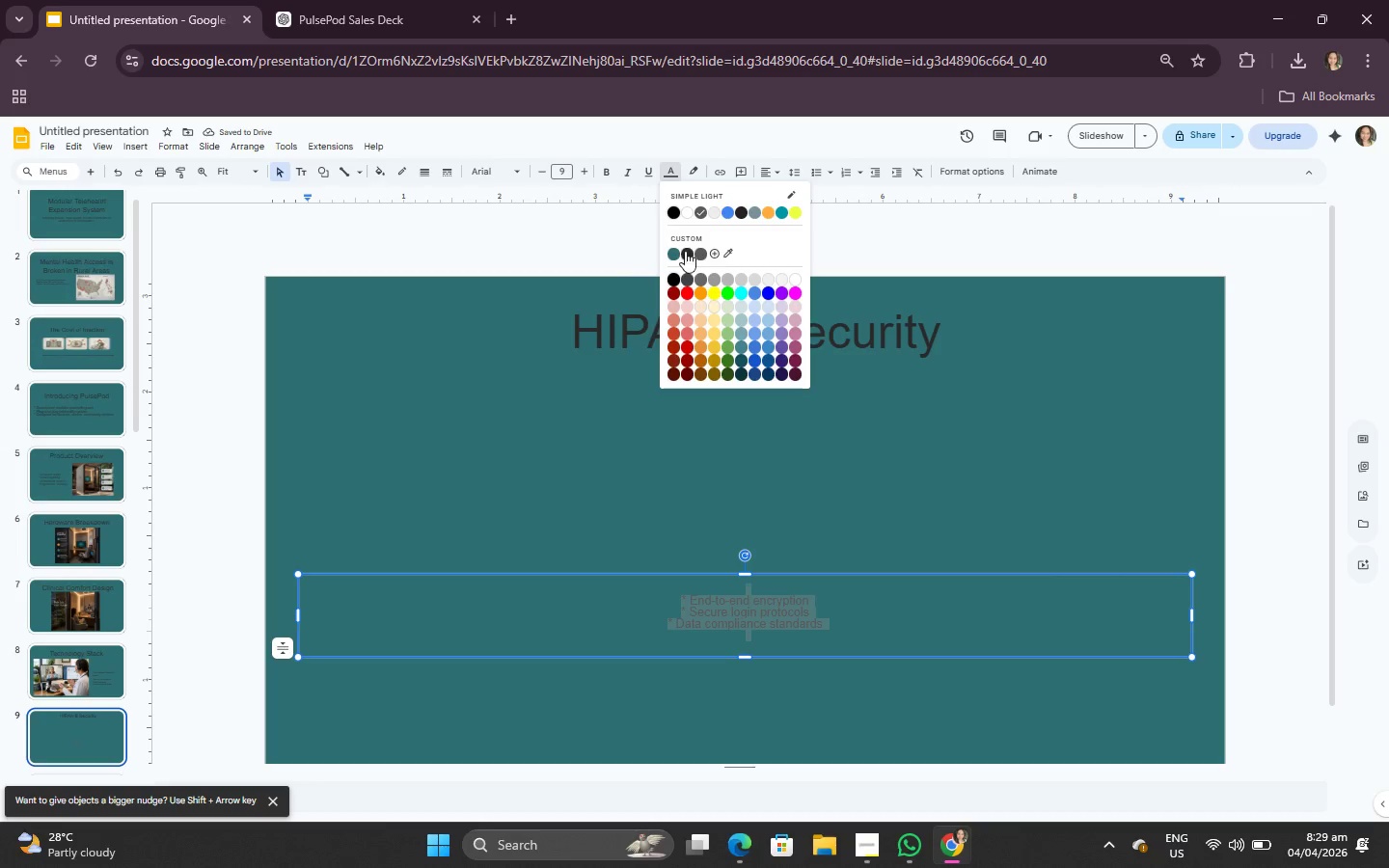 
left_click([685, 251])
 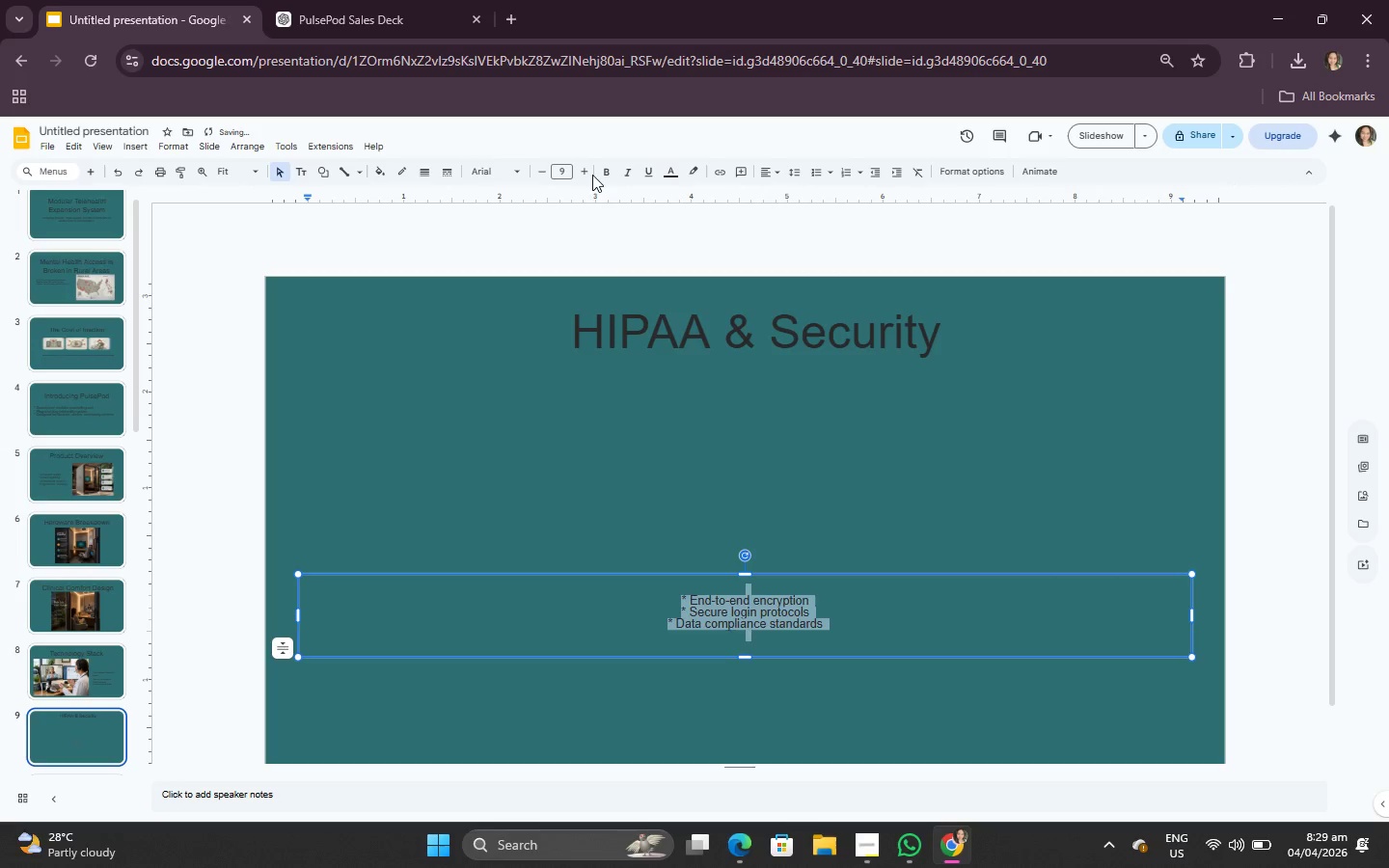 
double_click([591, 173])
 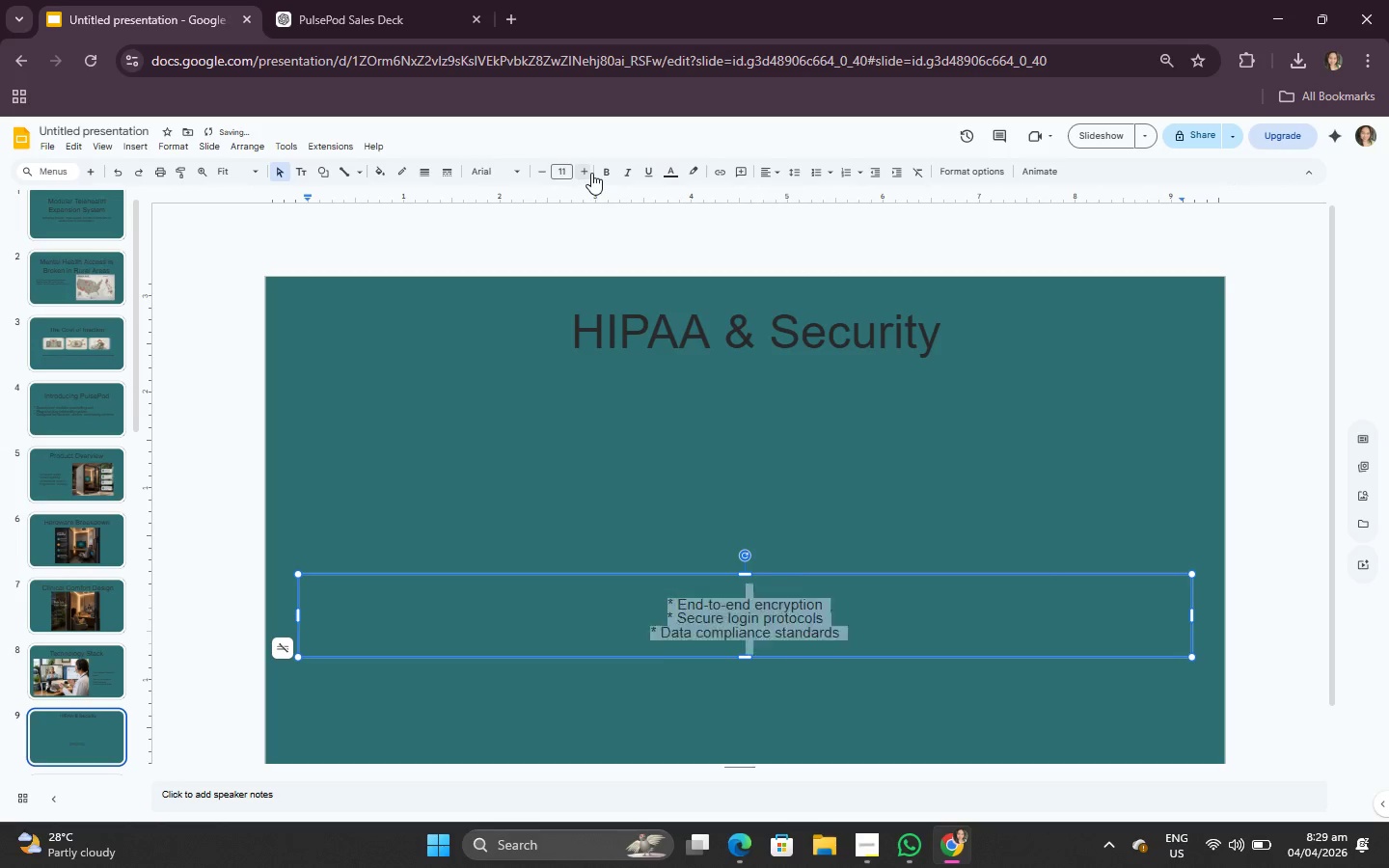 
triple_click([591, 173])
 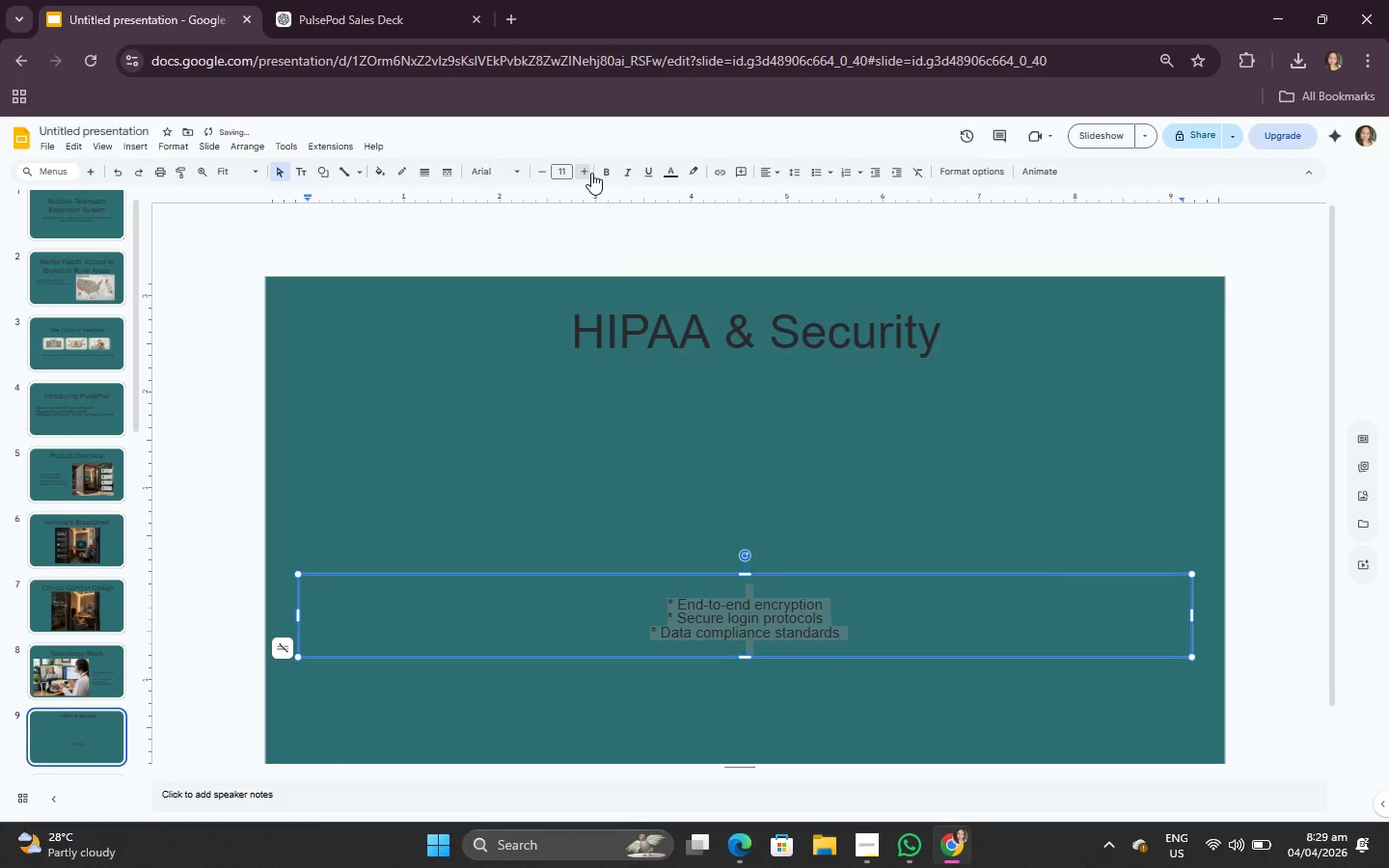 
triple_click([591, 173])
 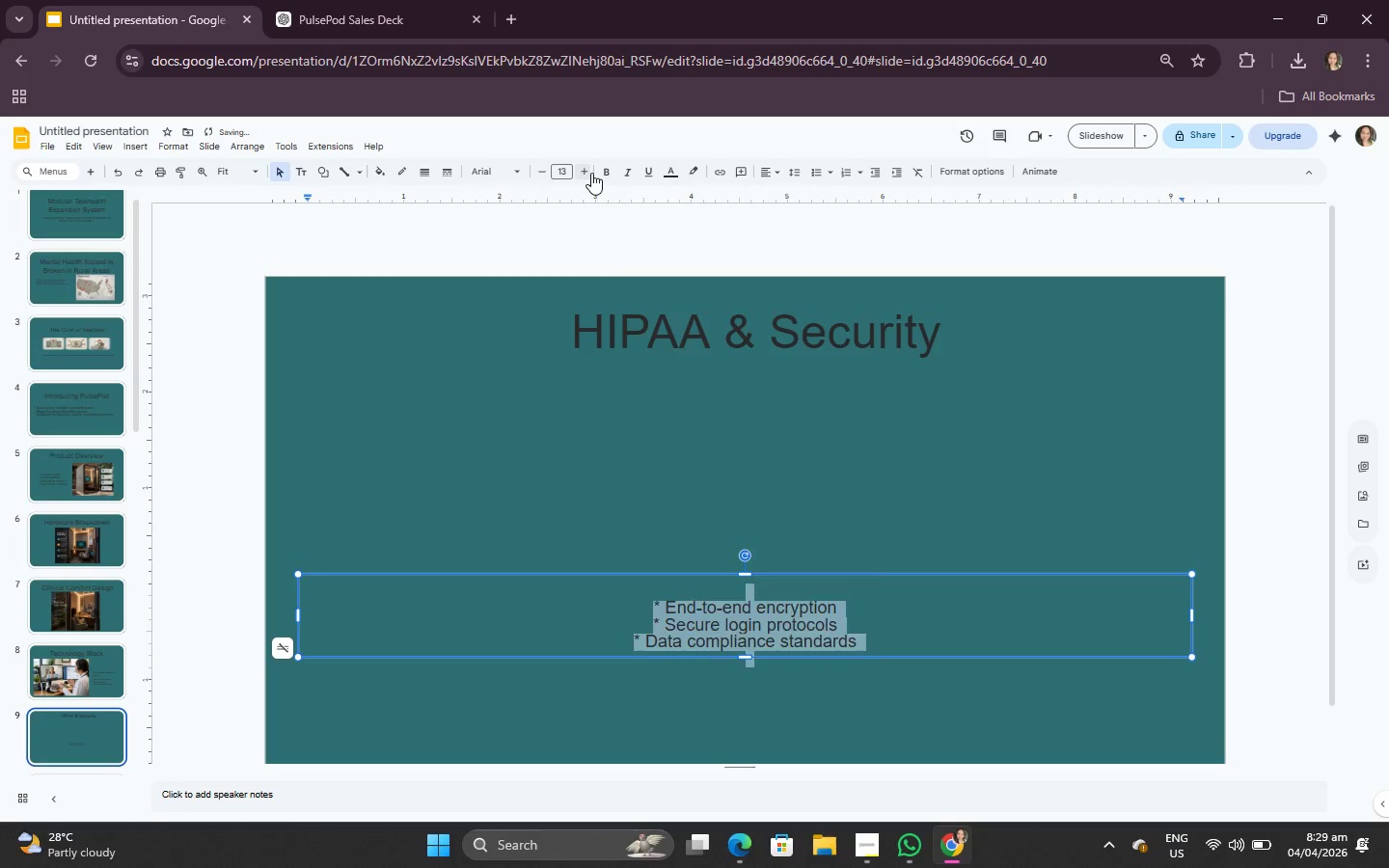 
triple_click([591, 173])
 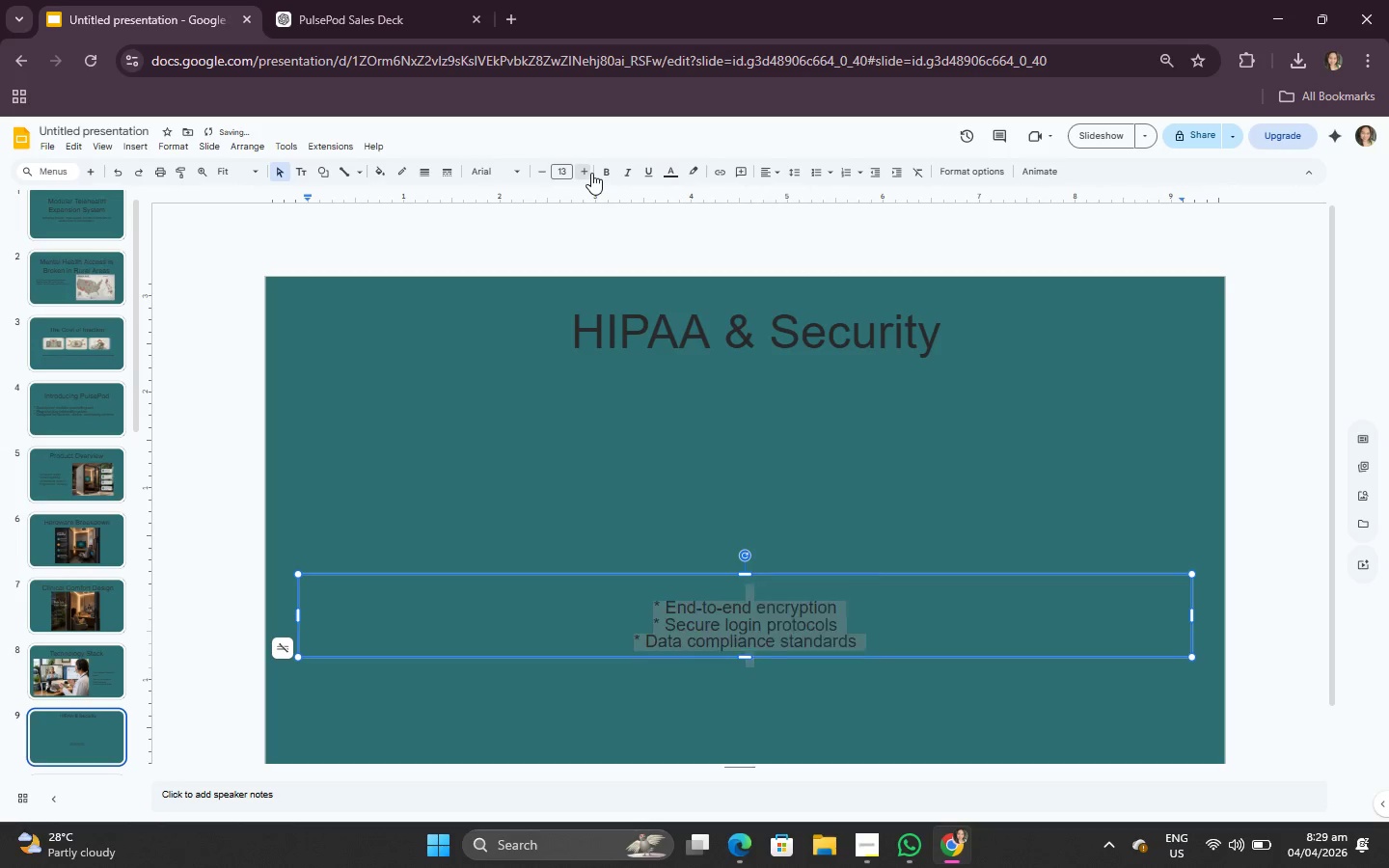 
triple_click([591, 173])
 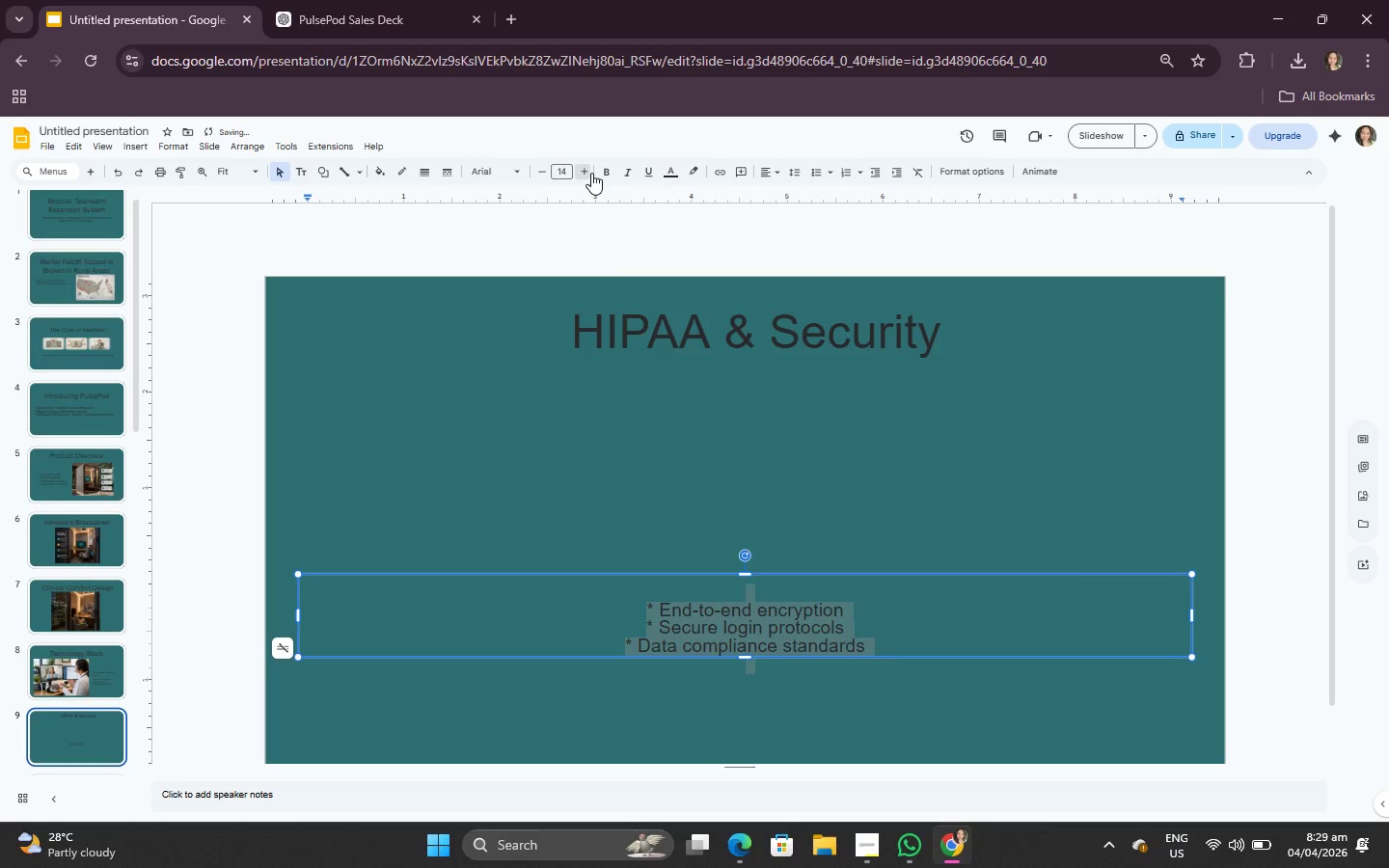 
triple_click([591, 173])
 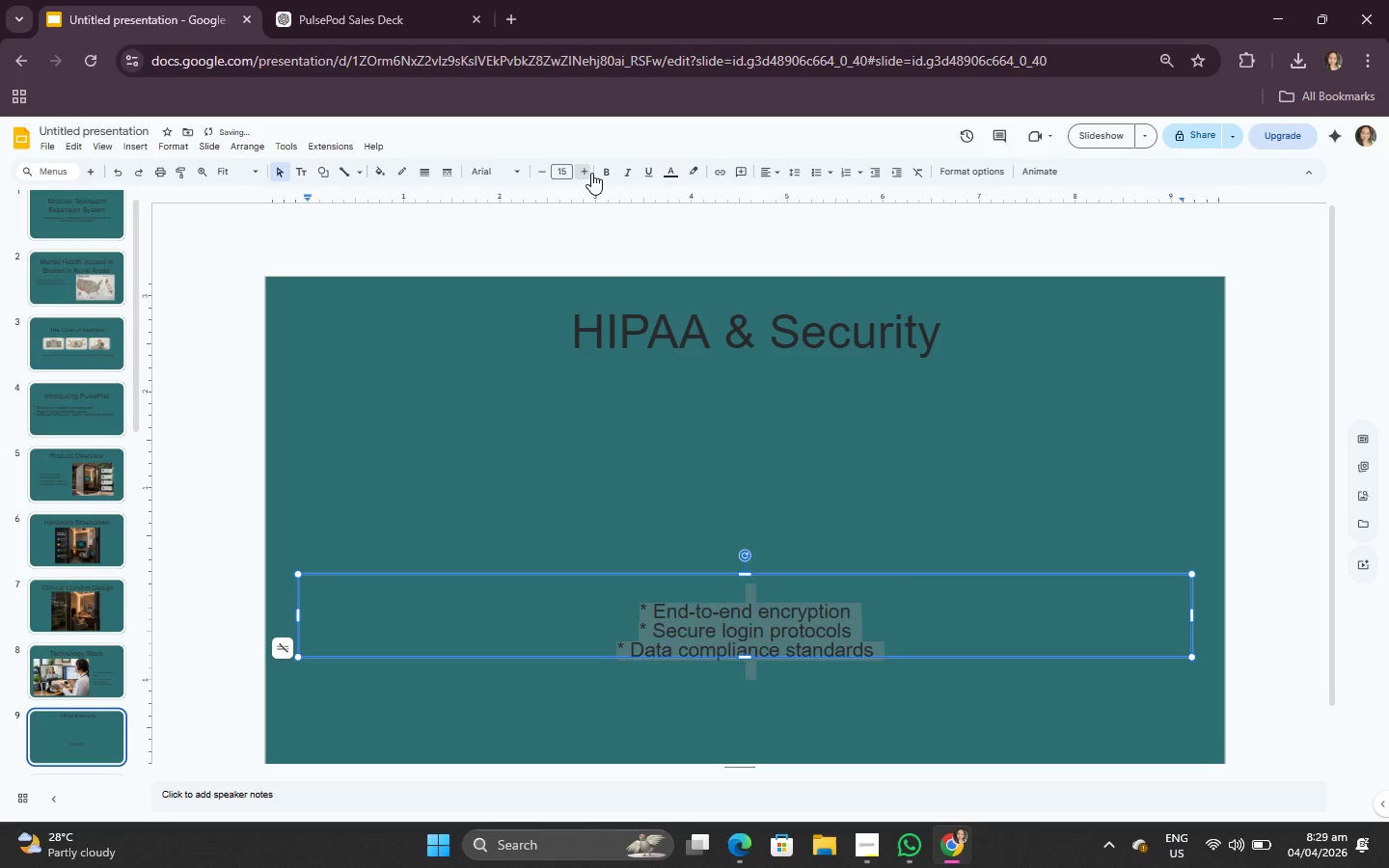 
triple_click([591, 173])
 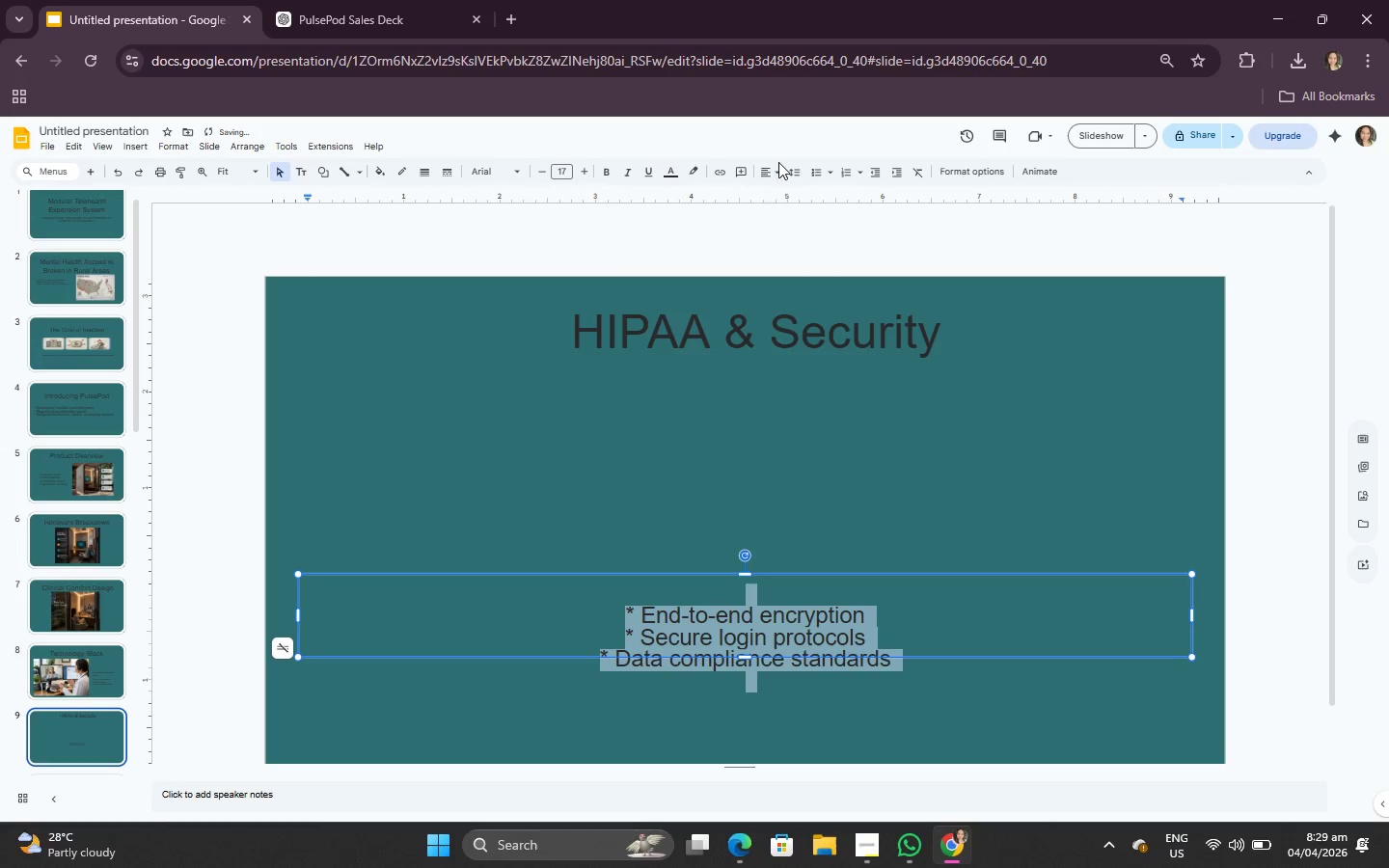 
left_click([772, 165])
 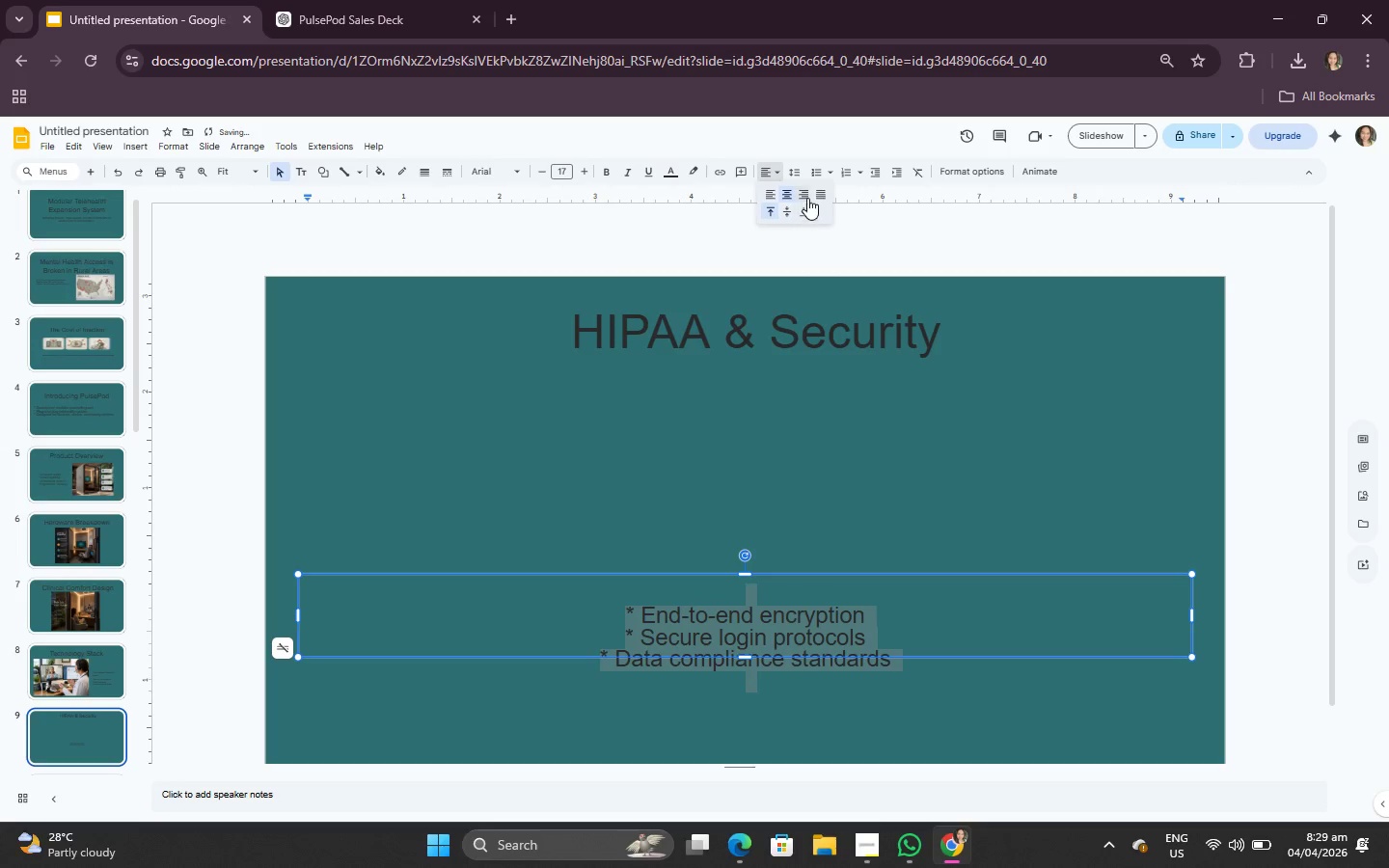 
left_click([820, 192])
 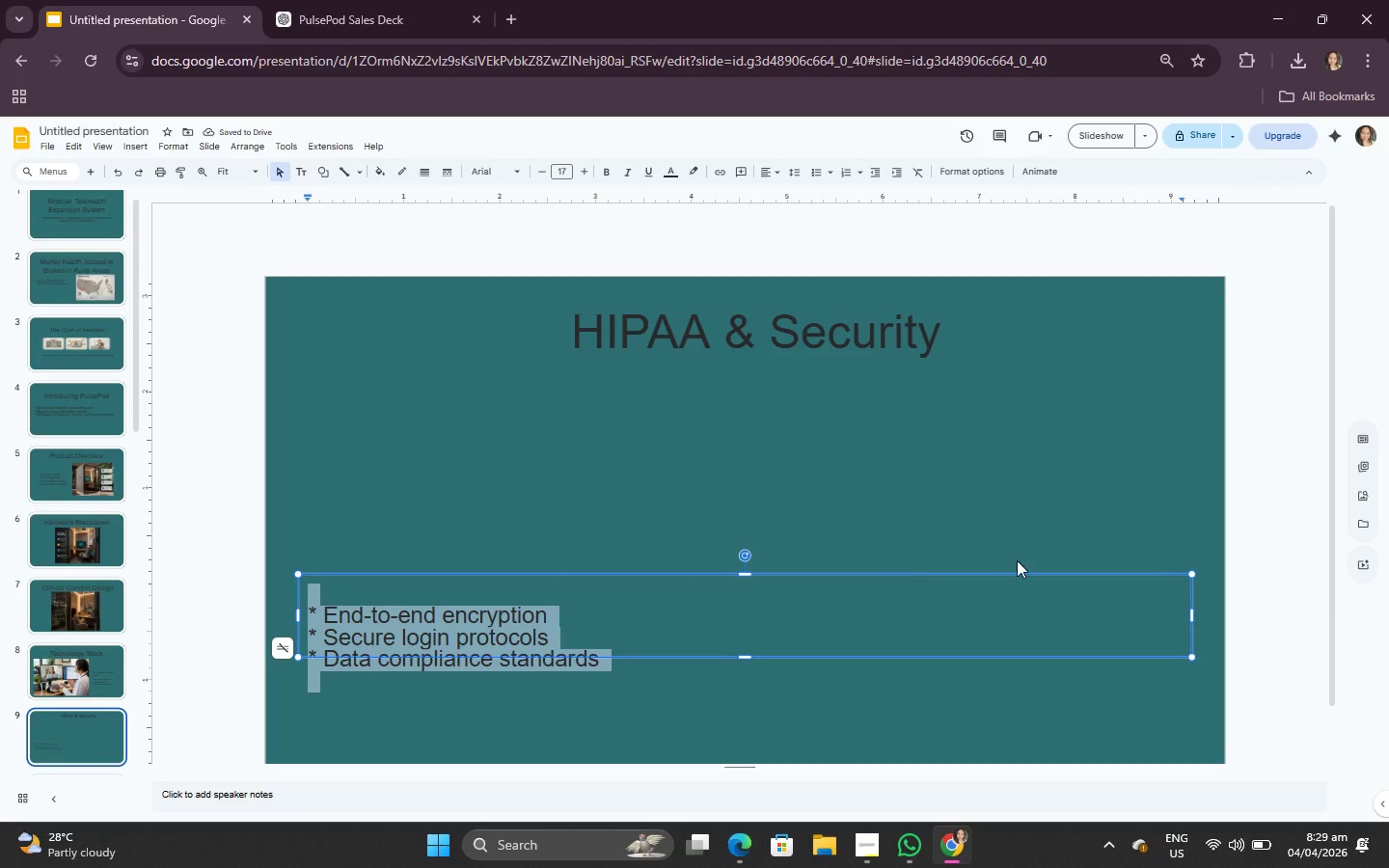 
left_click_drag(start_coordinate=[1194, 616], to_coordinate=[1060, 636])
 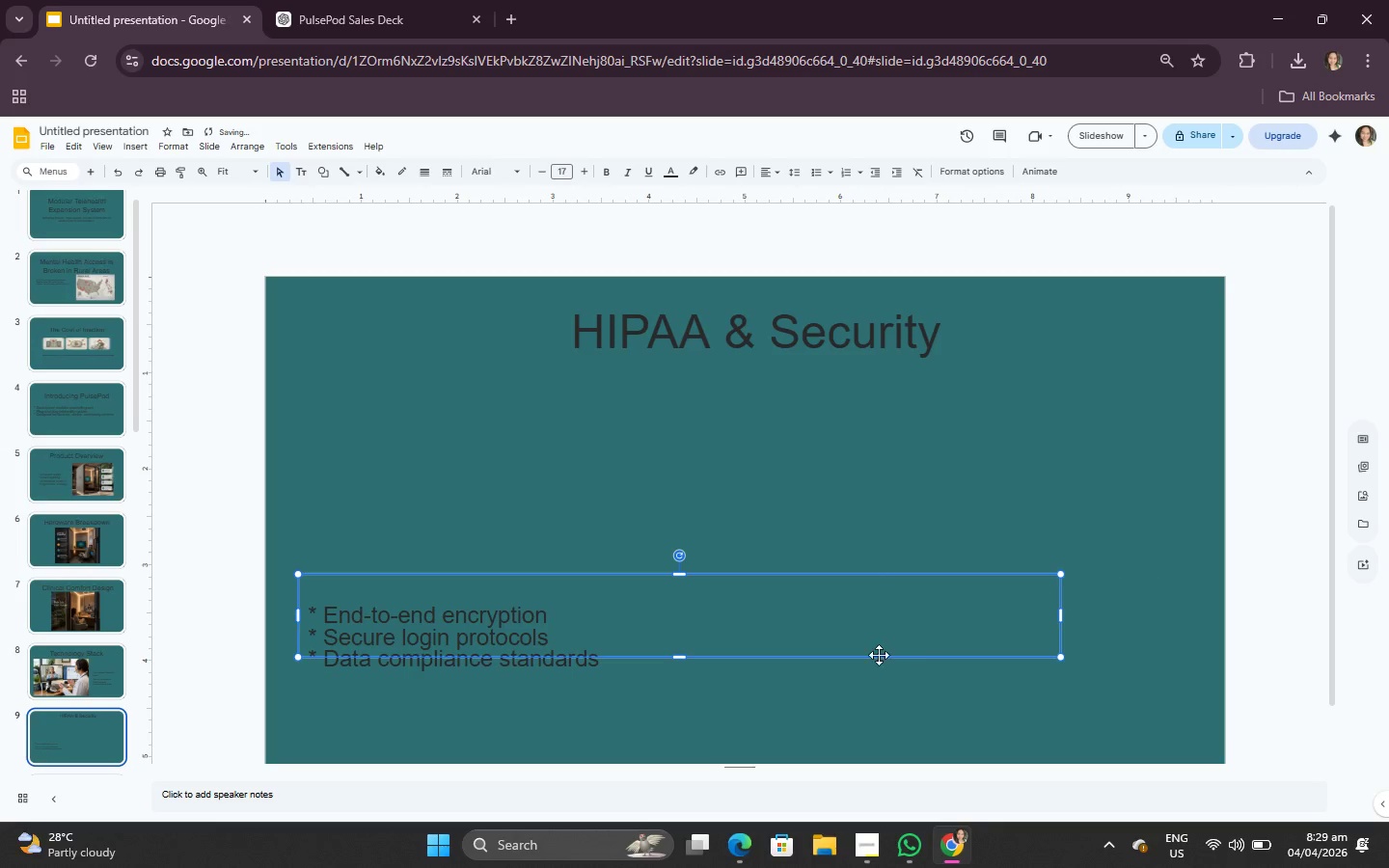 
left_click_drag(start_coordinate=[879, 655], to_coordinate=[868, 656])
 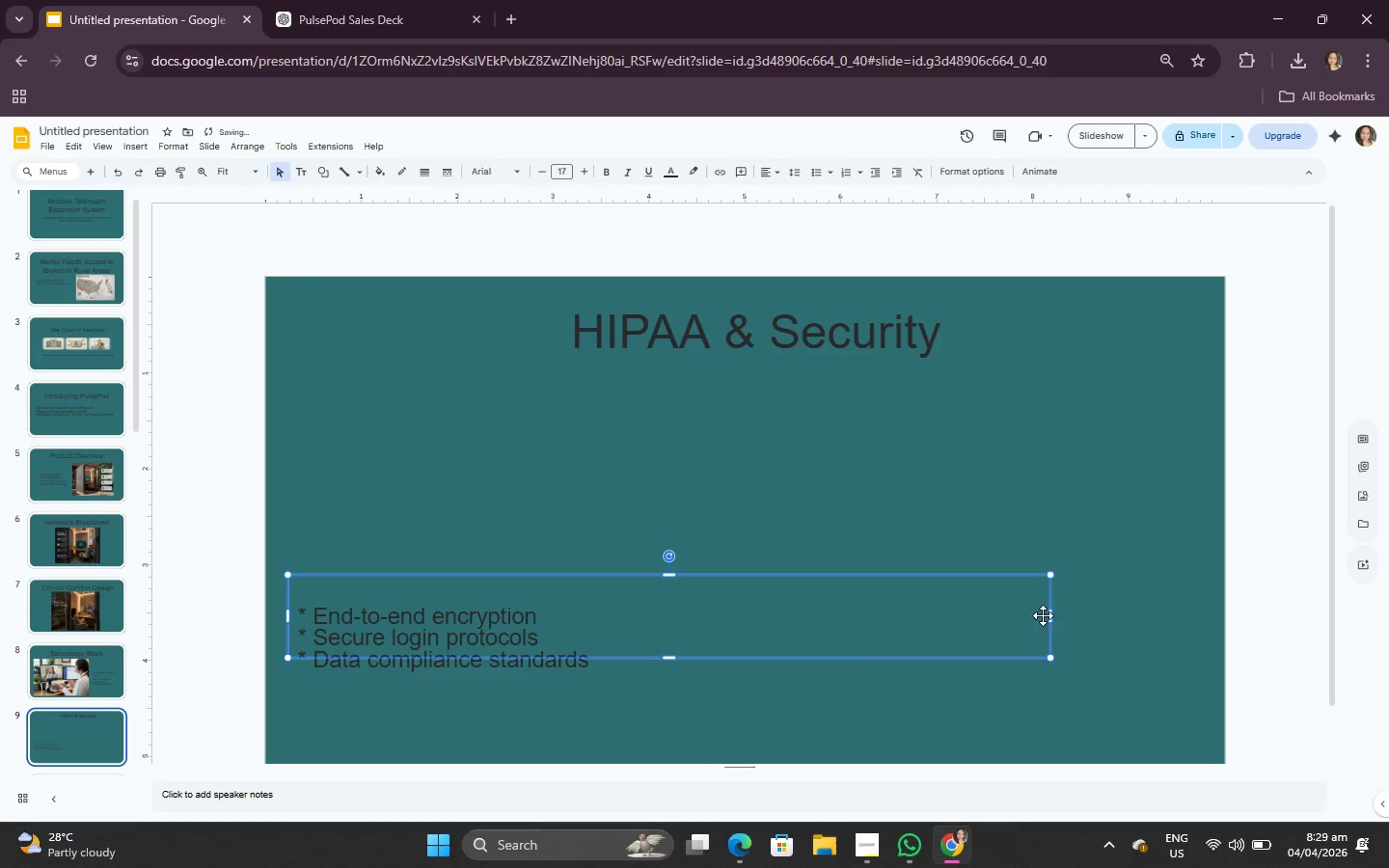 
left_click_drag(start_coordinate=[1052, 616], to_coordinate=[684, 657])
 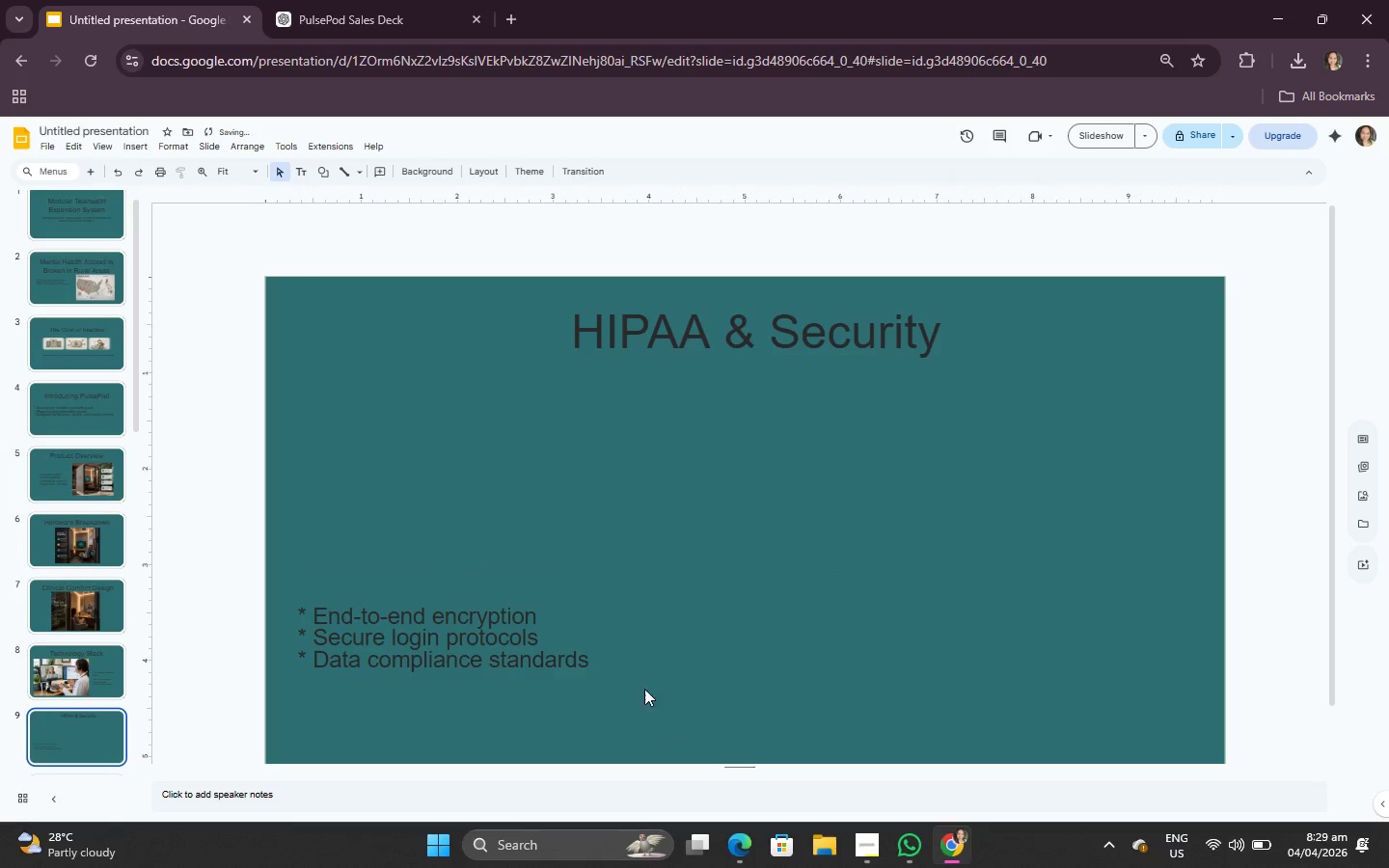 
double_click([458, 598])
 